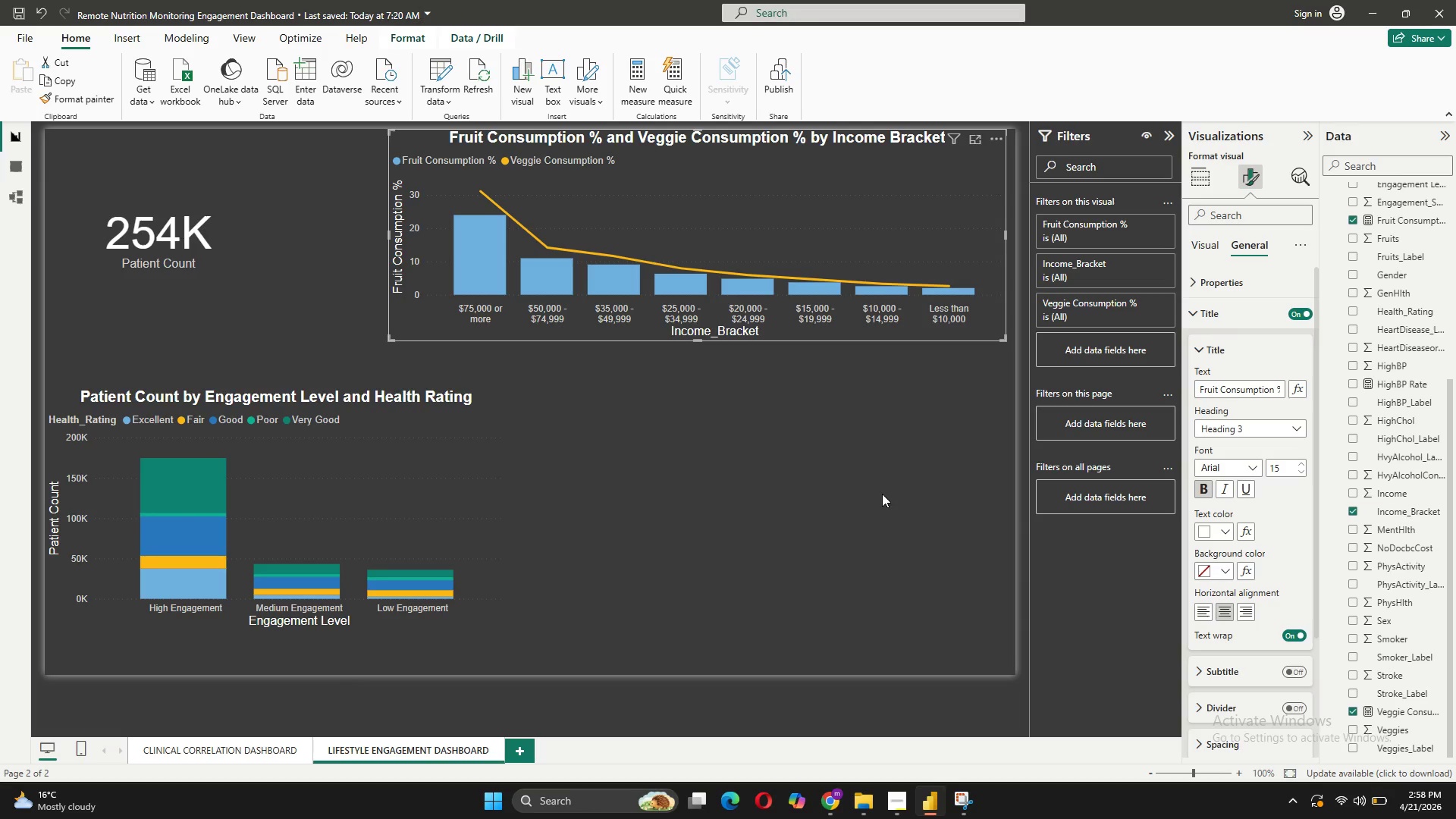 
left_click([882, 494])
 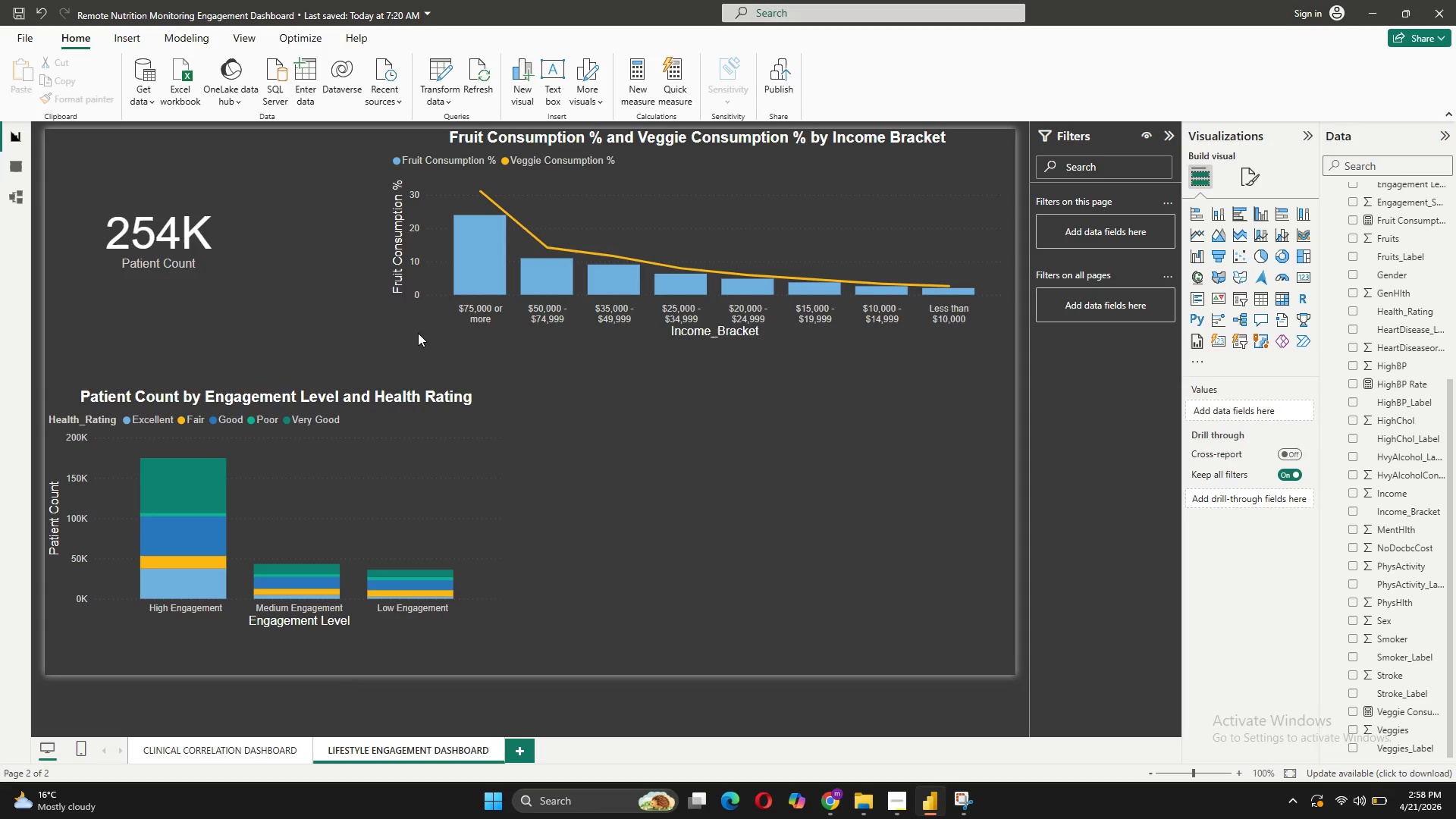 
wait(10.67)
 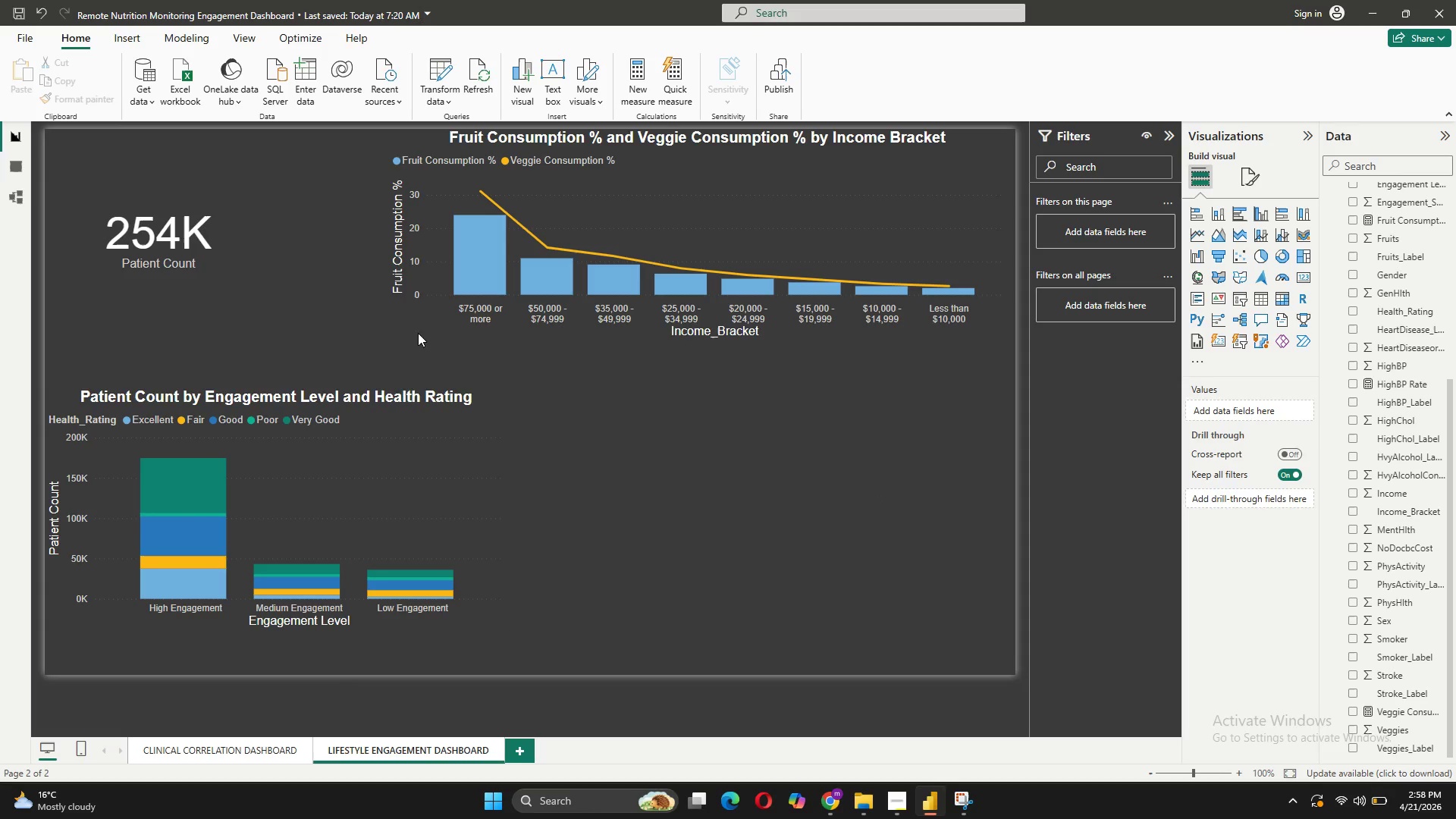 
left_click([256, 742])
 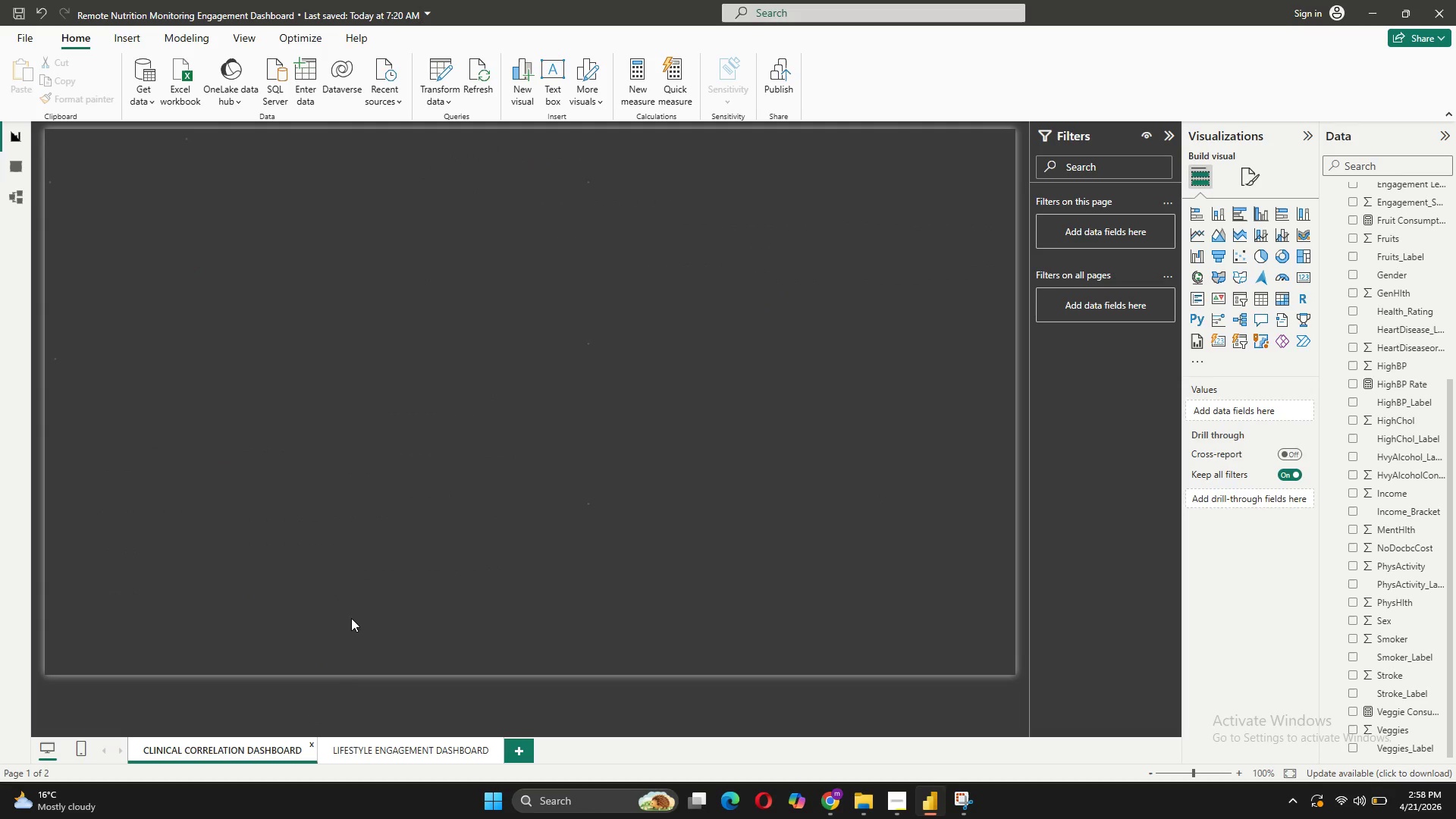 
mouse_move([369, 598])
 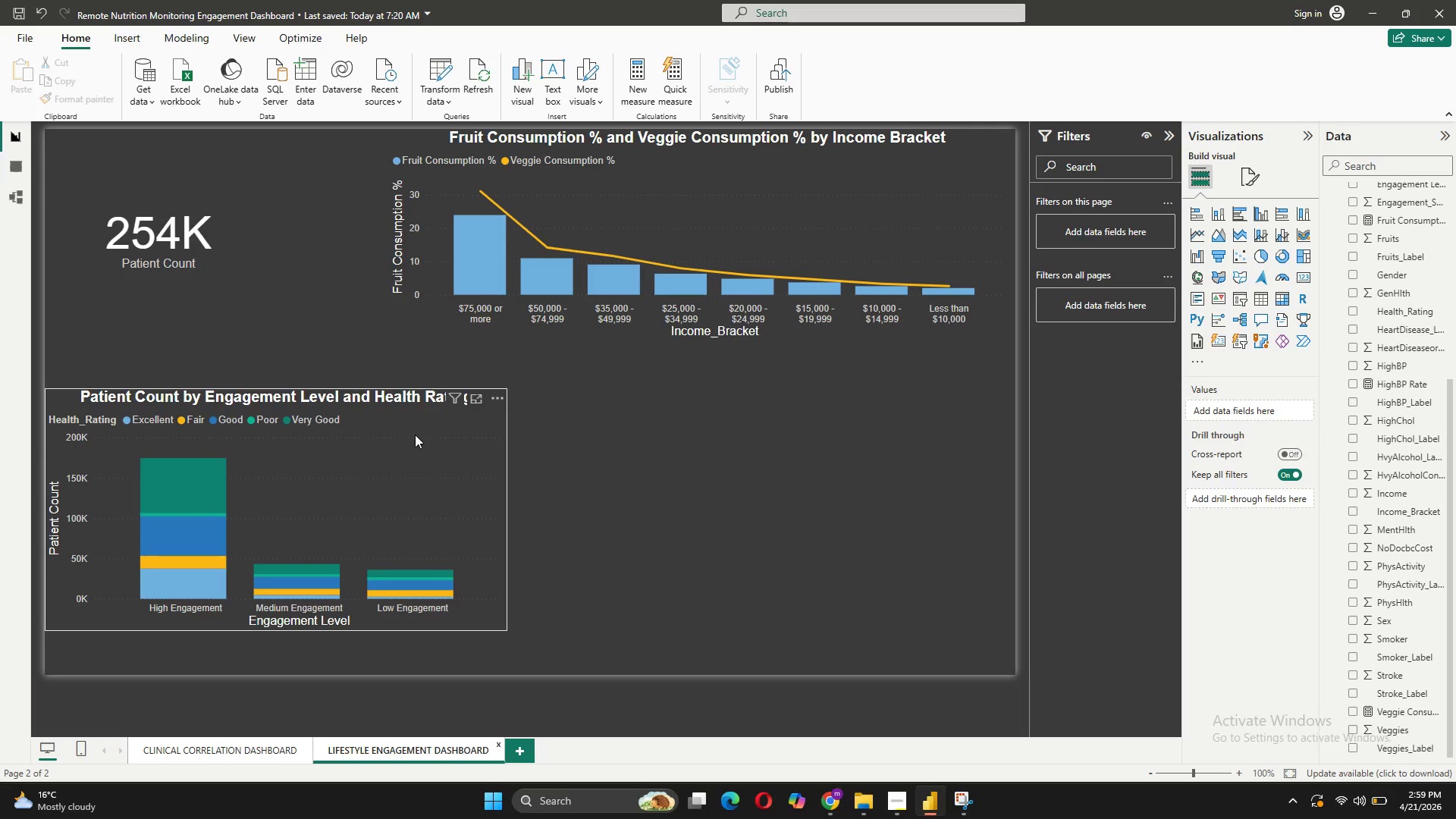 
wait(12.31)
 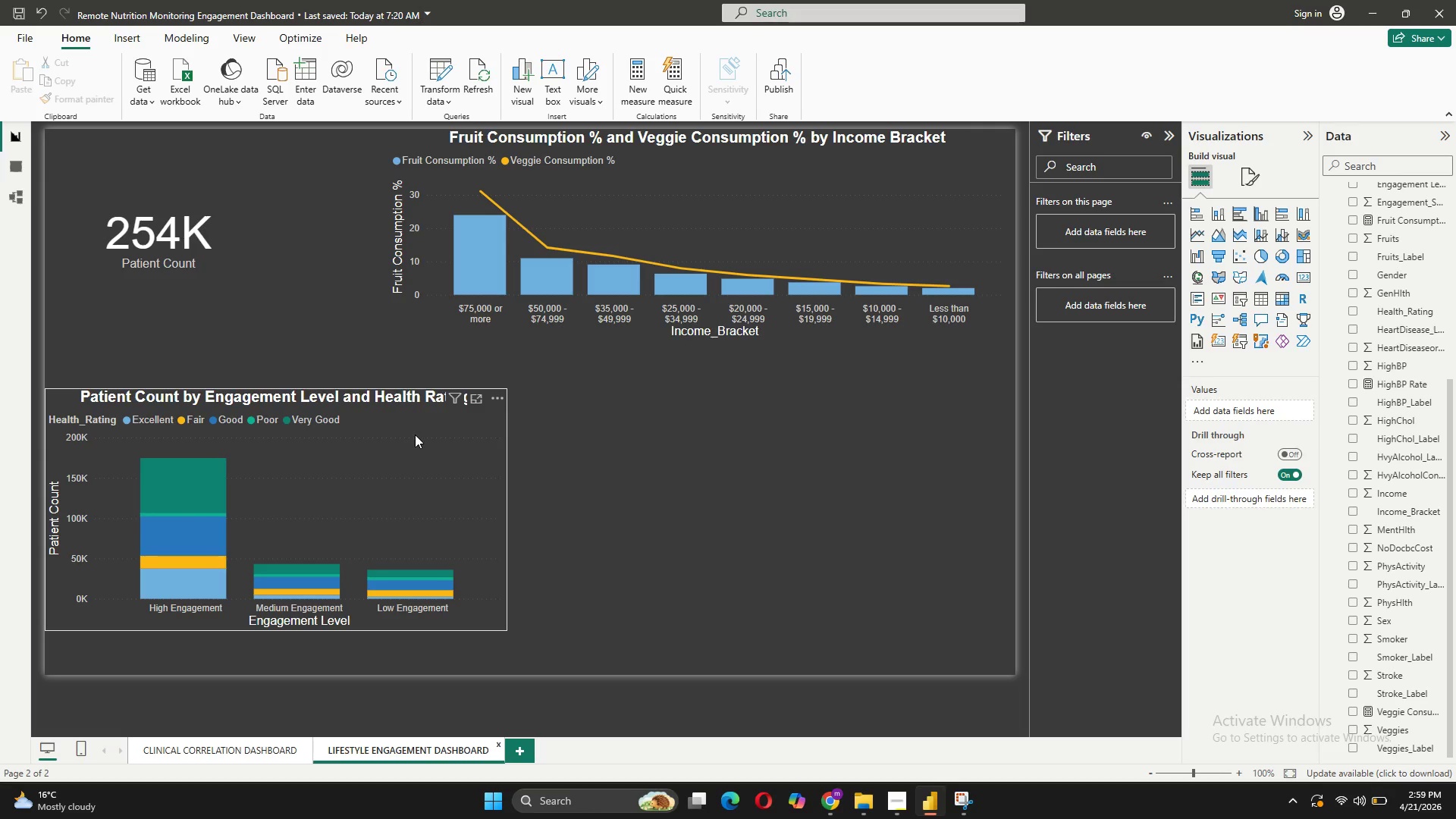 
mouse_move([20, 206])
 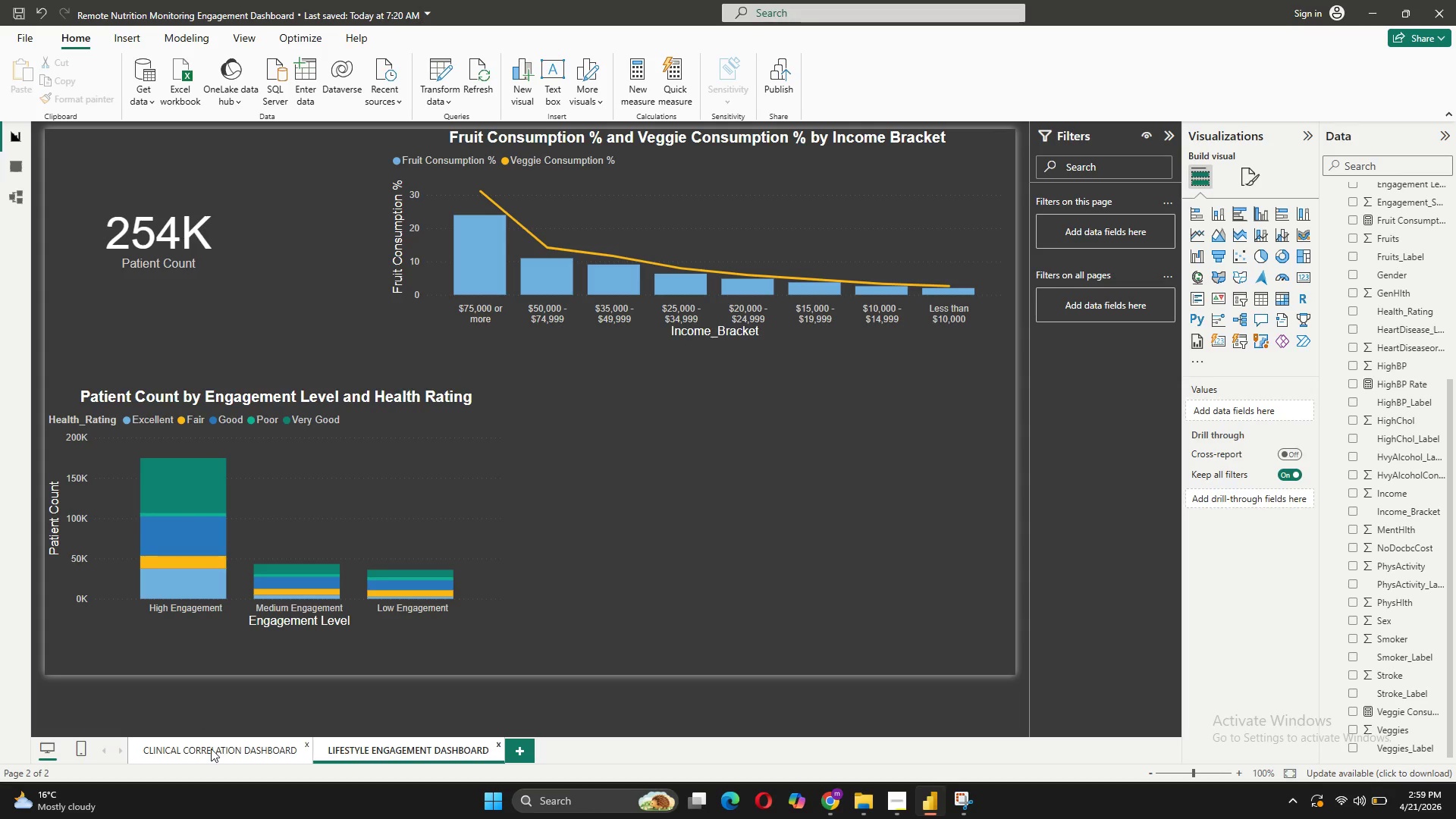 
left_click([211, 748])
 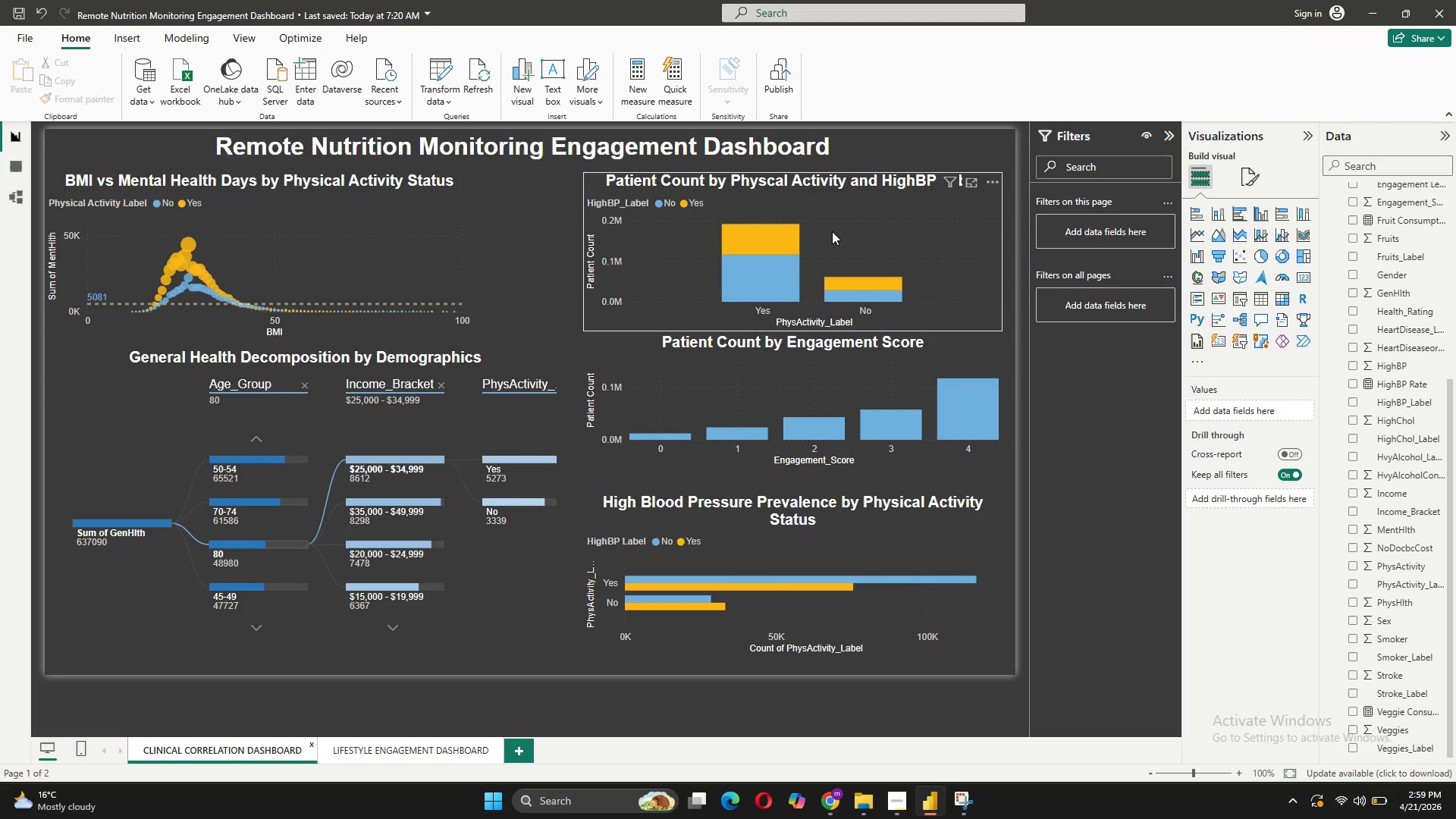 
wait(14.11)
 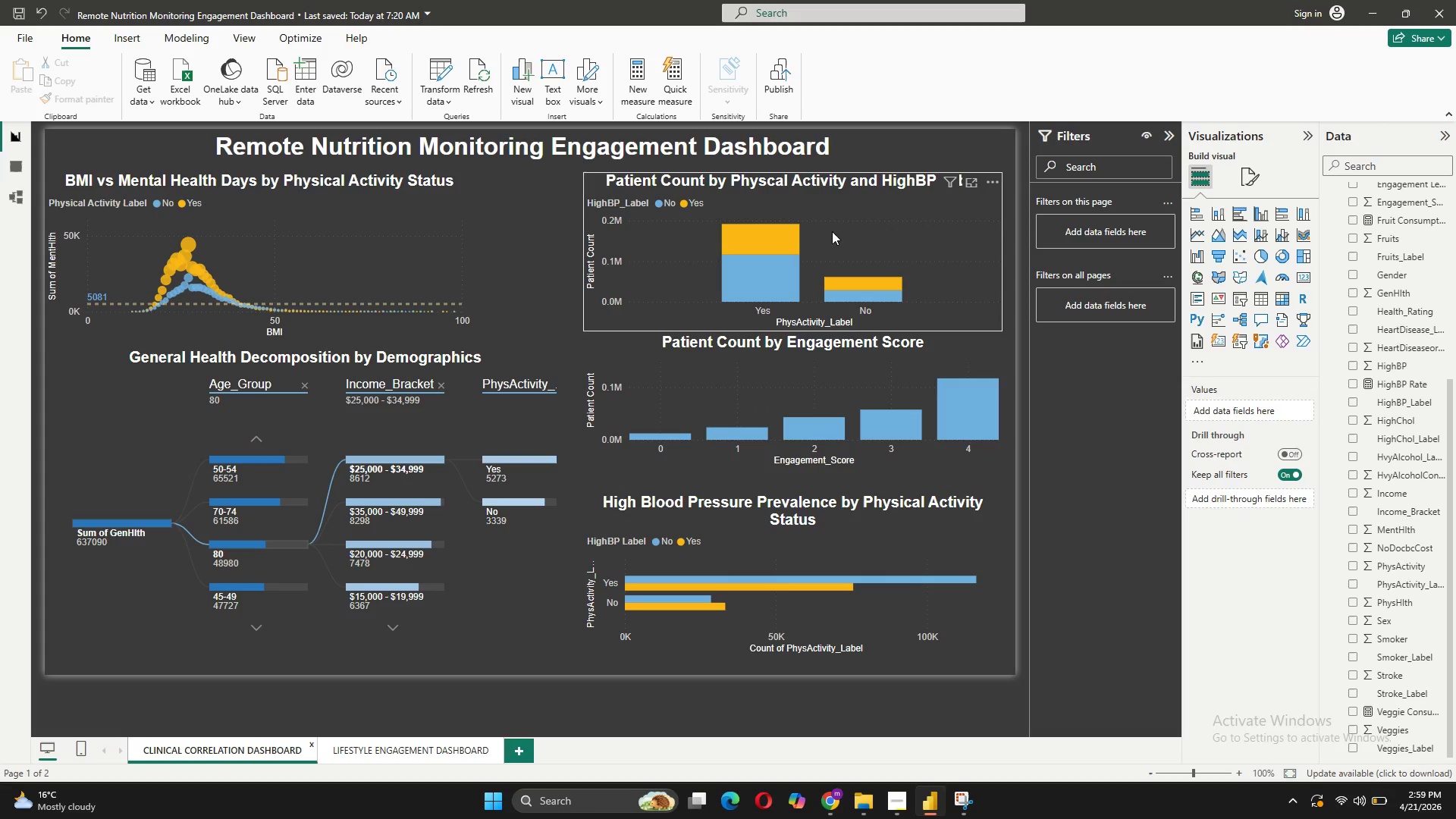 
left_click([397, 752])
 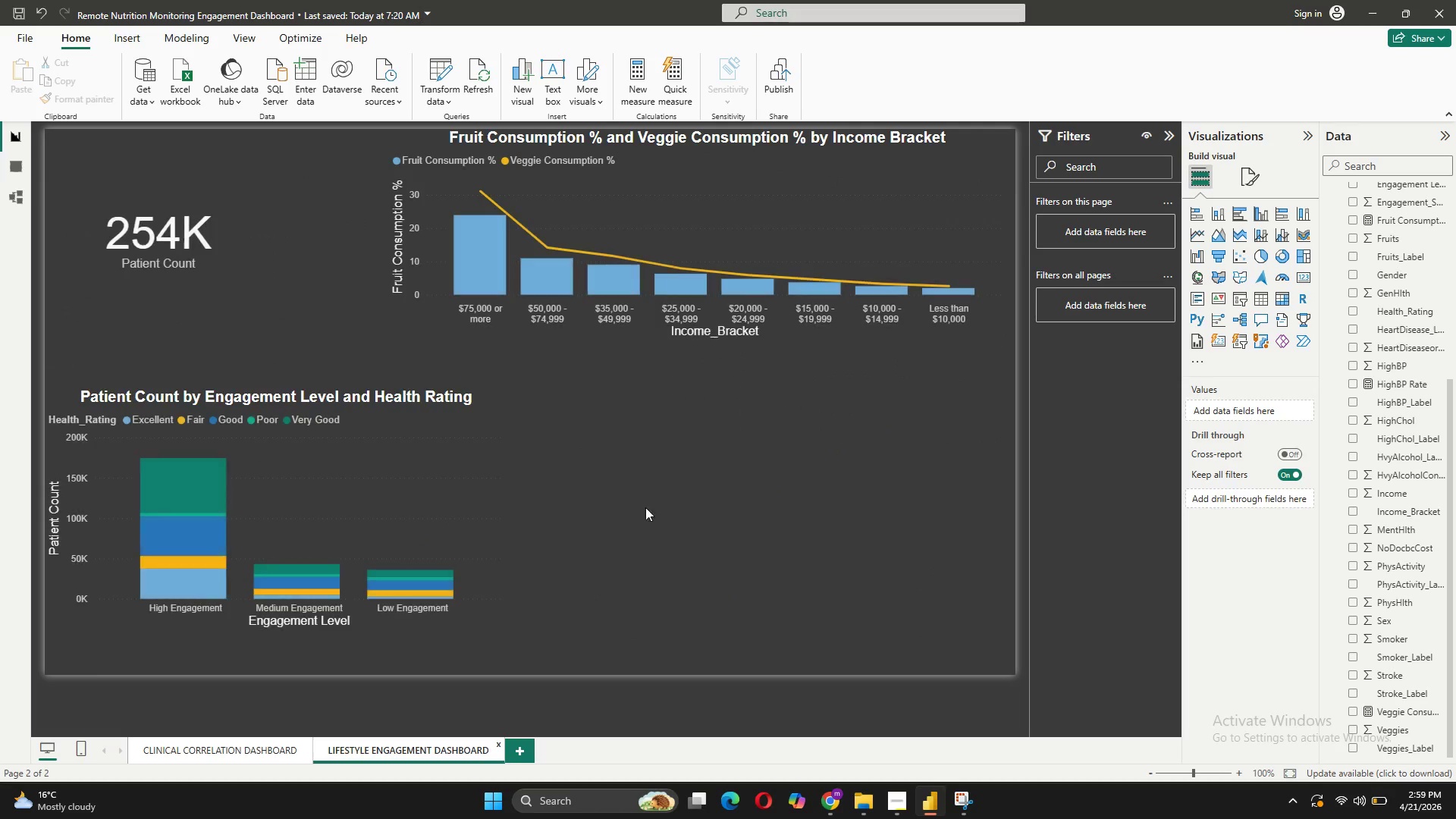 
left_click([648, 457])
 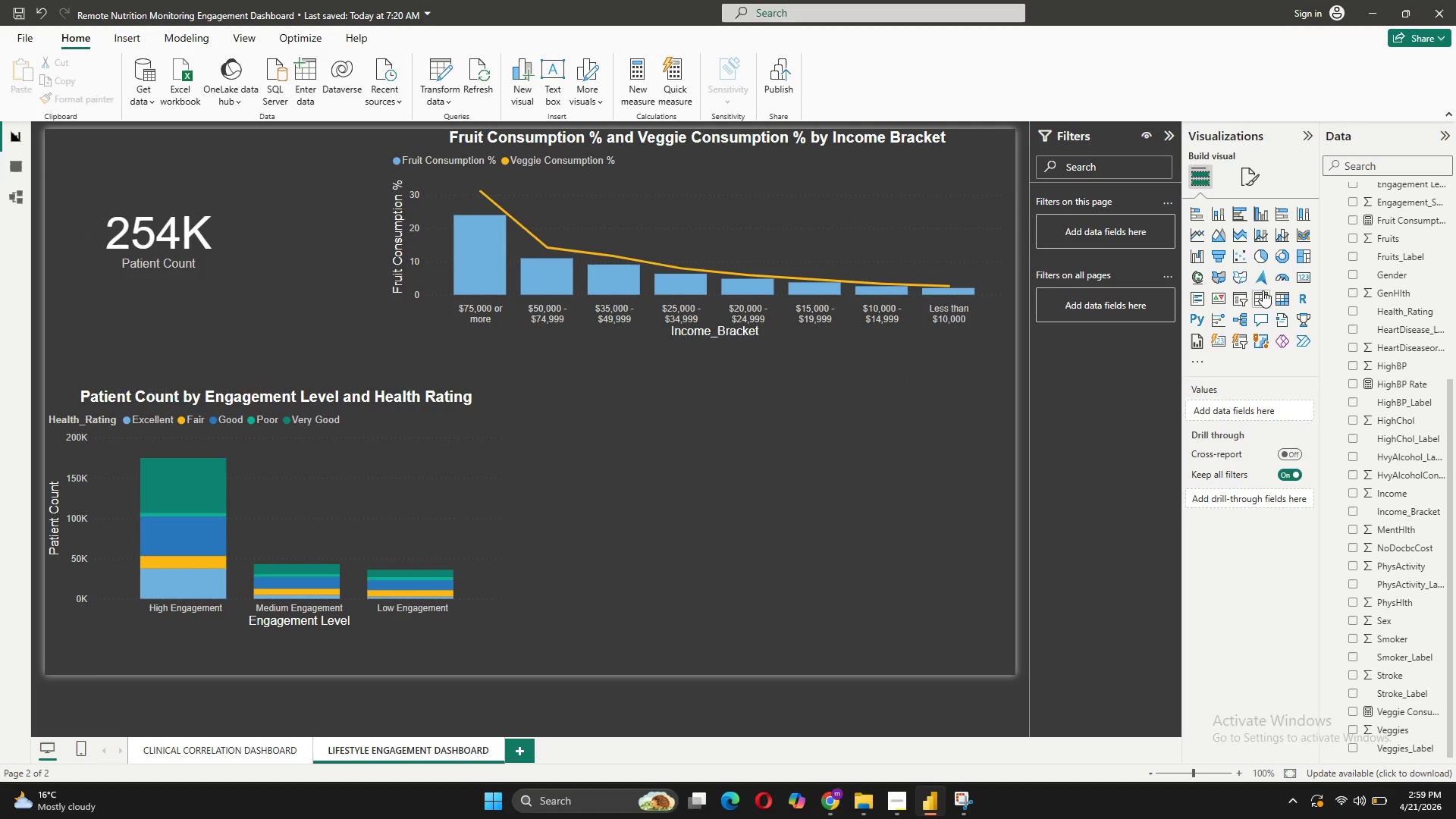 
left_click([1248, 259])
 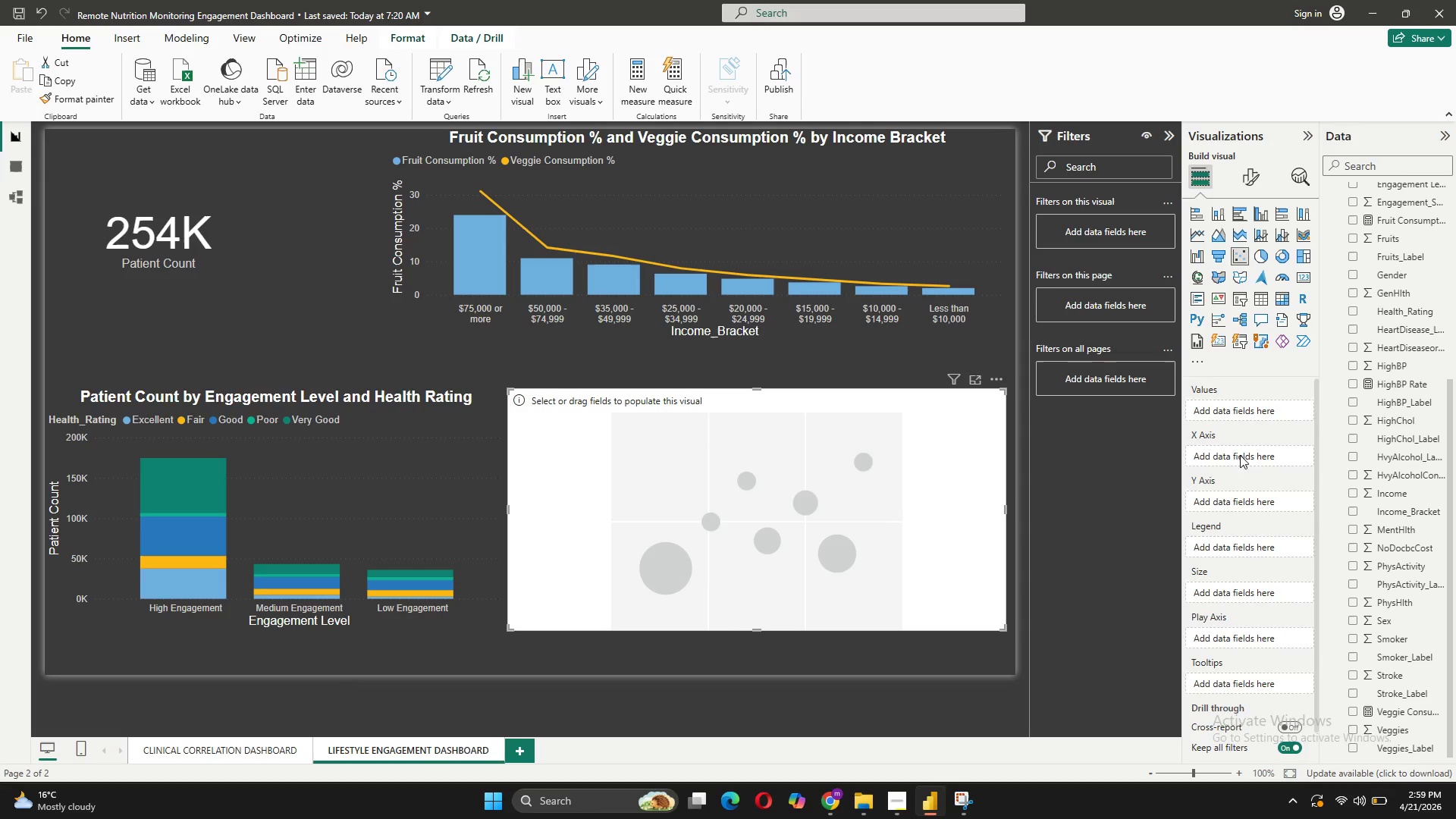 
wait(5.69)
 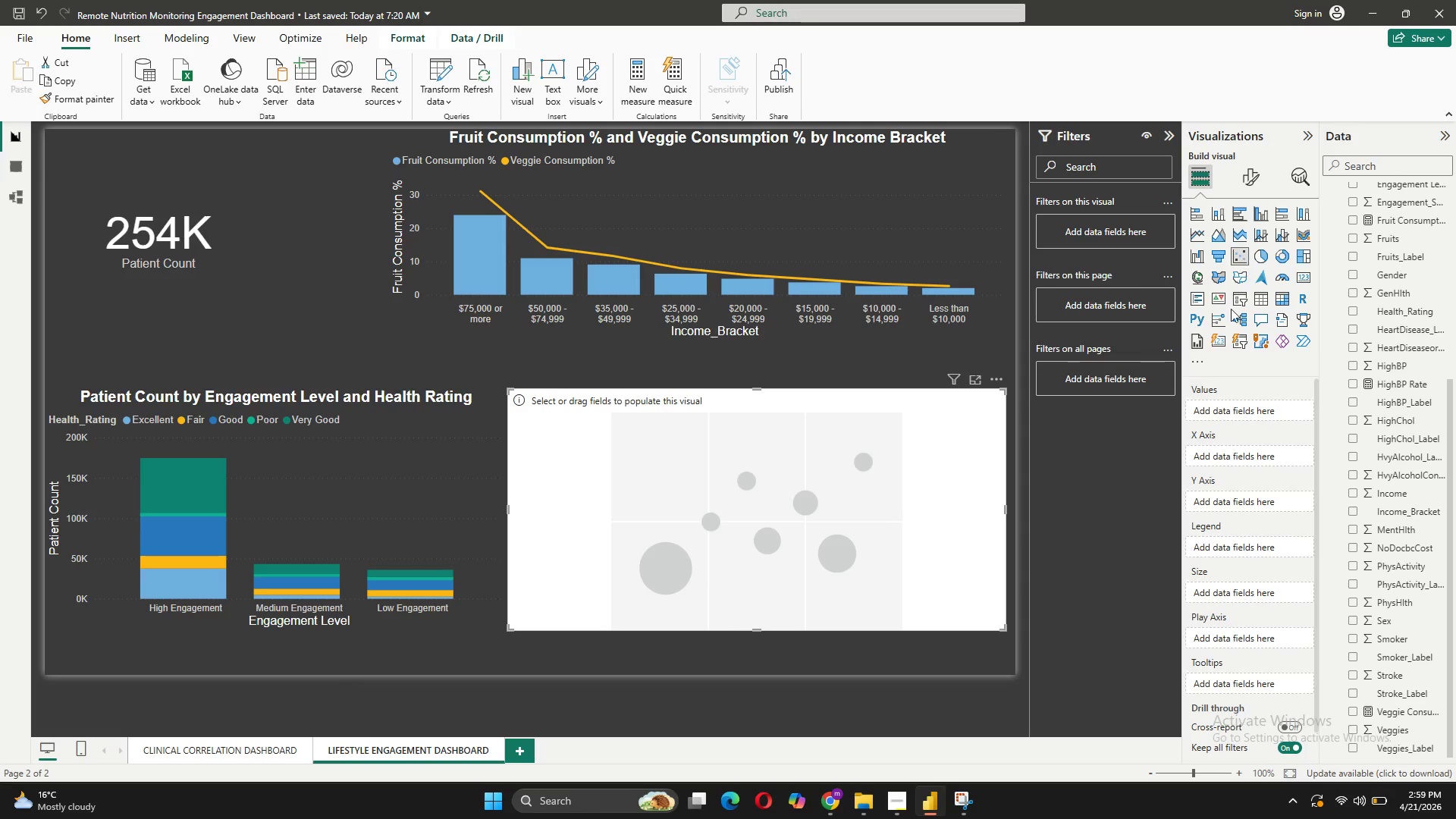 
scroll: coordinate [1377, 610], scroll_direction: down, amount: 2.0
 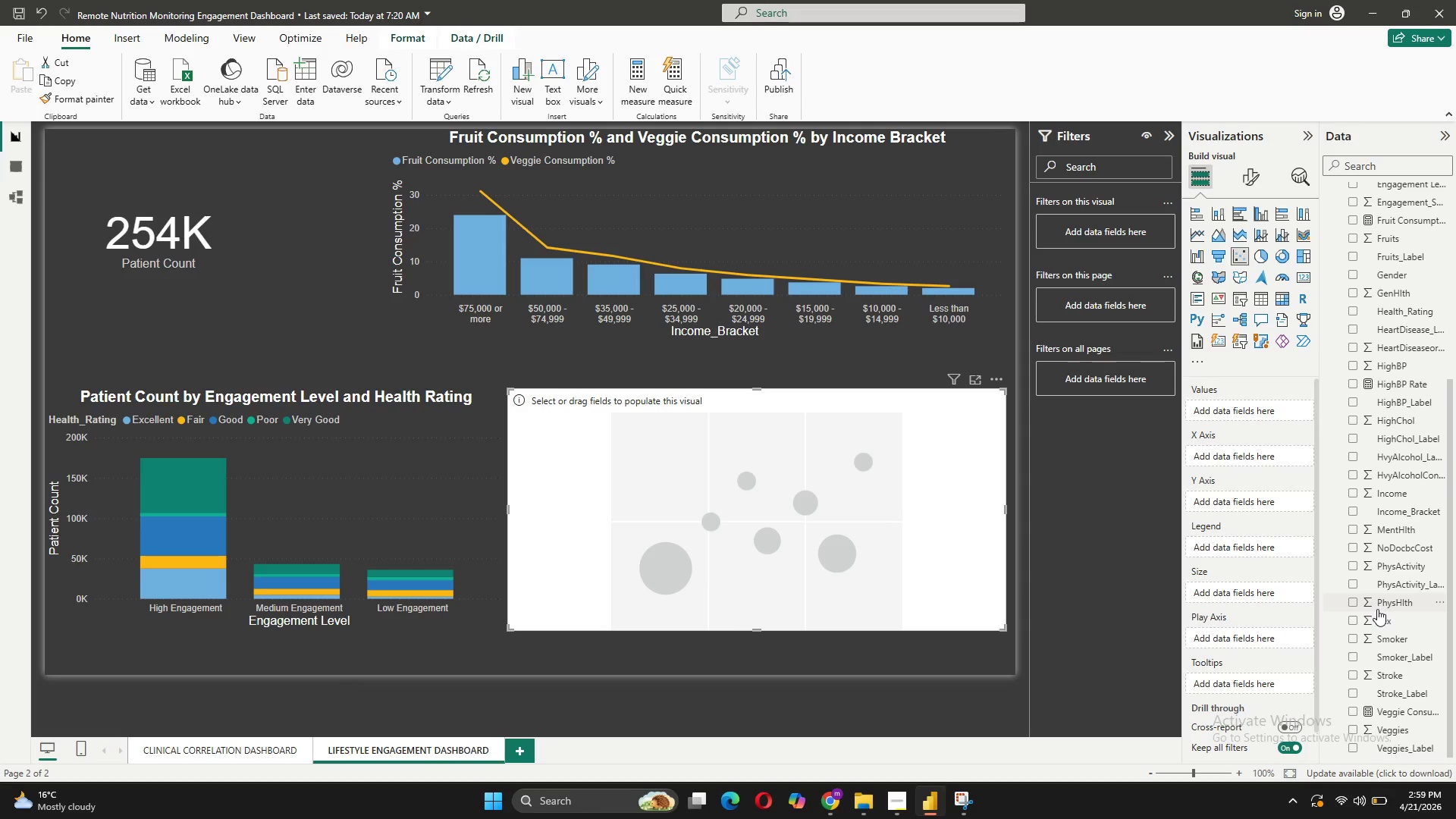 
scroll: coordinate [1377, 609], scroll_direction: up, amount: 2.0
 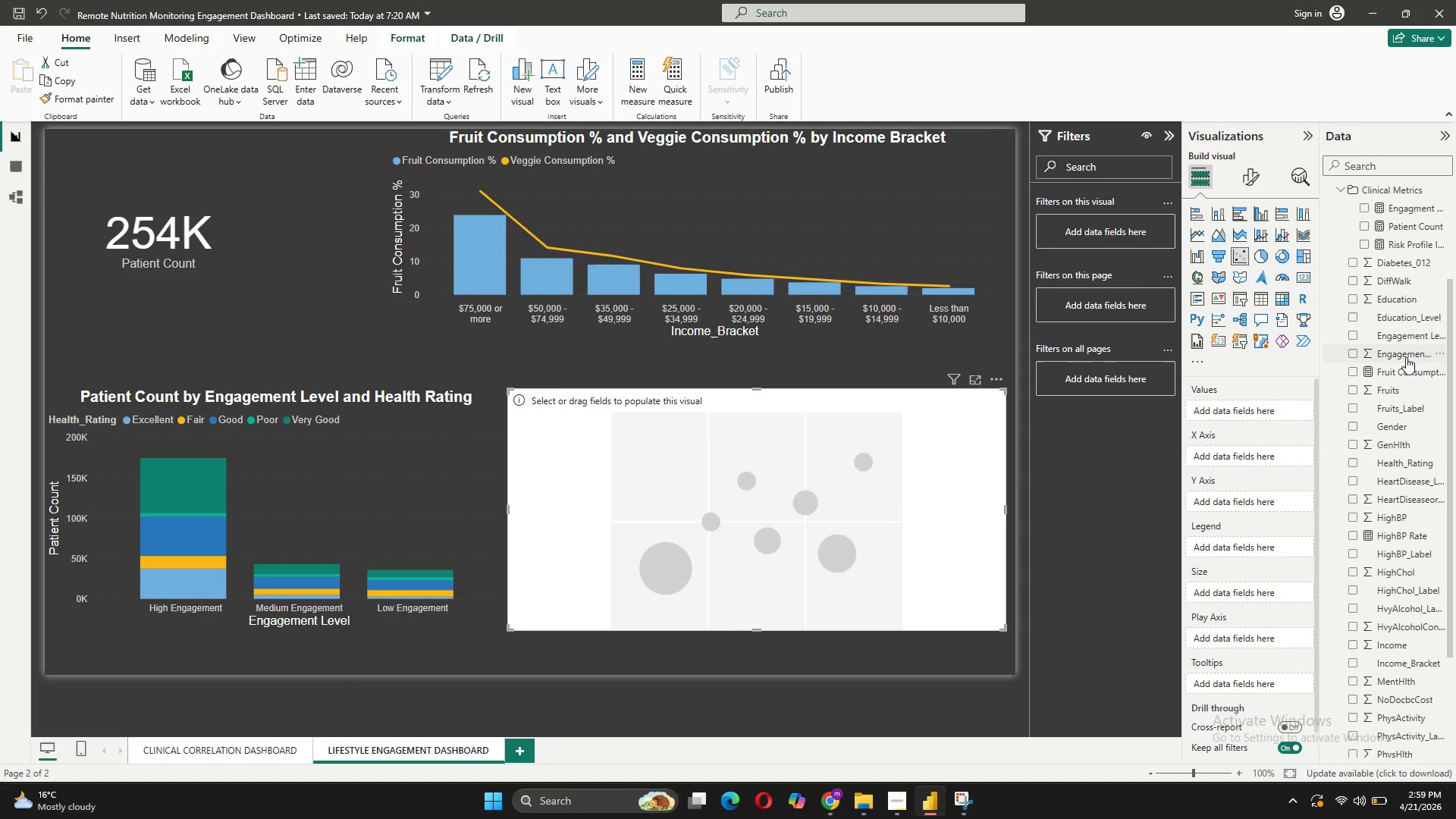 
left_click_drag(start_coordinate=[1407, 356], to_coordinate=[1234, 456])
 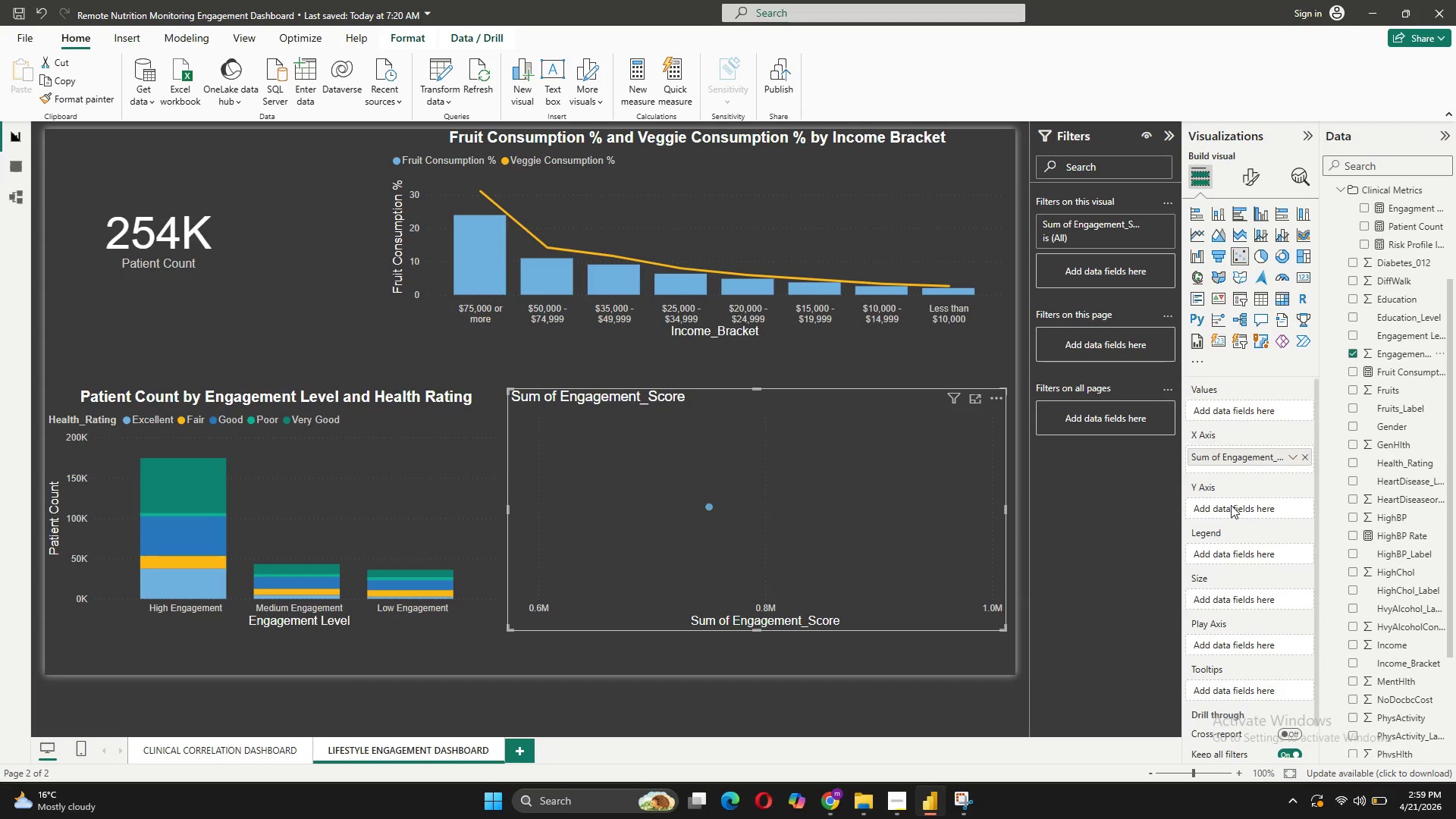 
mouse_move([1258, 452])
 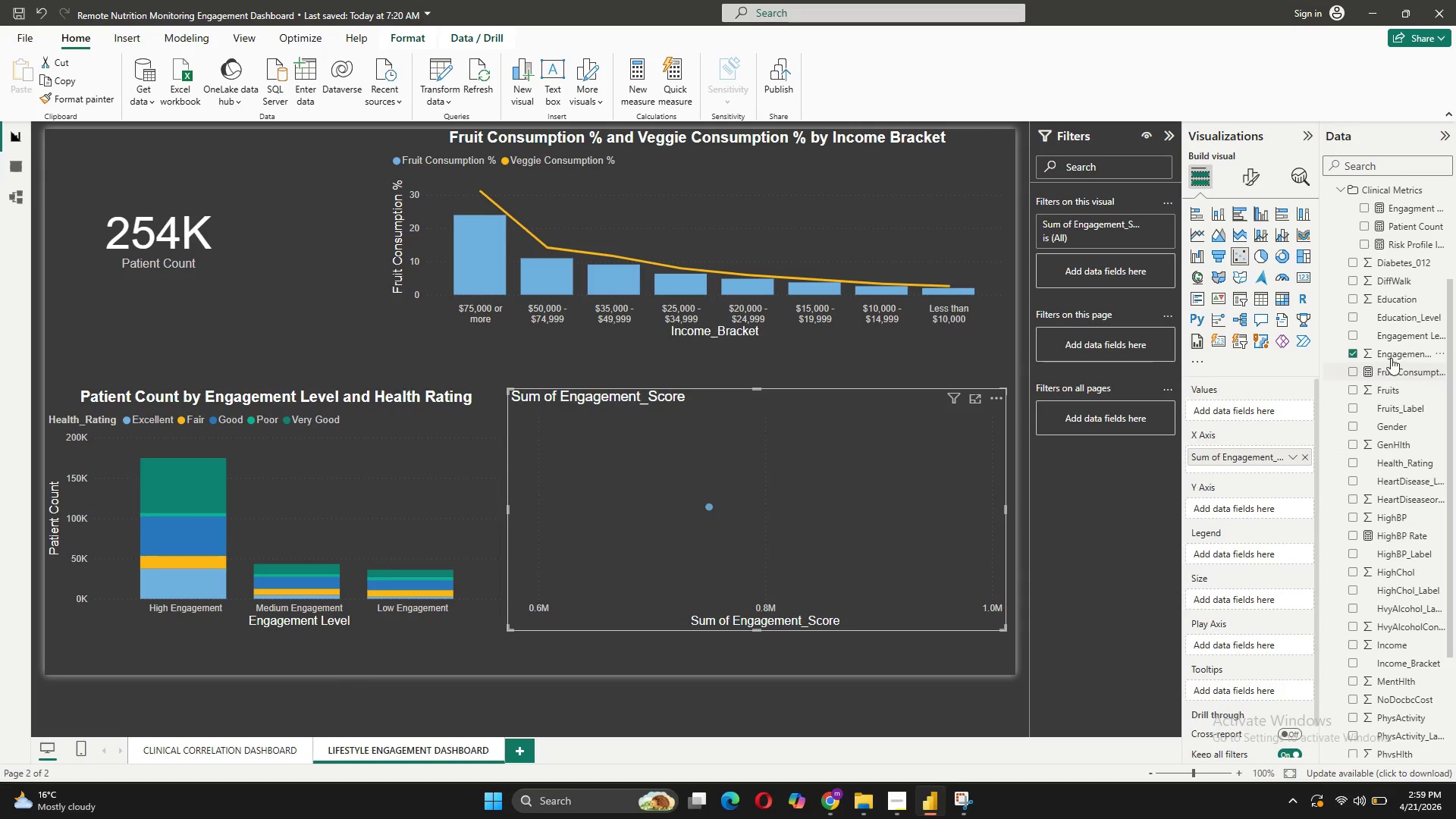 
left_click_drag(start_coordinate=[1398, 336], to_coordinate=[1253, 458])
 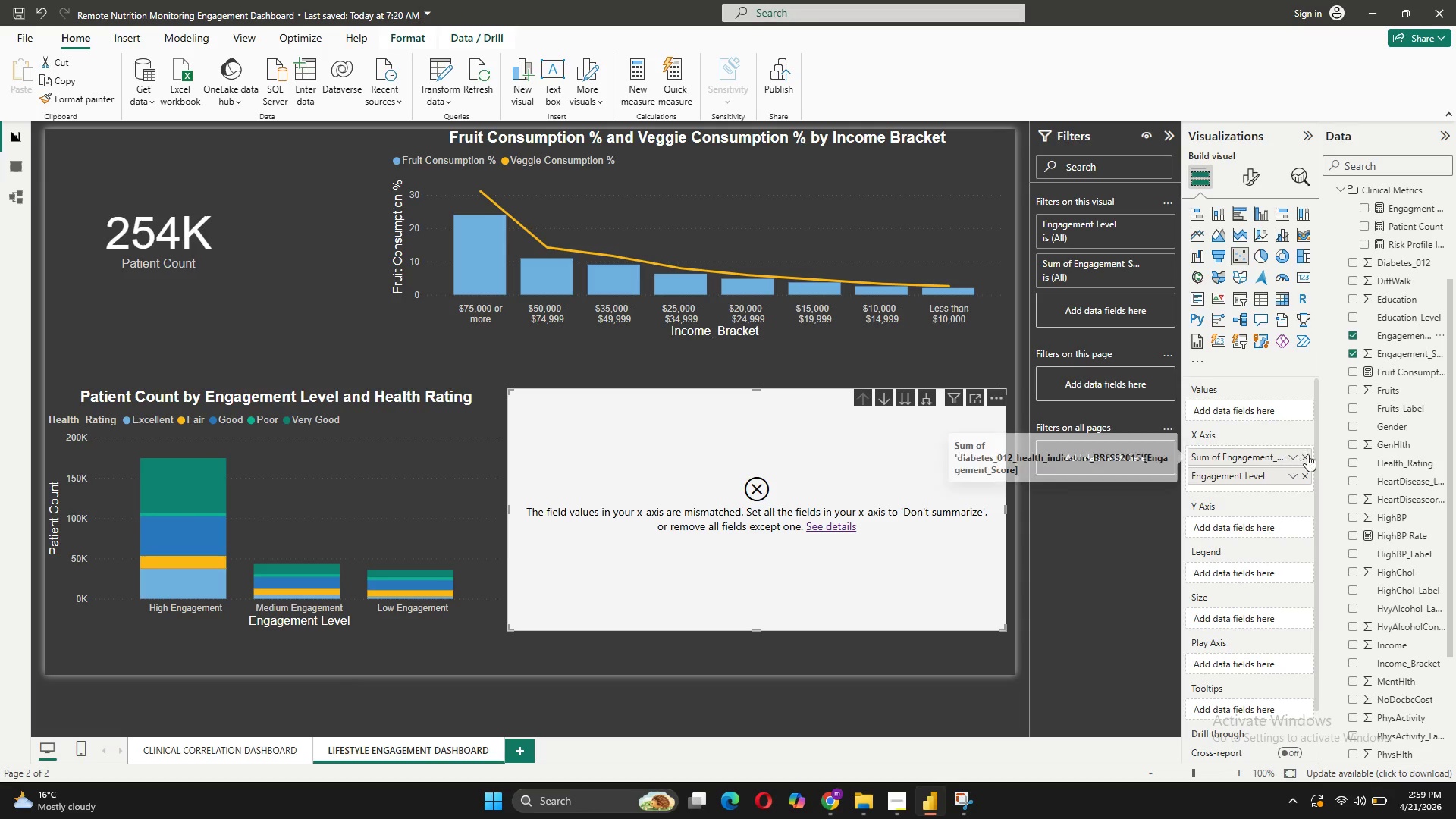 
left_click([1309, 454])
 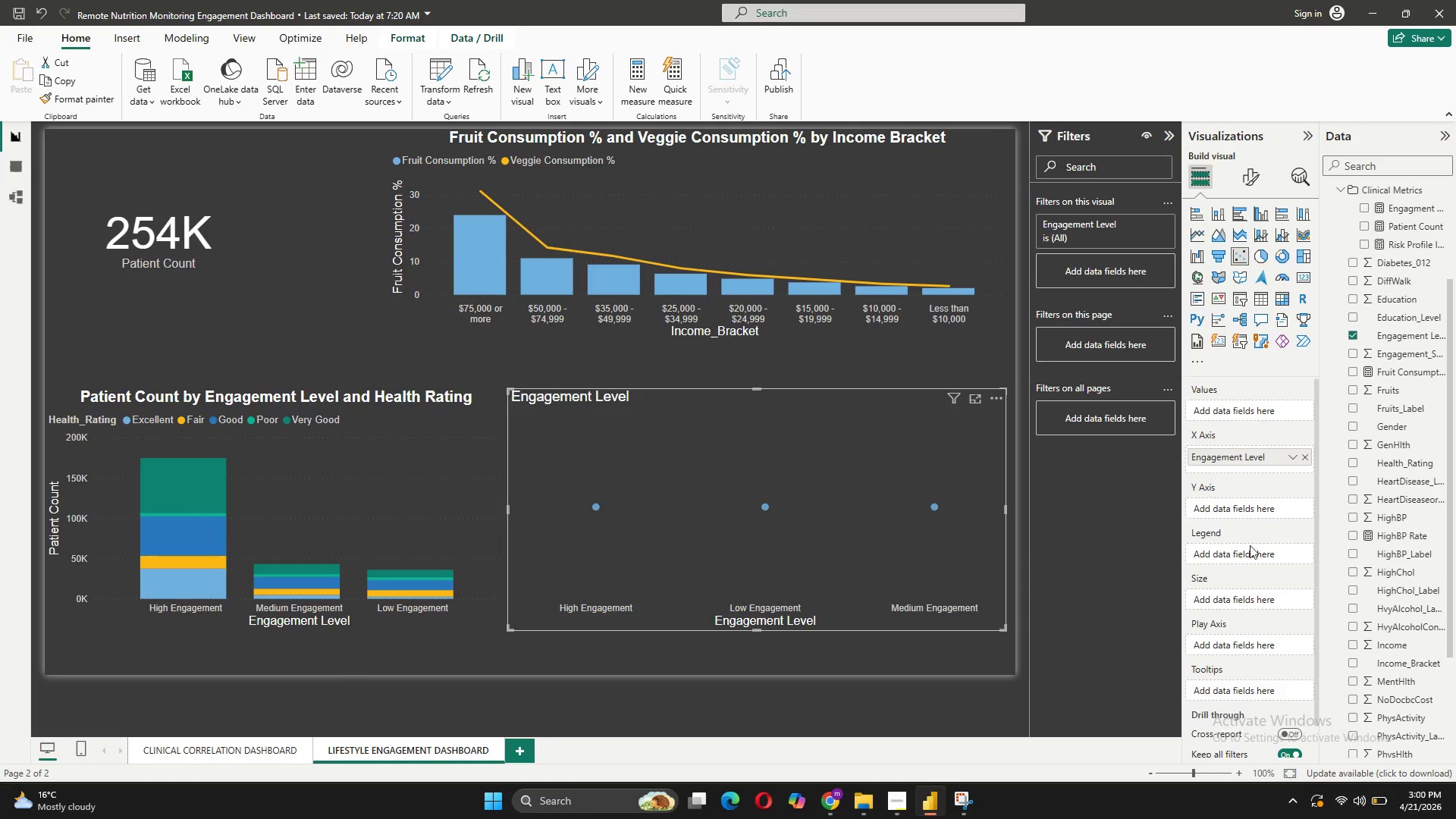 
wait(8.98)
 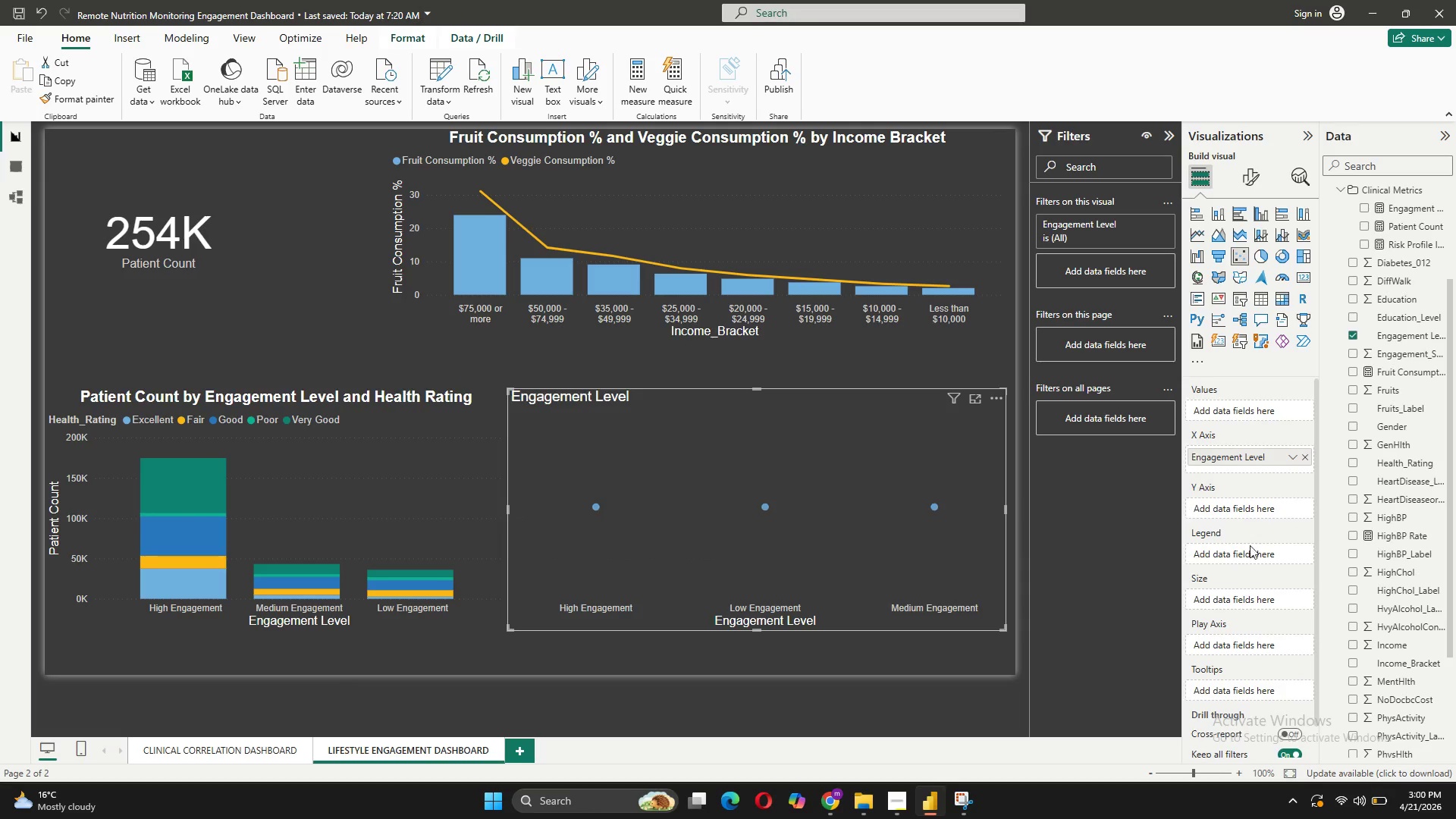 
left_click_drag(start_coordinate=[1397, 466], to_coordinate=[1235, 559])
 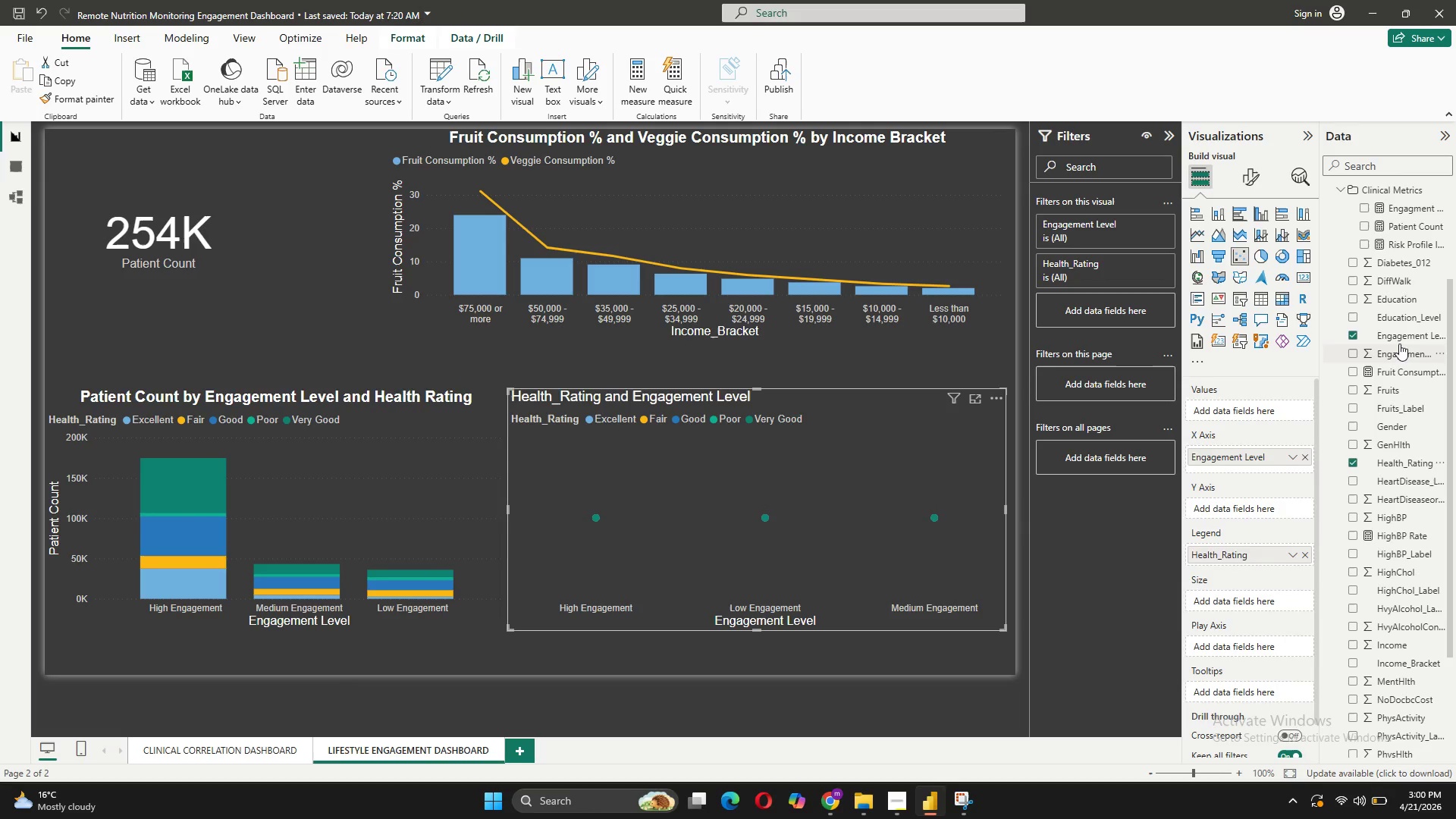 
wait(5.98)
 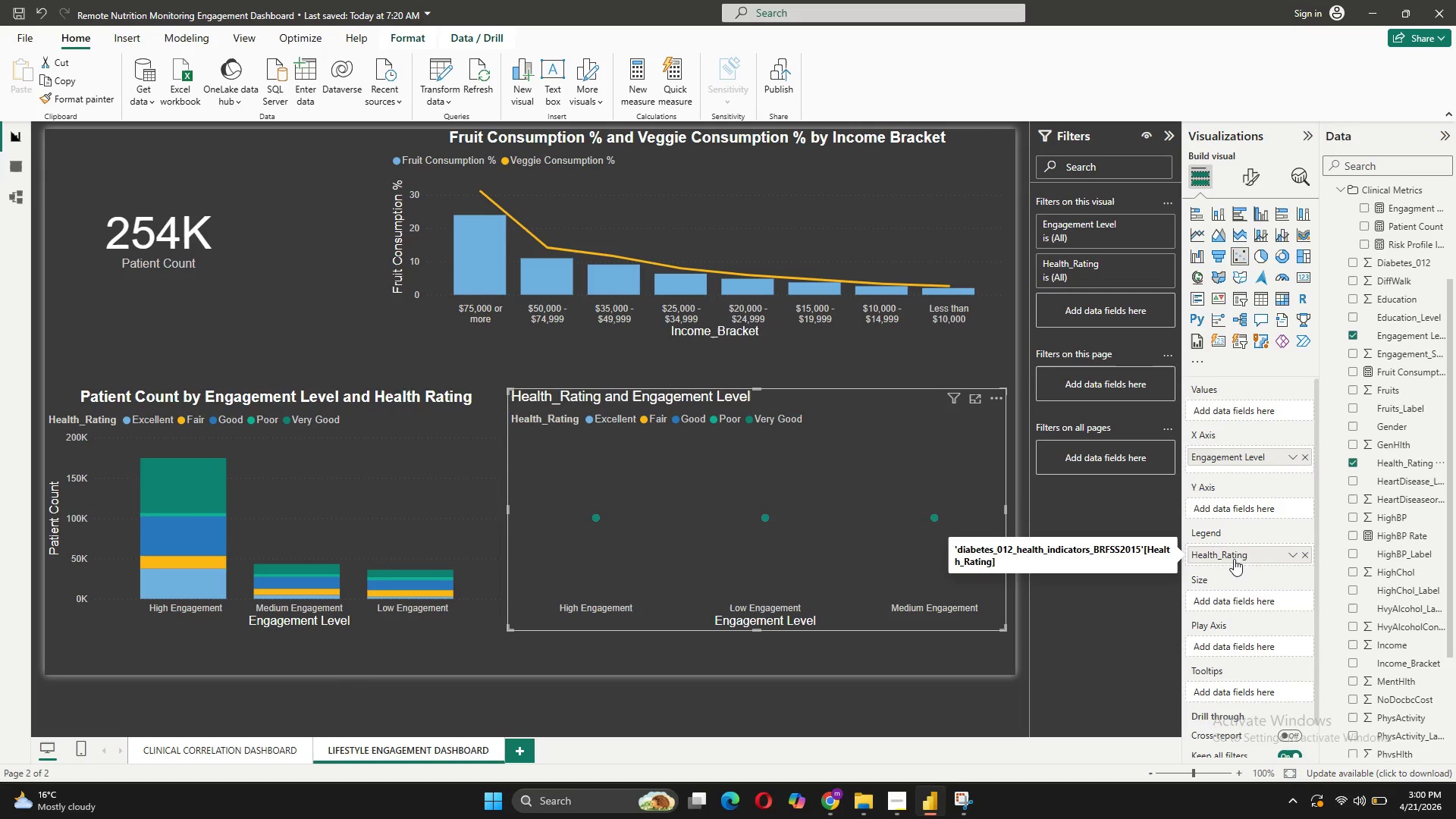 
left_click_drag(start_coordinate=[1388, 227], to_coordinate=[1257, 409])
 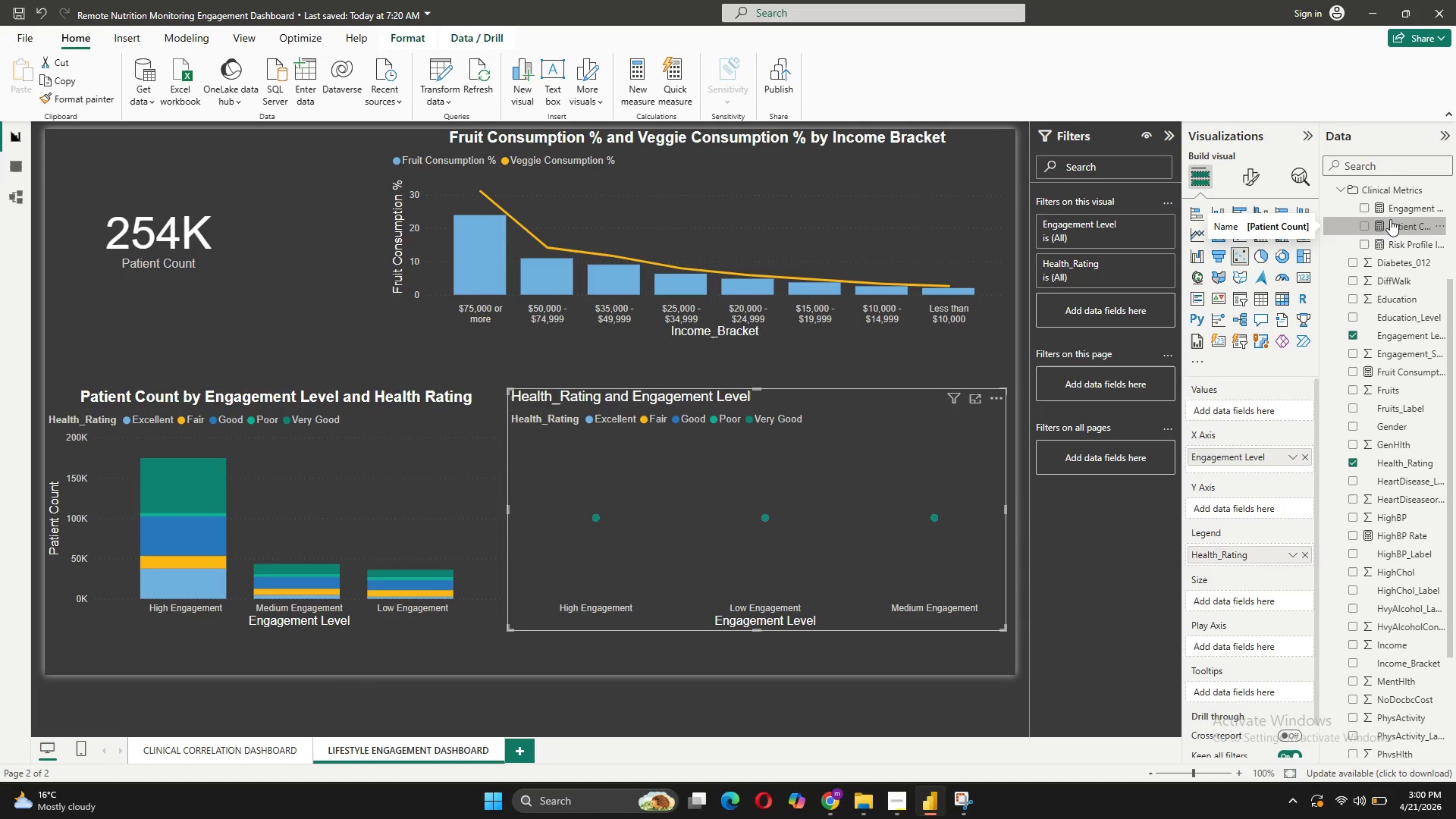 
wait(5.14)
 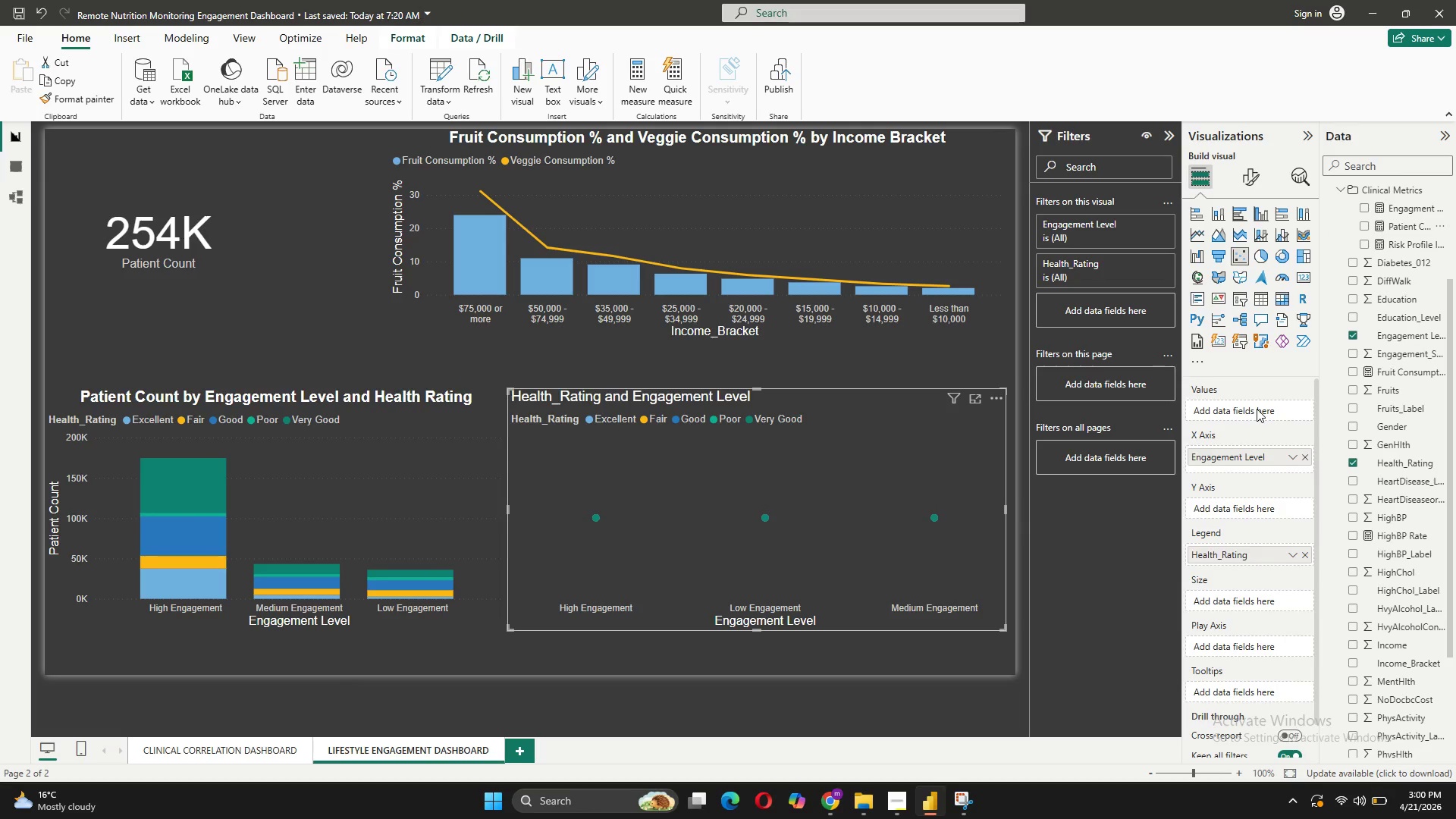 
left_click_drag(start_coordinate=[1390, 219], to_coordinate=[1236, 504])
 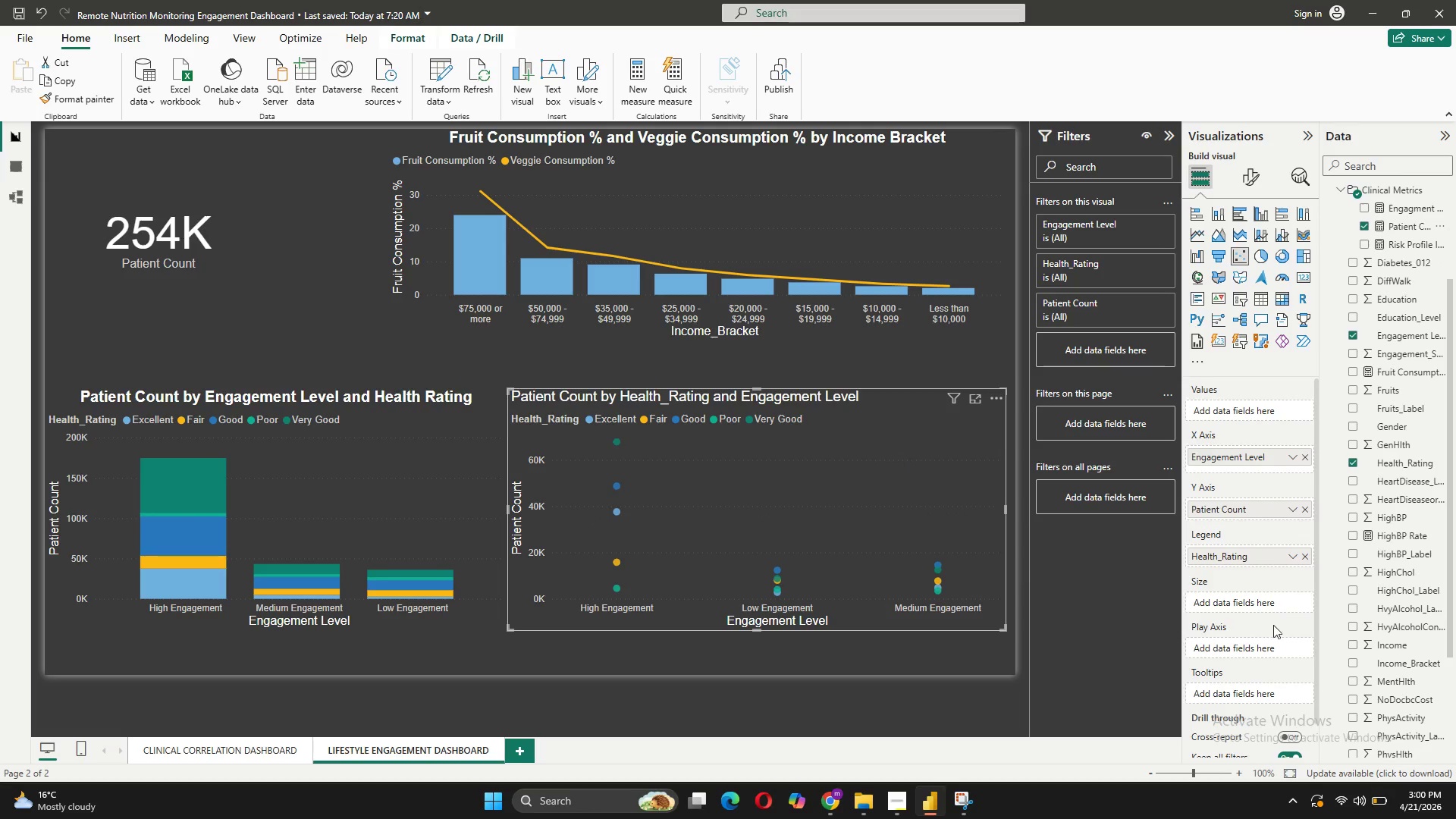 
wait(7.39)
 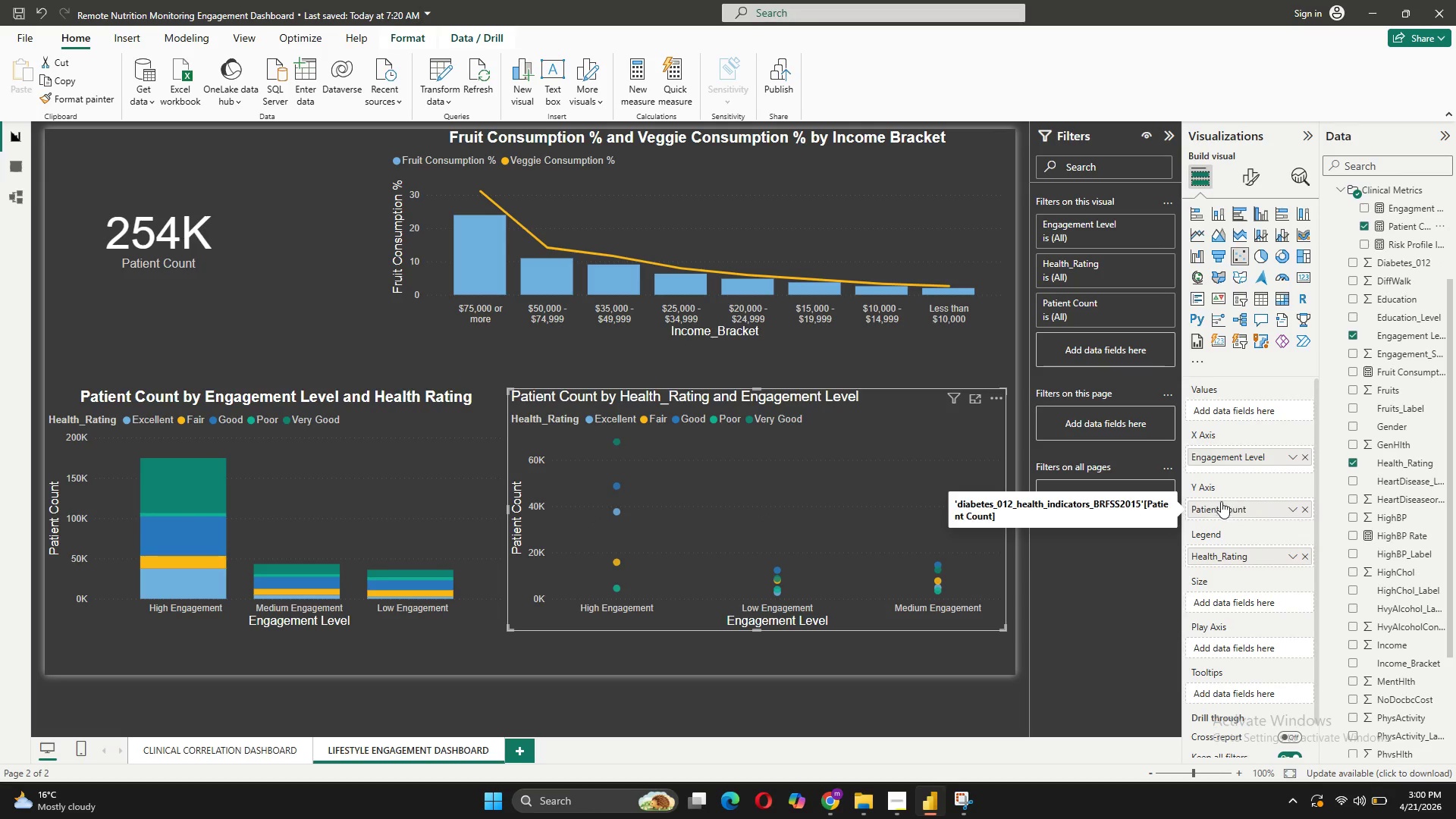 
left_click_drag(start_coordinate=[507, 511], to_coordinate=[488, 508])
 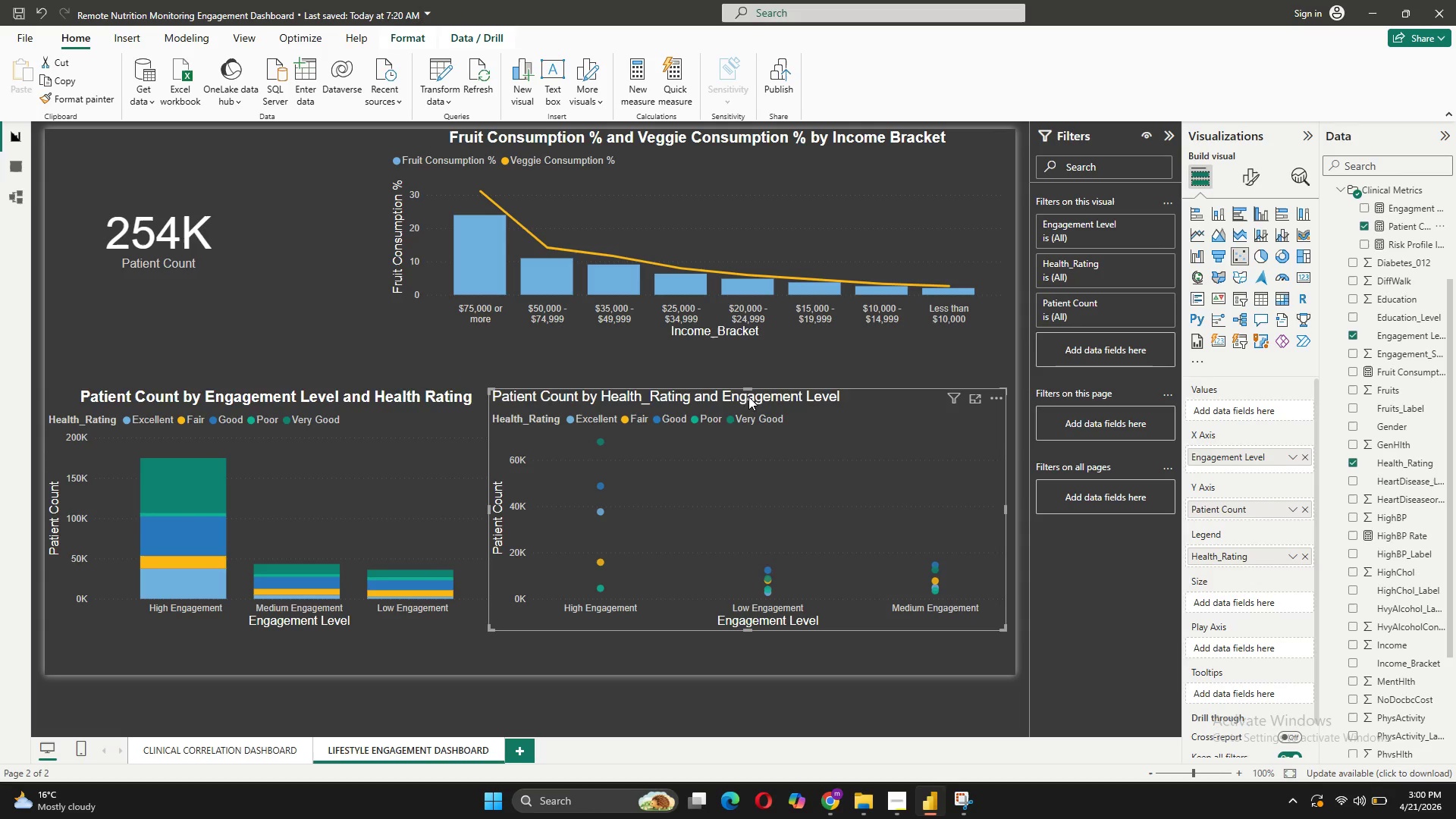 
left_click_drag(start_coordinate=[745, 390], to_coordinate=[757, 354])
 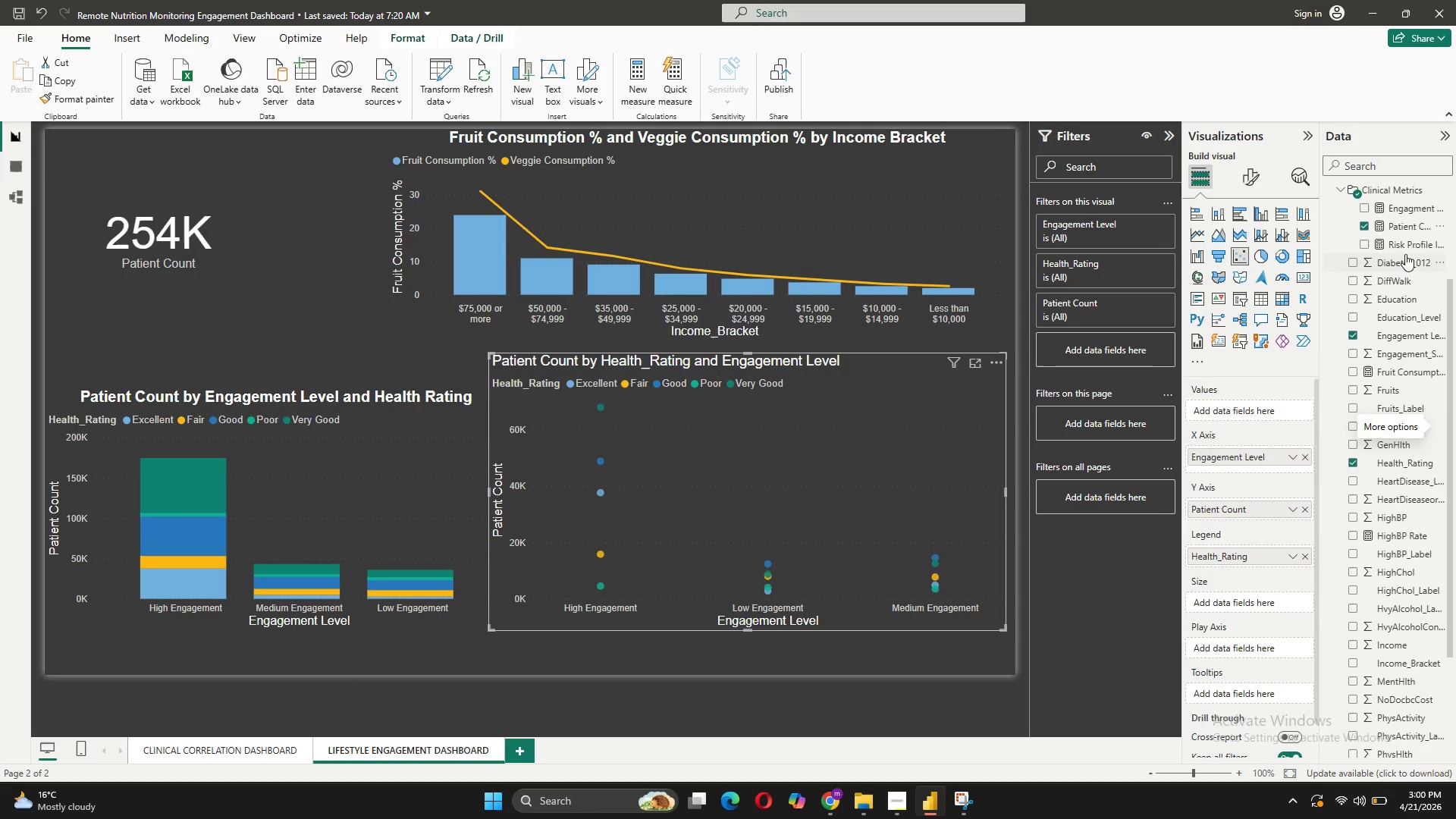 
wait(7.28)
 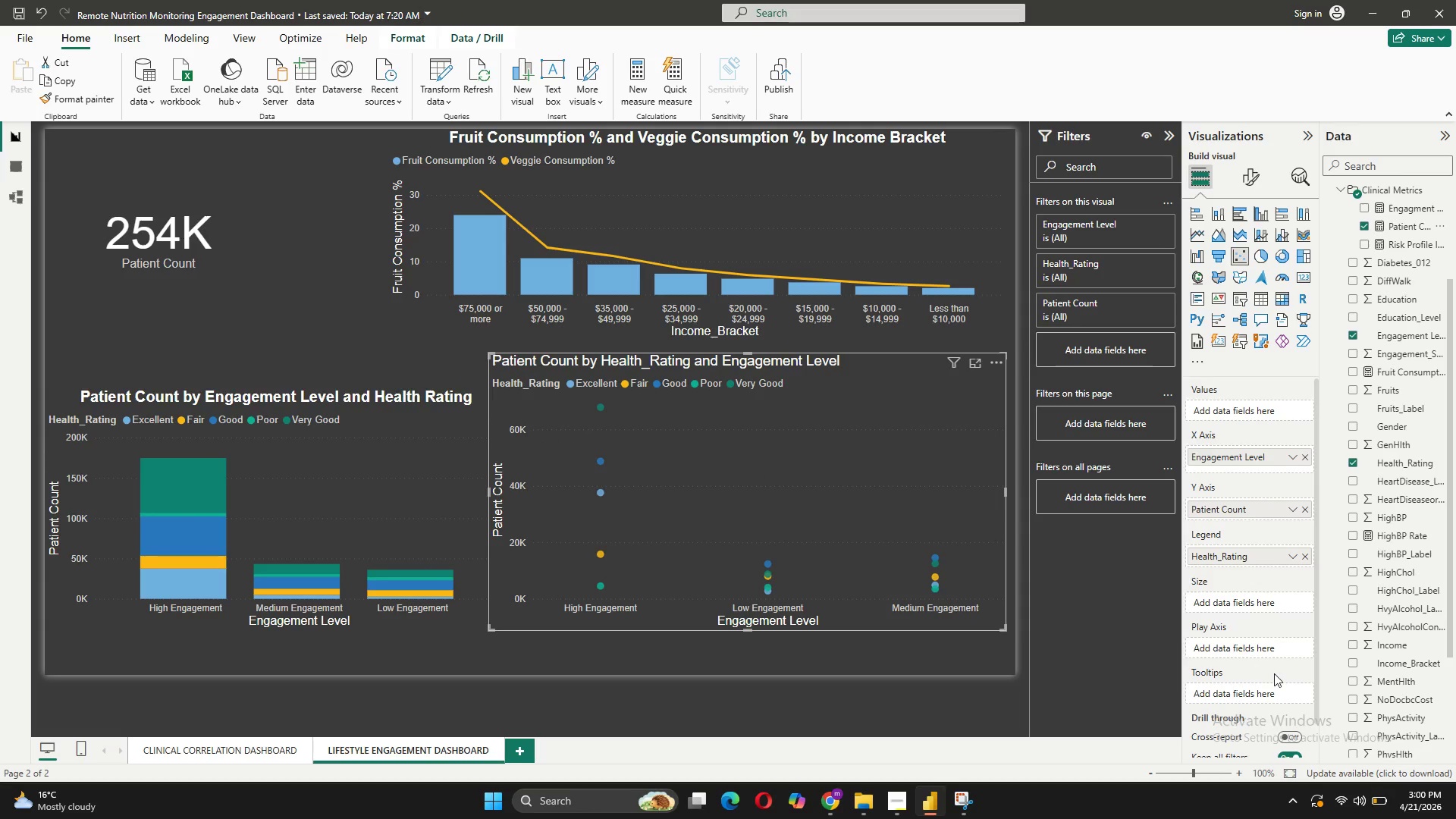 
left_click_drag(start_coordinate=[1392, 224], to_coordinate=[1251, 596])
 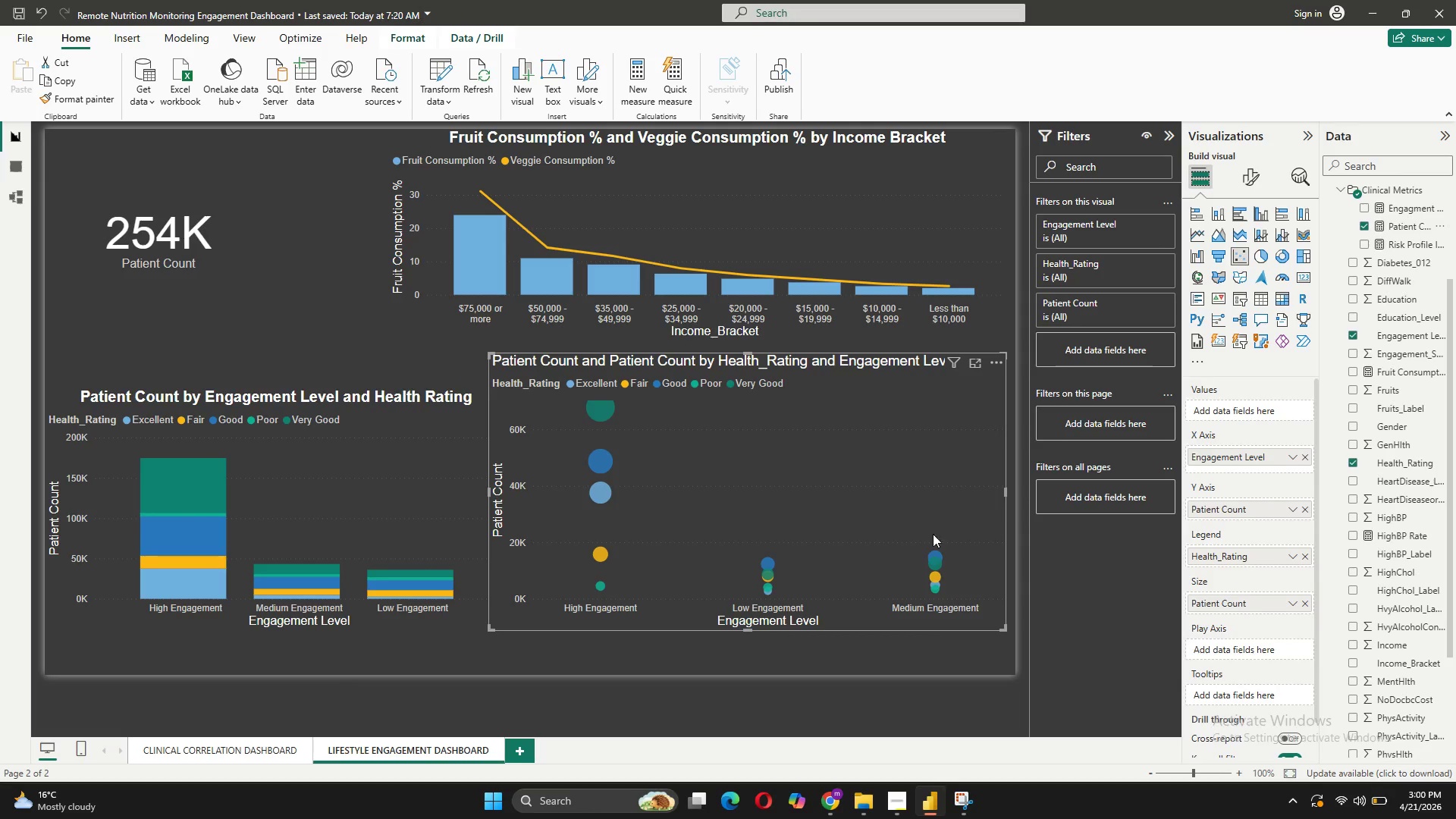 
wait(6.0)
 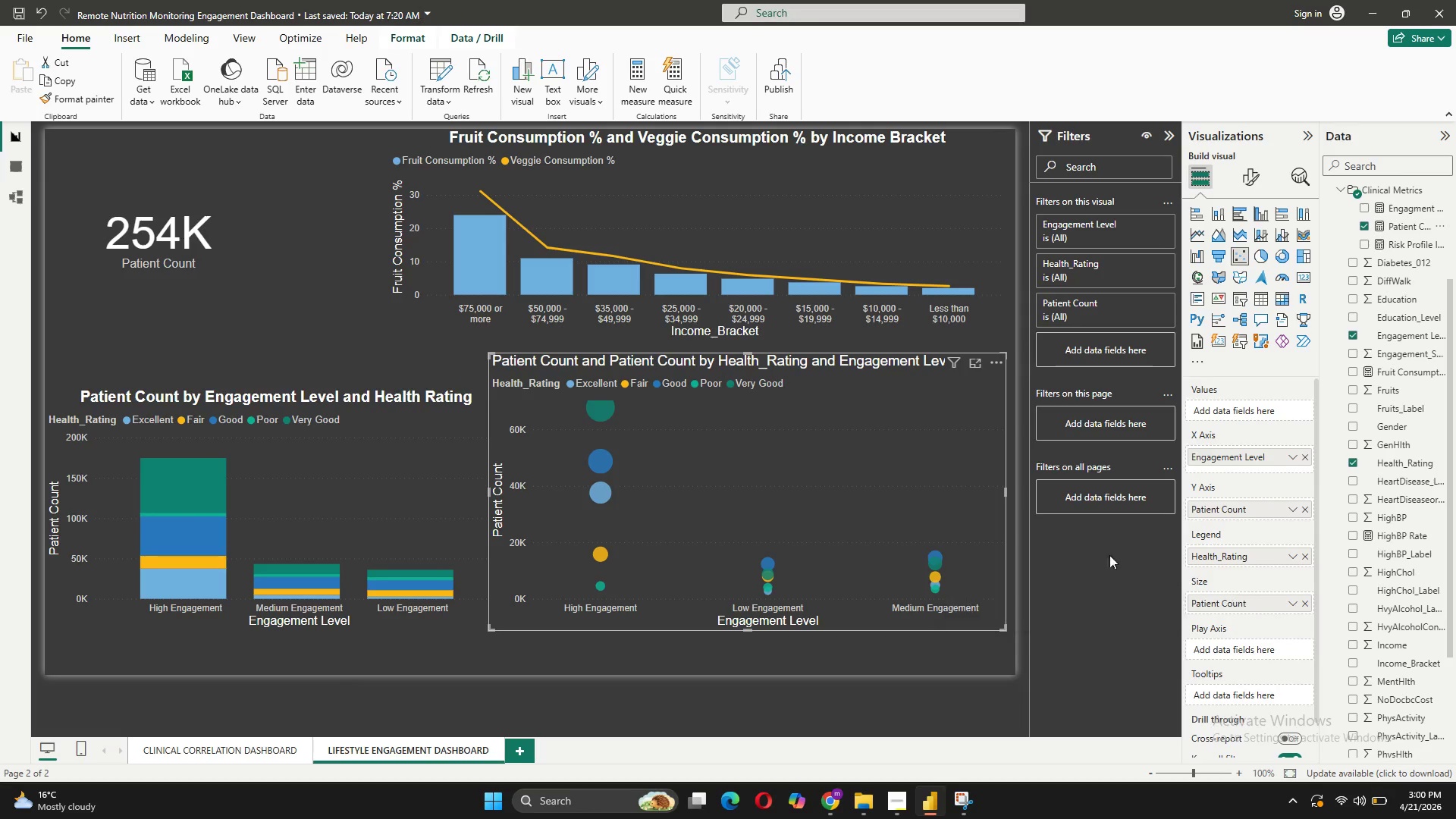 
left_click_drag(start_coordinate=[817, 384], to_coordinate=[829, 418])
 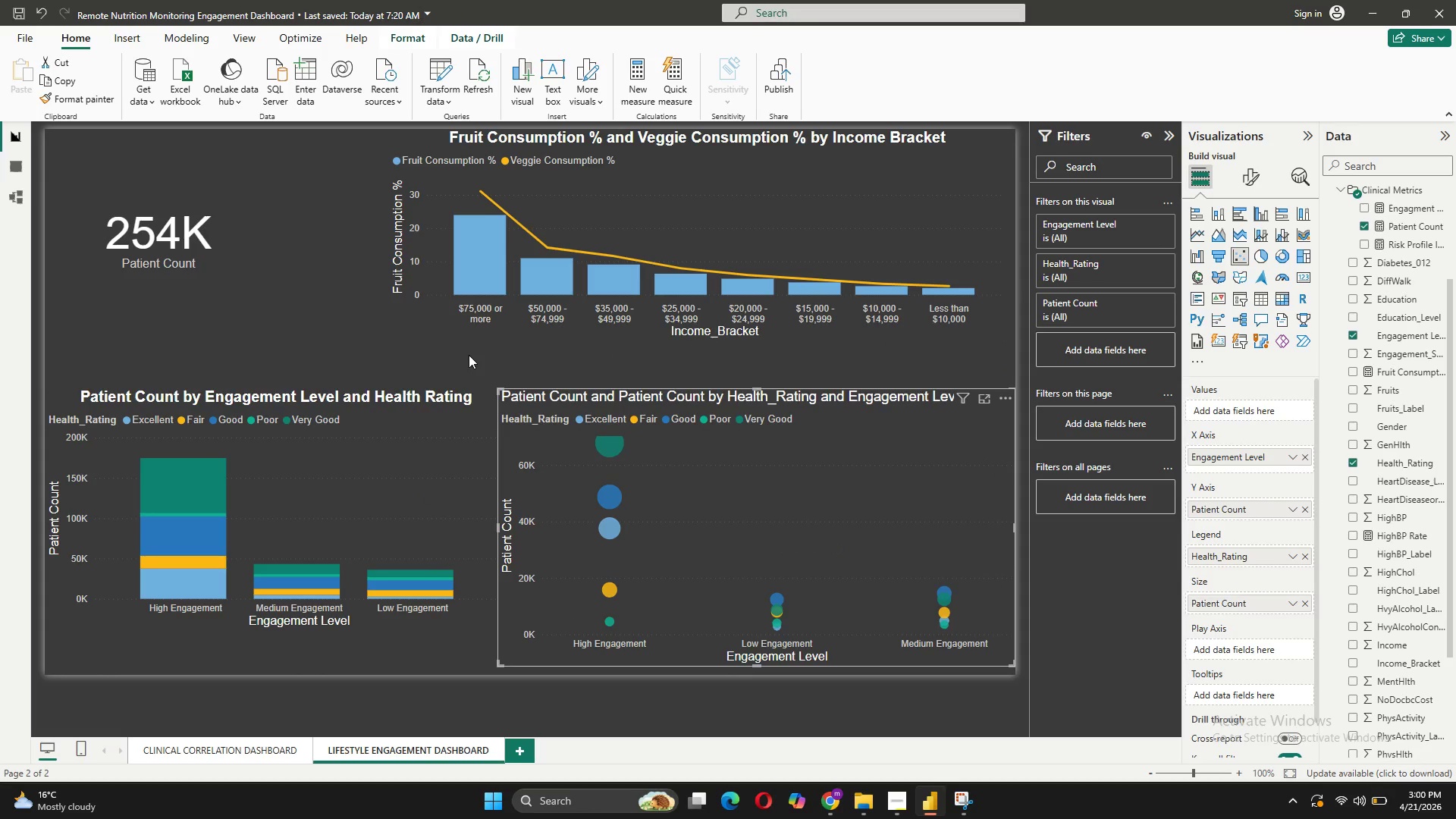 
wait(8.74)
 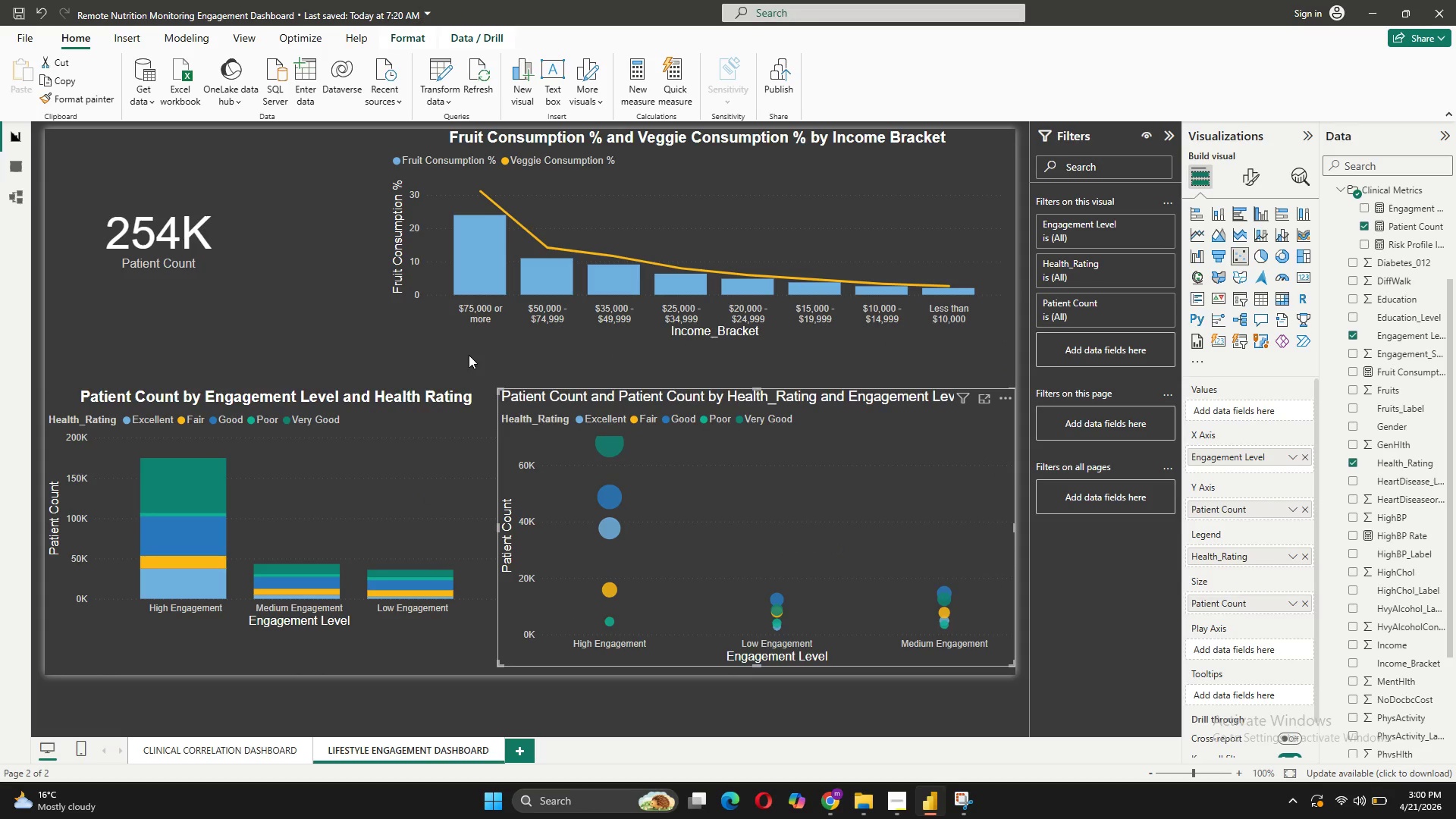 
mouse_move([360, 627])
 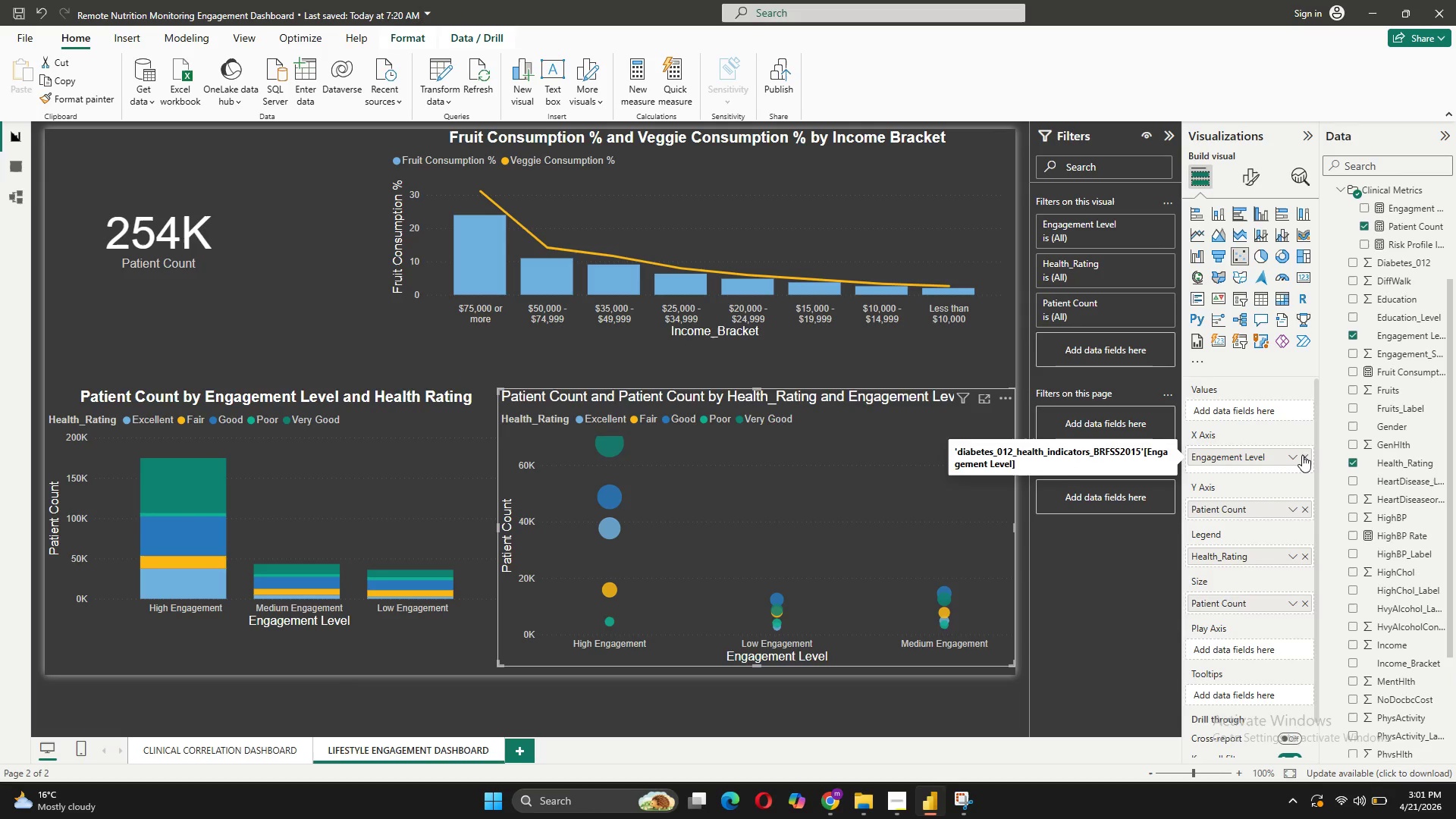 
wait(18.19)
 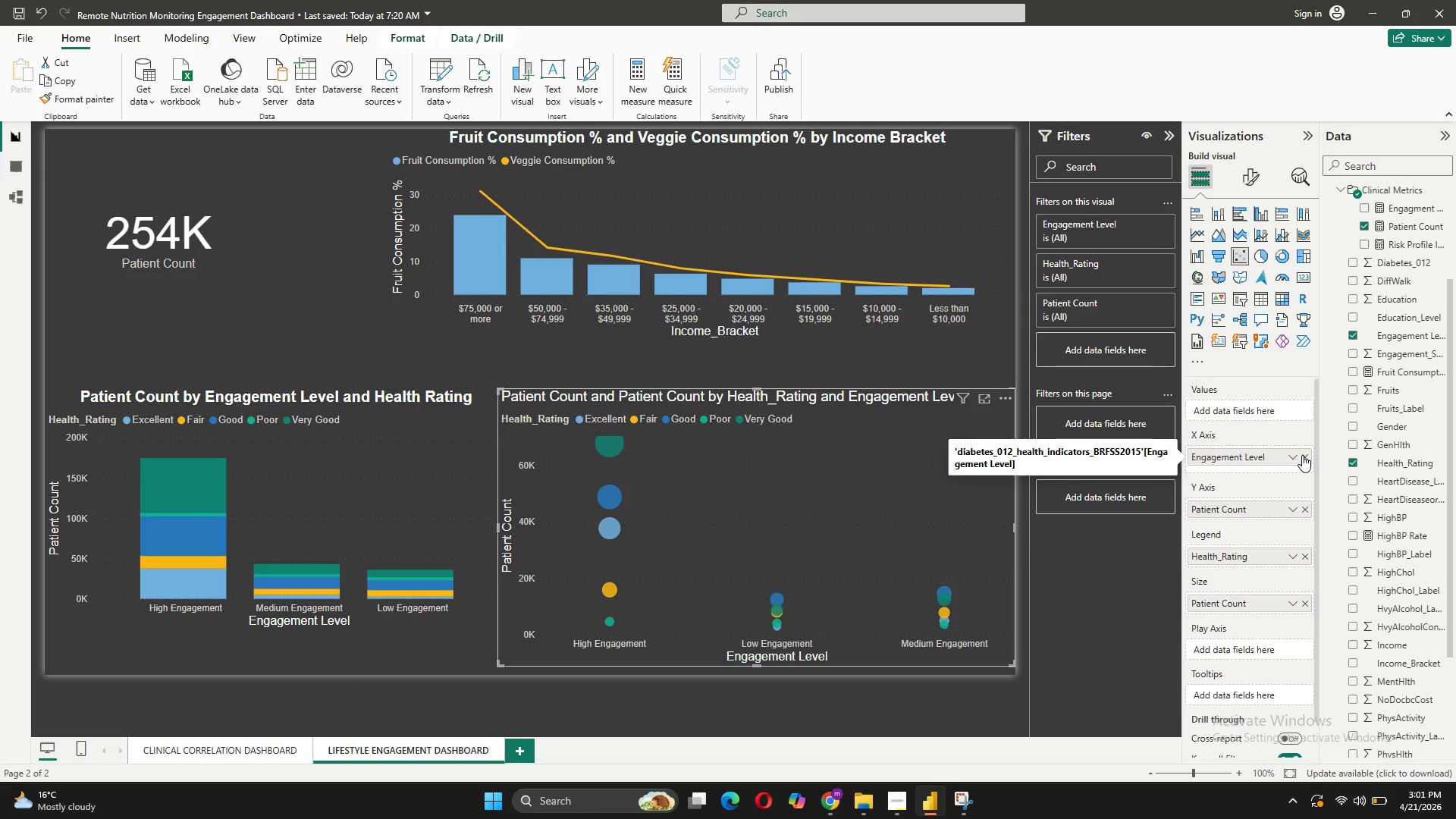 
left_click_drag(start_coordinate=[1398, 318], to_coordinate=[1240, 457])
 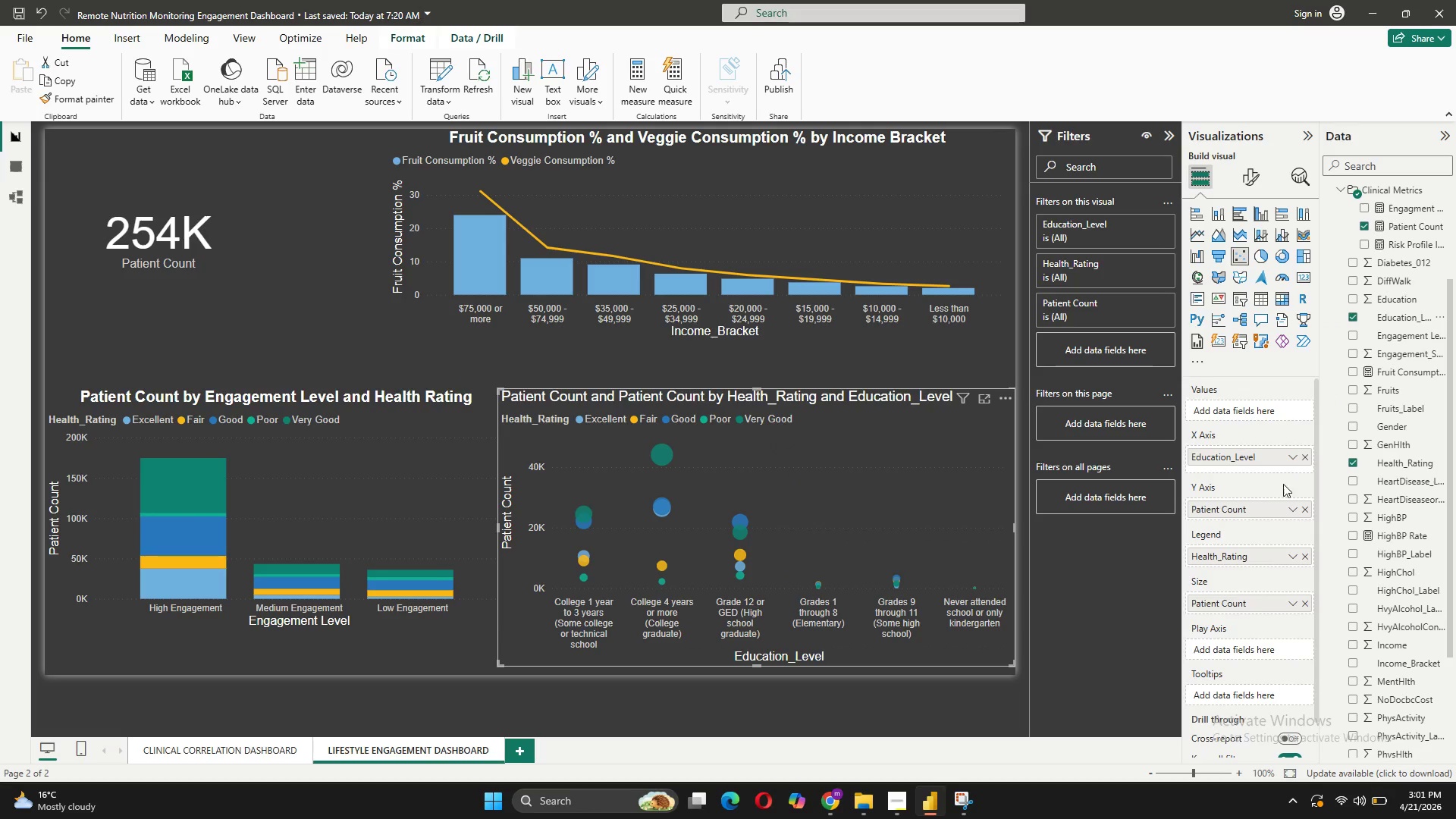 
left_click([1305, 459])
 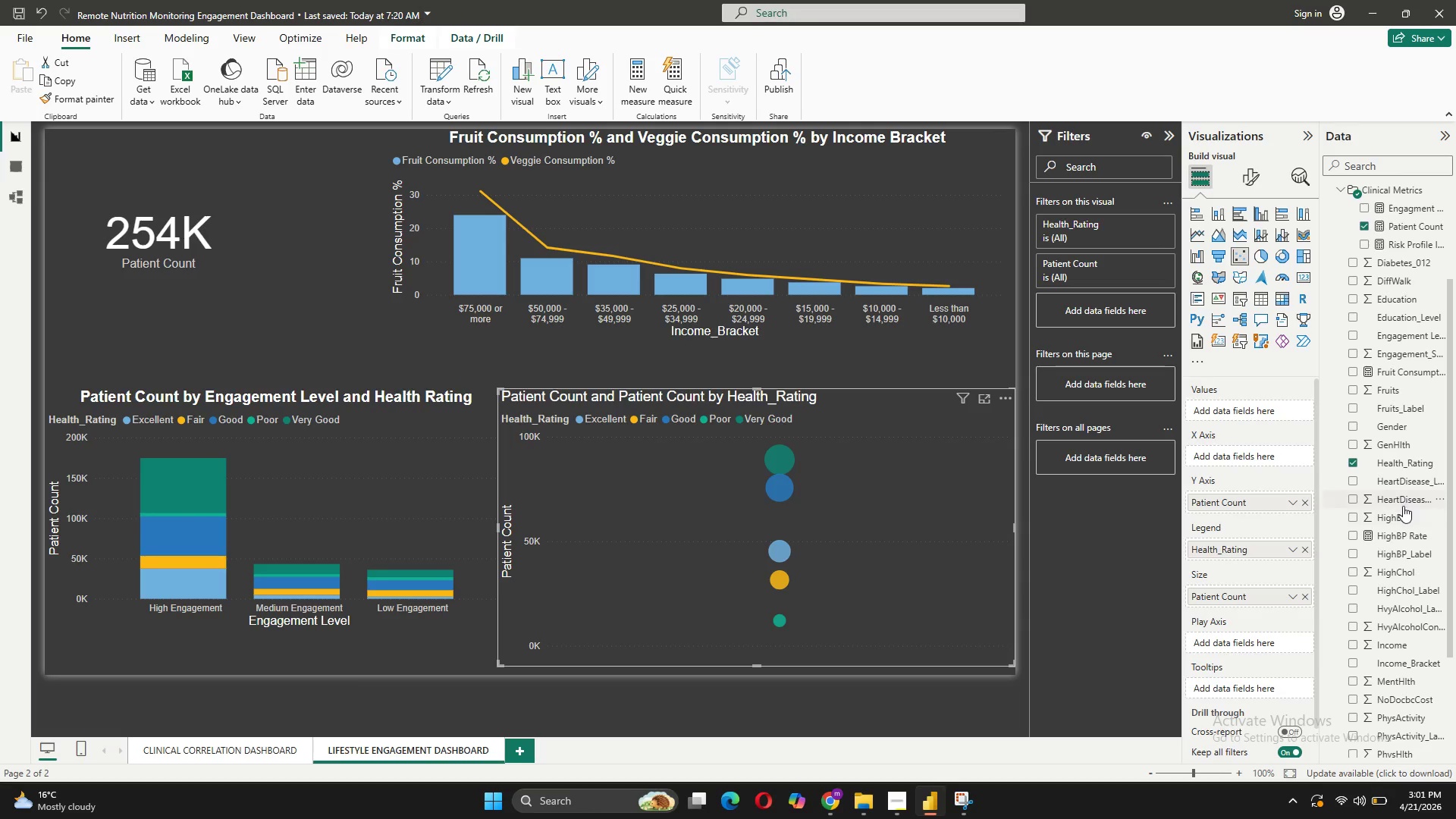 
left_click_drag(start_coordinate=[1381, 212], to_coordinate=[1242, 460])
 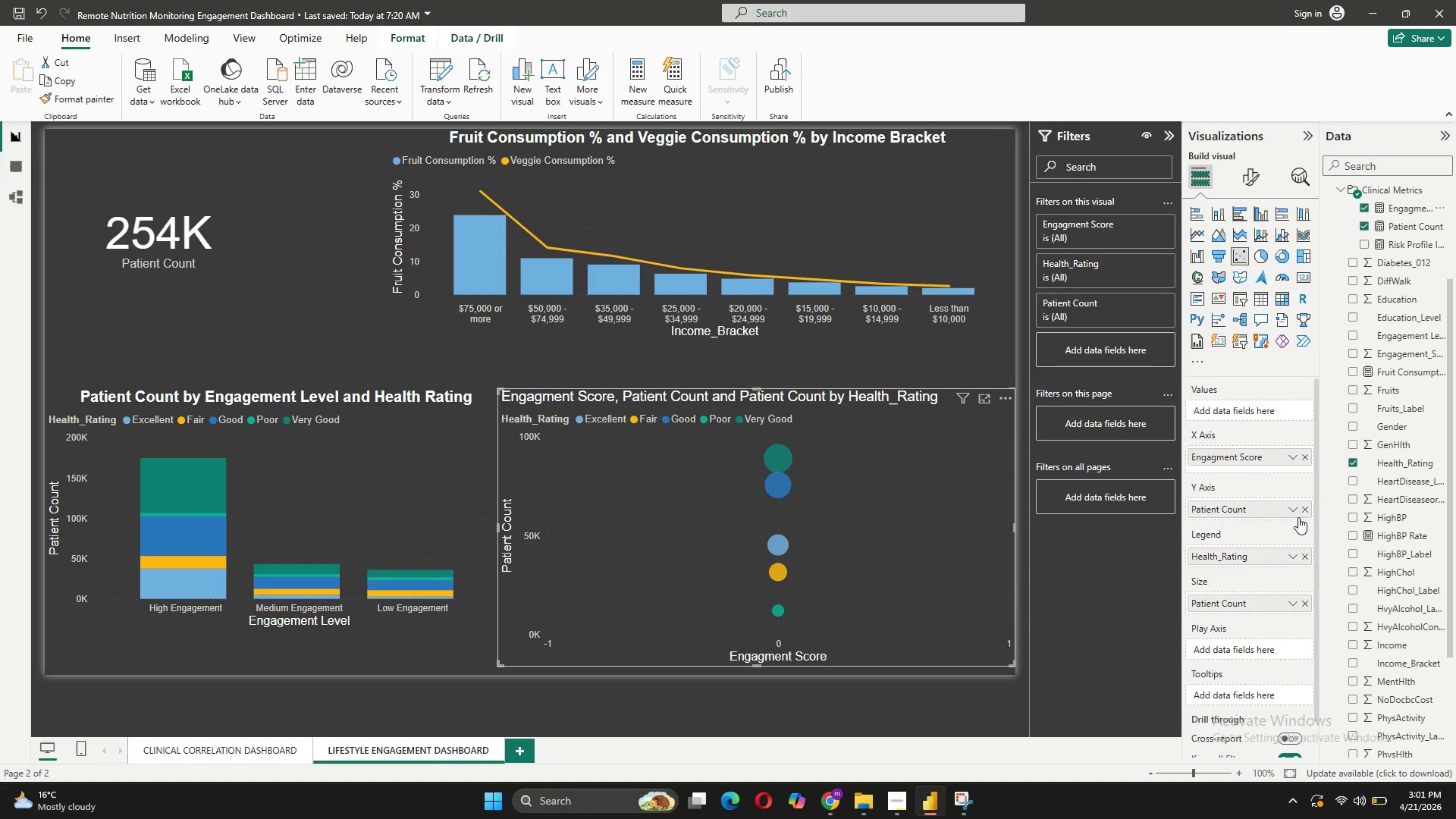 
wait(5.17)
 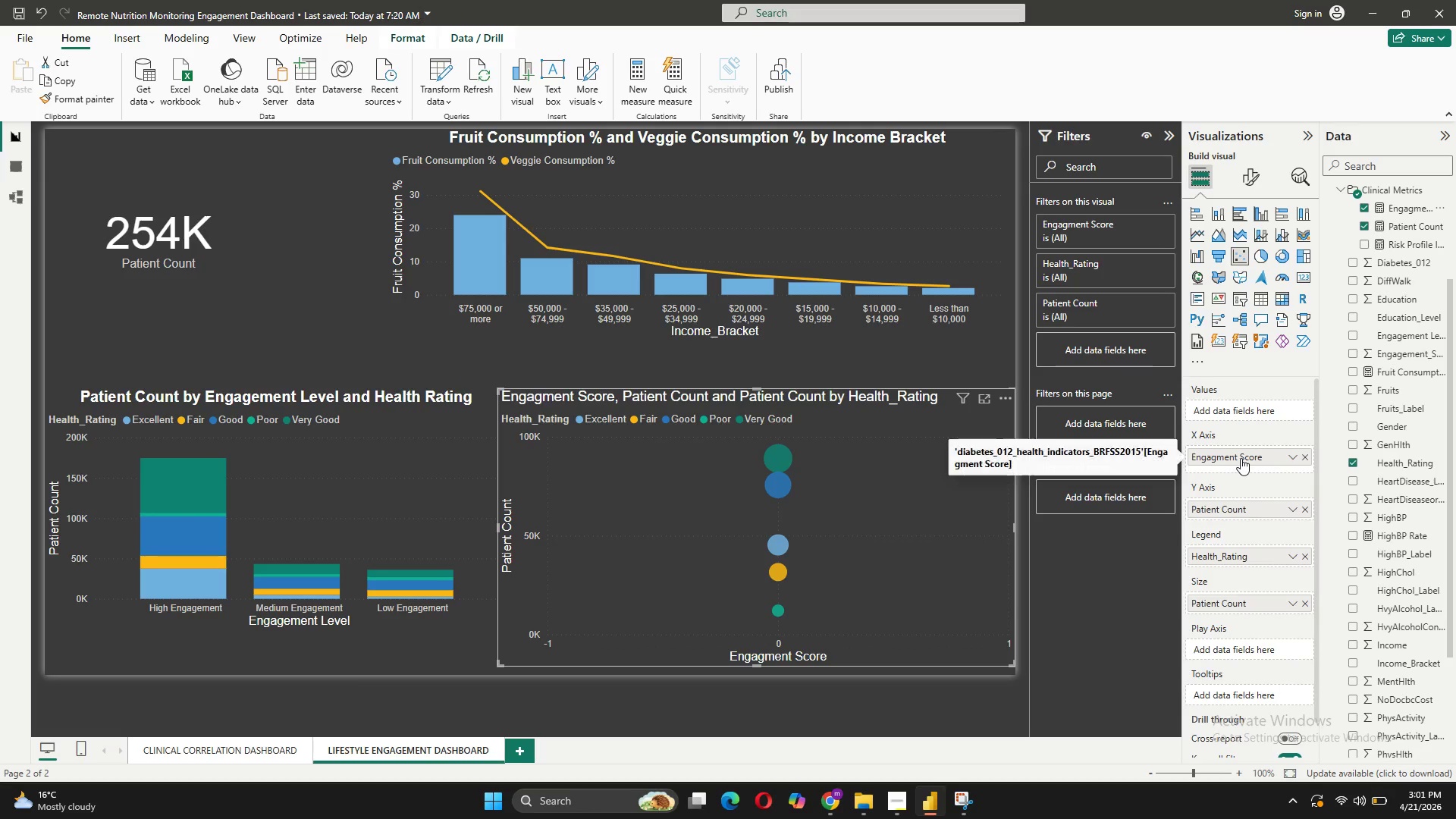 
left_click([1301, 509])
 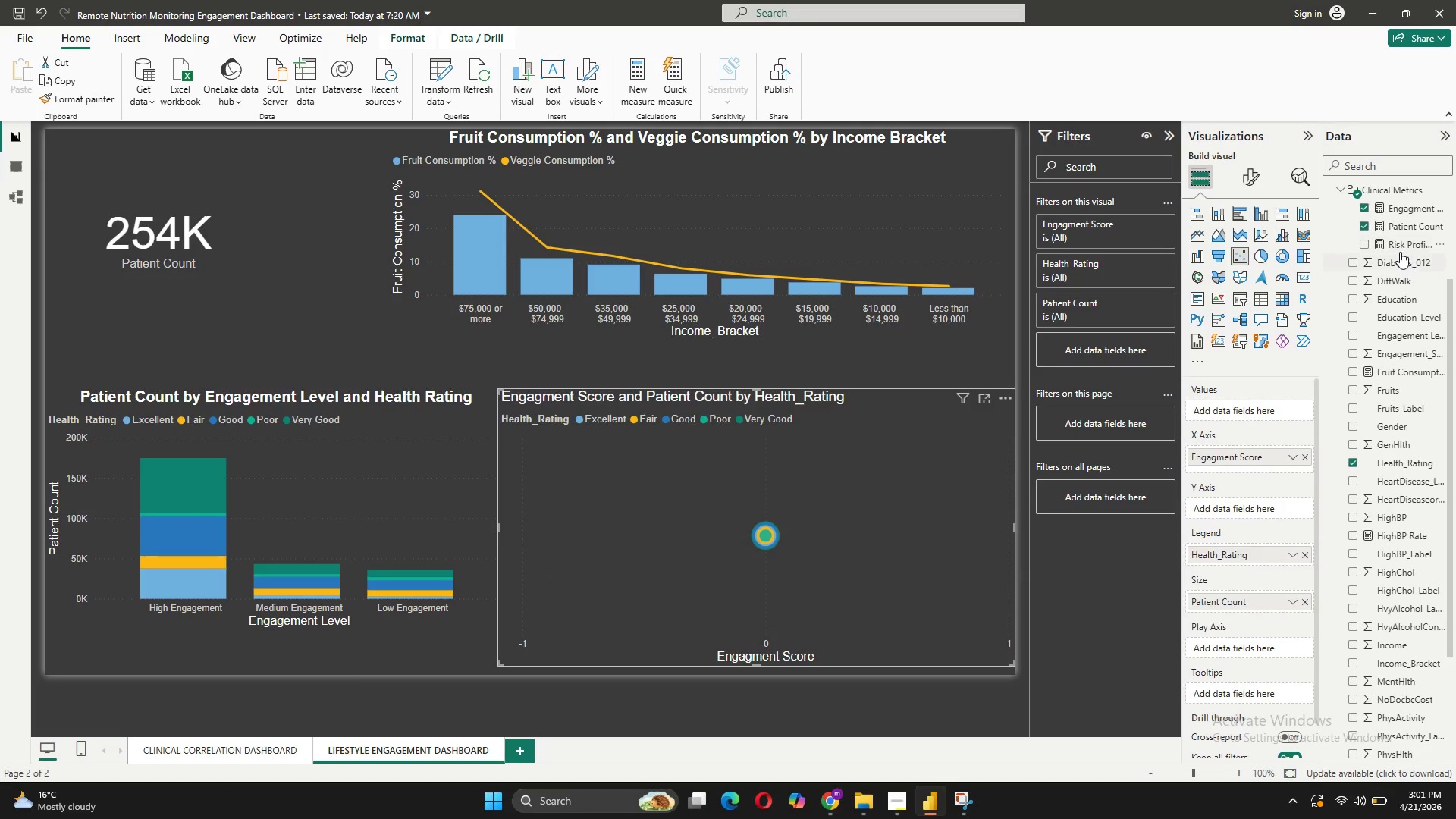 
left_click_drag(start_coordinate=[1398, 246], to_coordinate=[1257, 513])
 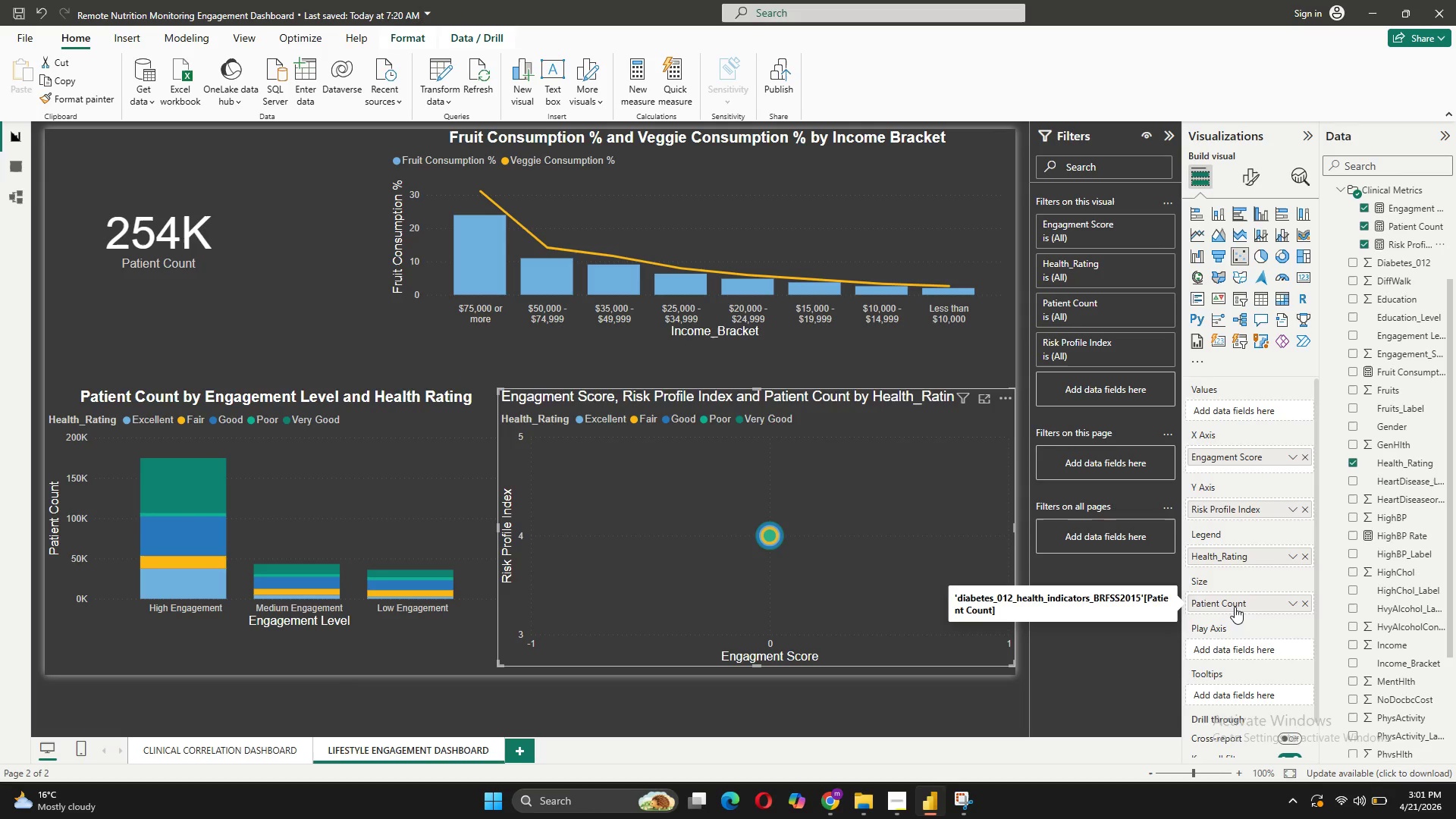 
wait(6.89)
 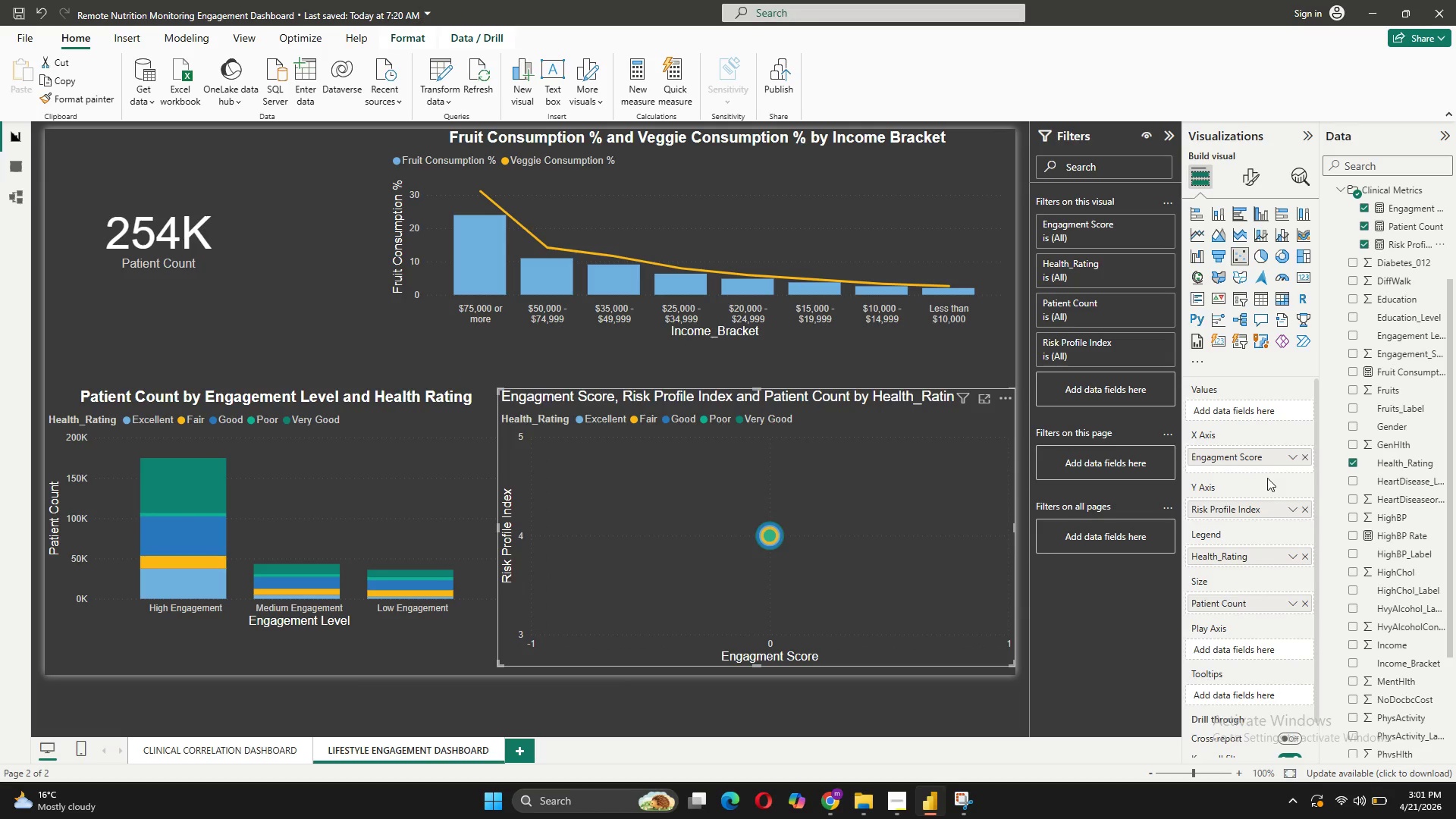 
left_click_drag(start_coordinate=[1235, 607], to_coordinate=[1235, 413])
 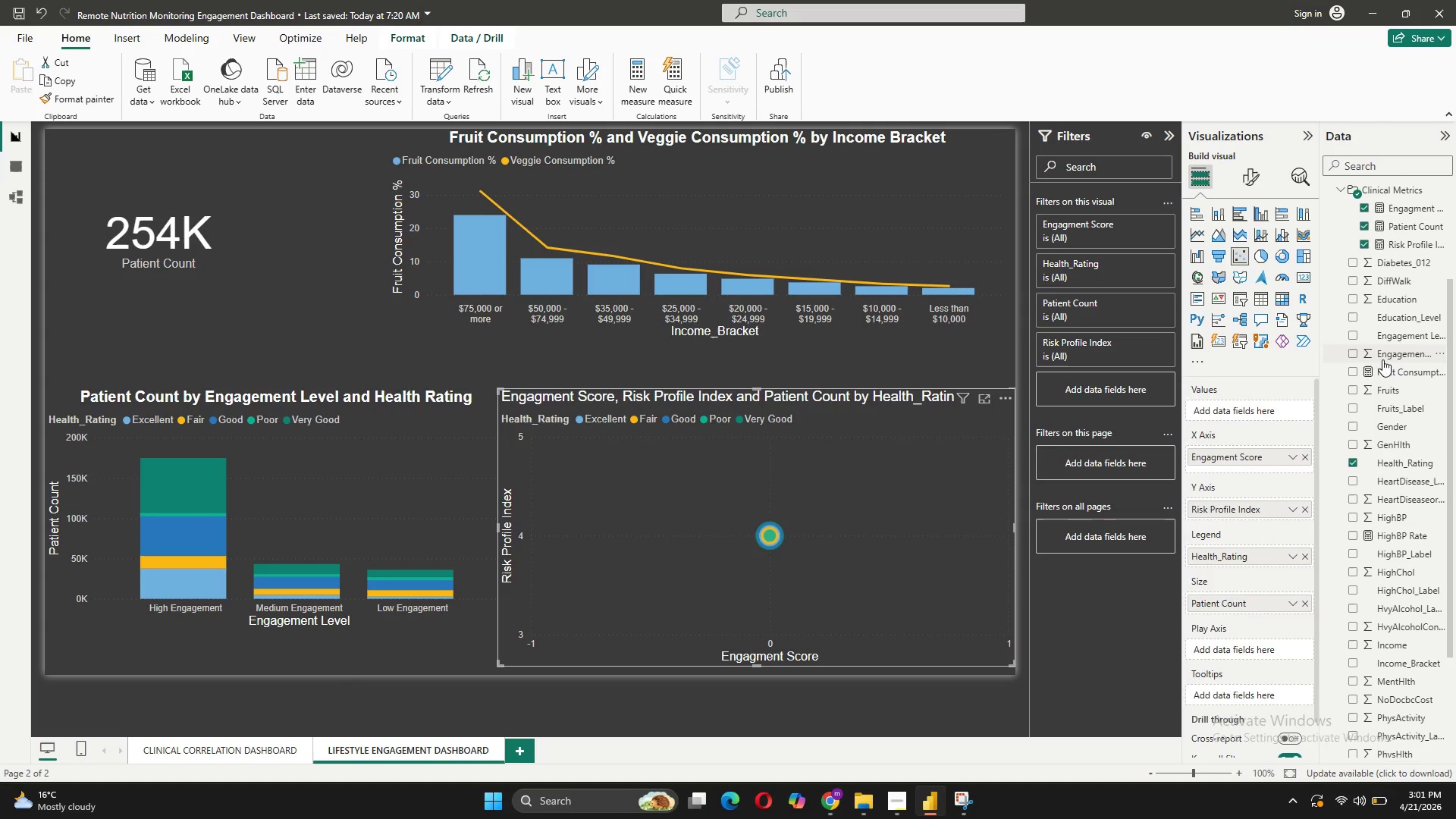 
wait(6.26)
 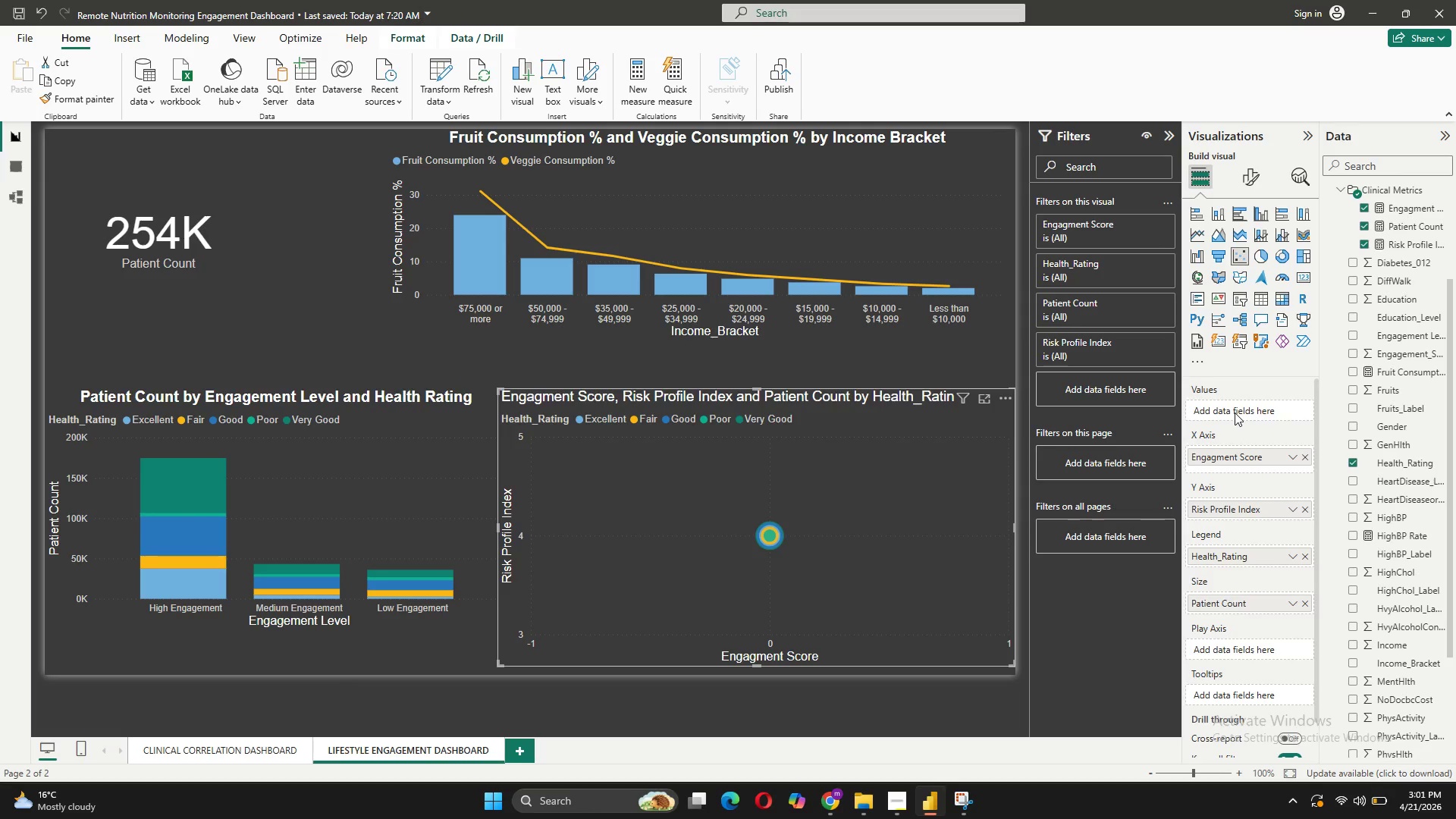 
scroll: coordinate [1401, 652], scroll_direction: down, amount: 3.0
 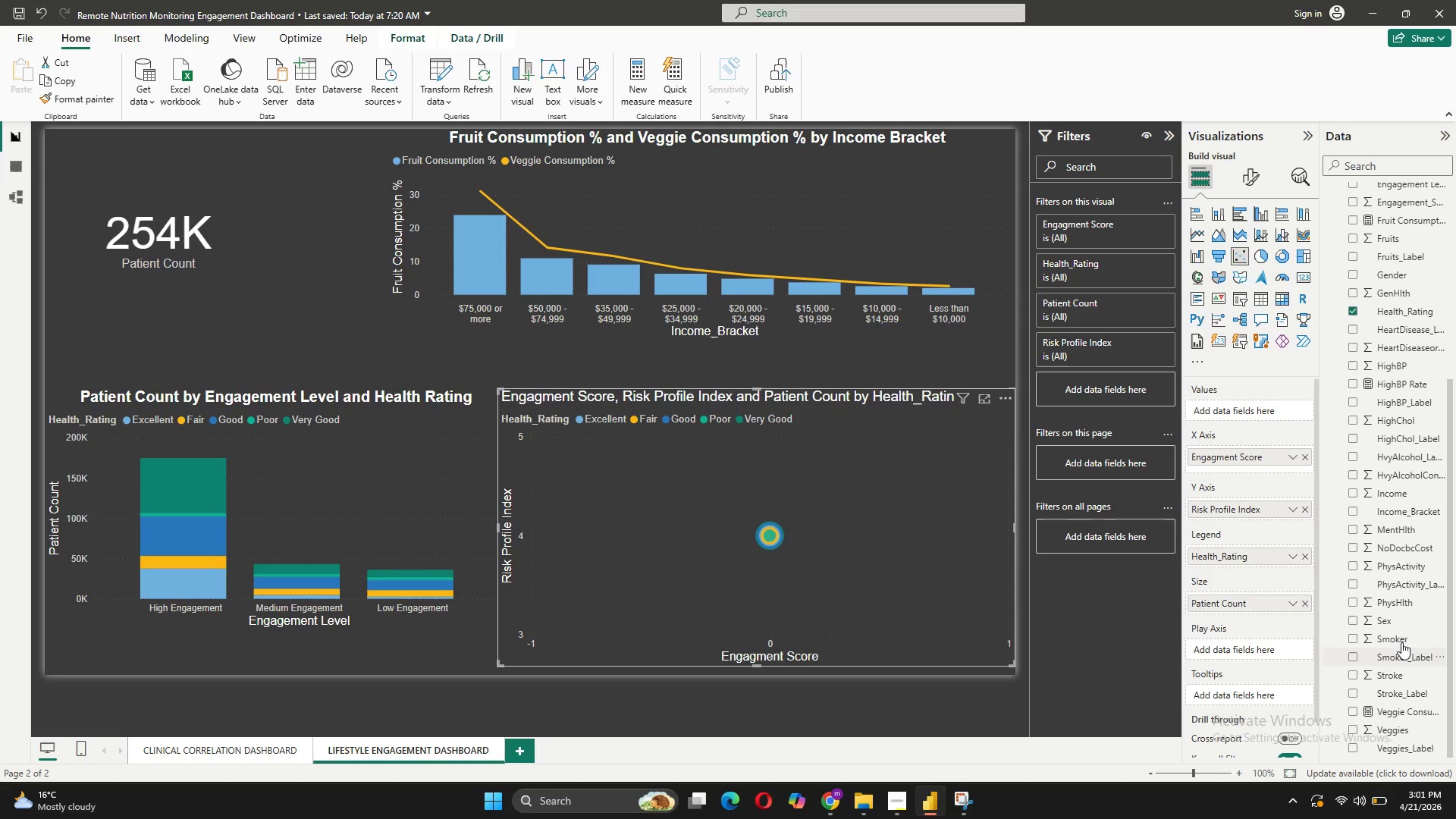 
scroll: coordinate [1400, 632], scroll_direction: up, amount: 3.0
 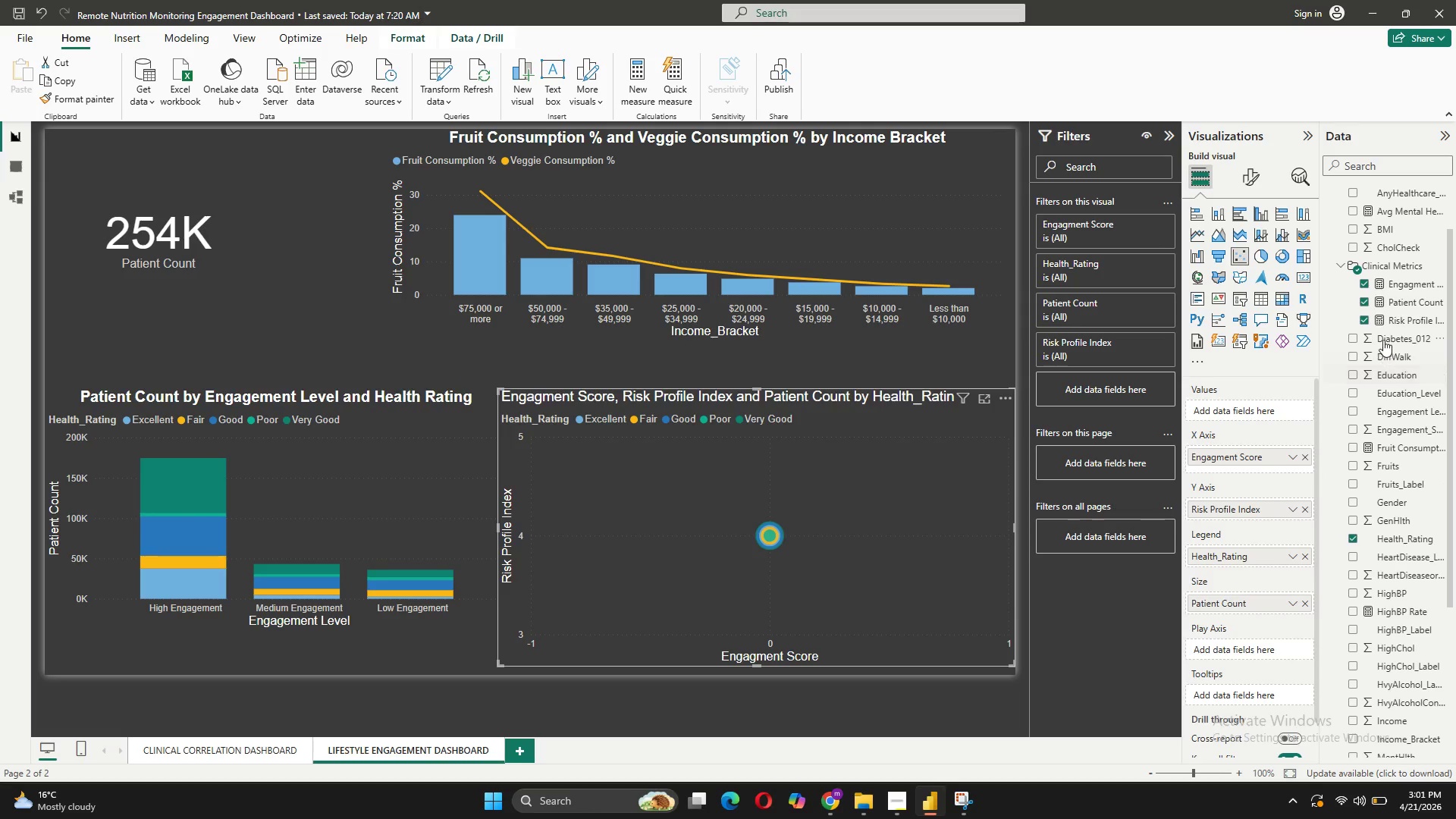 
left_click_drag(start_coordinate=[1385, 338], to_coordinate=[1237, 557])
 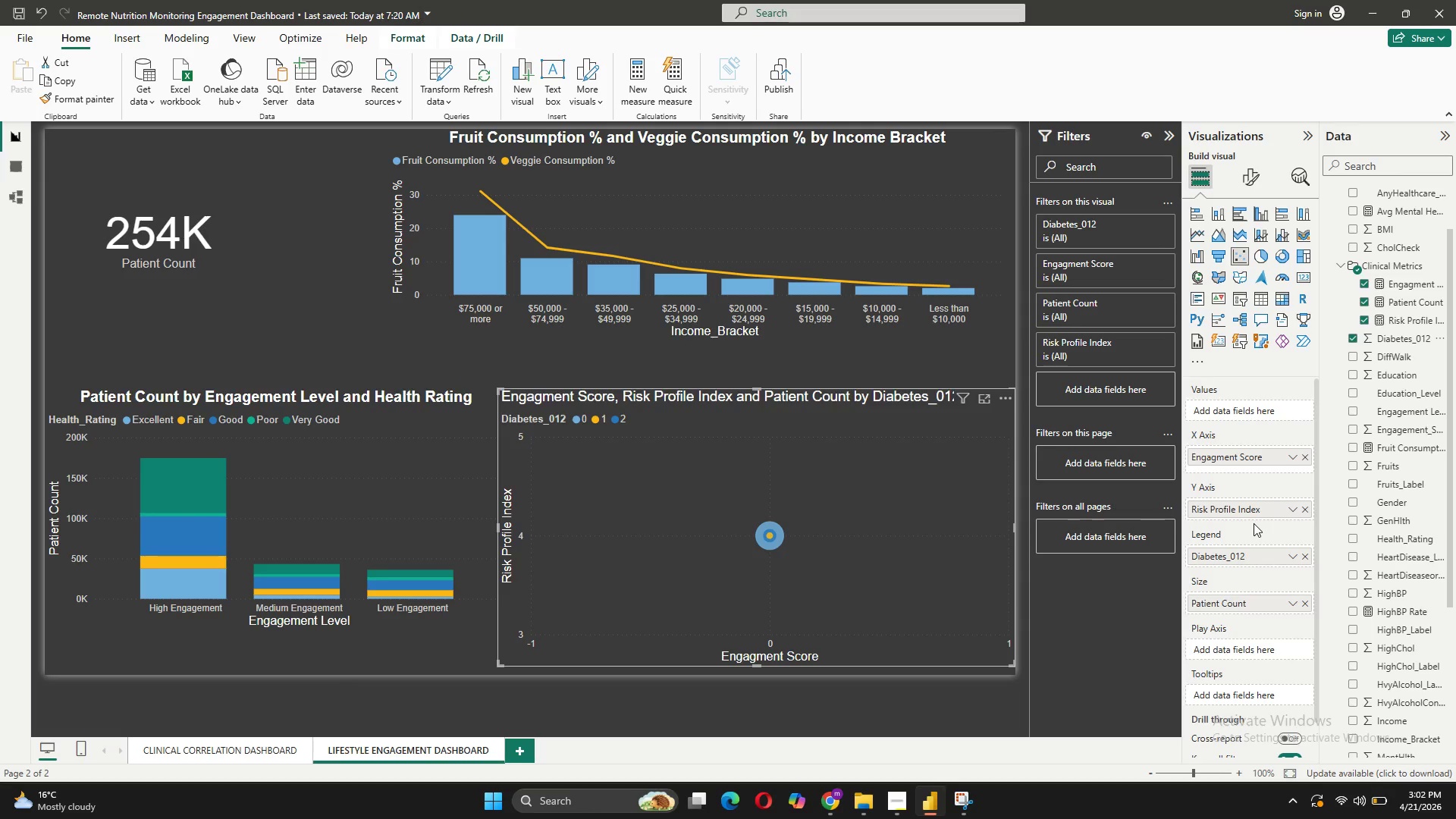 
wait(10.52)
 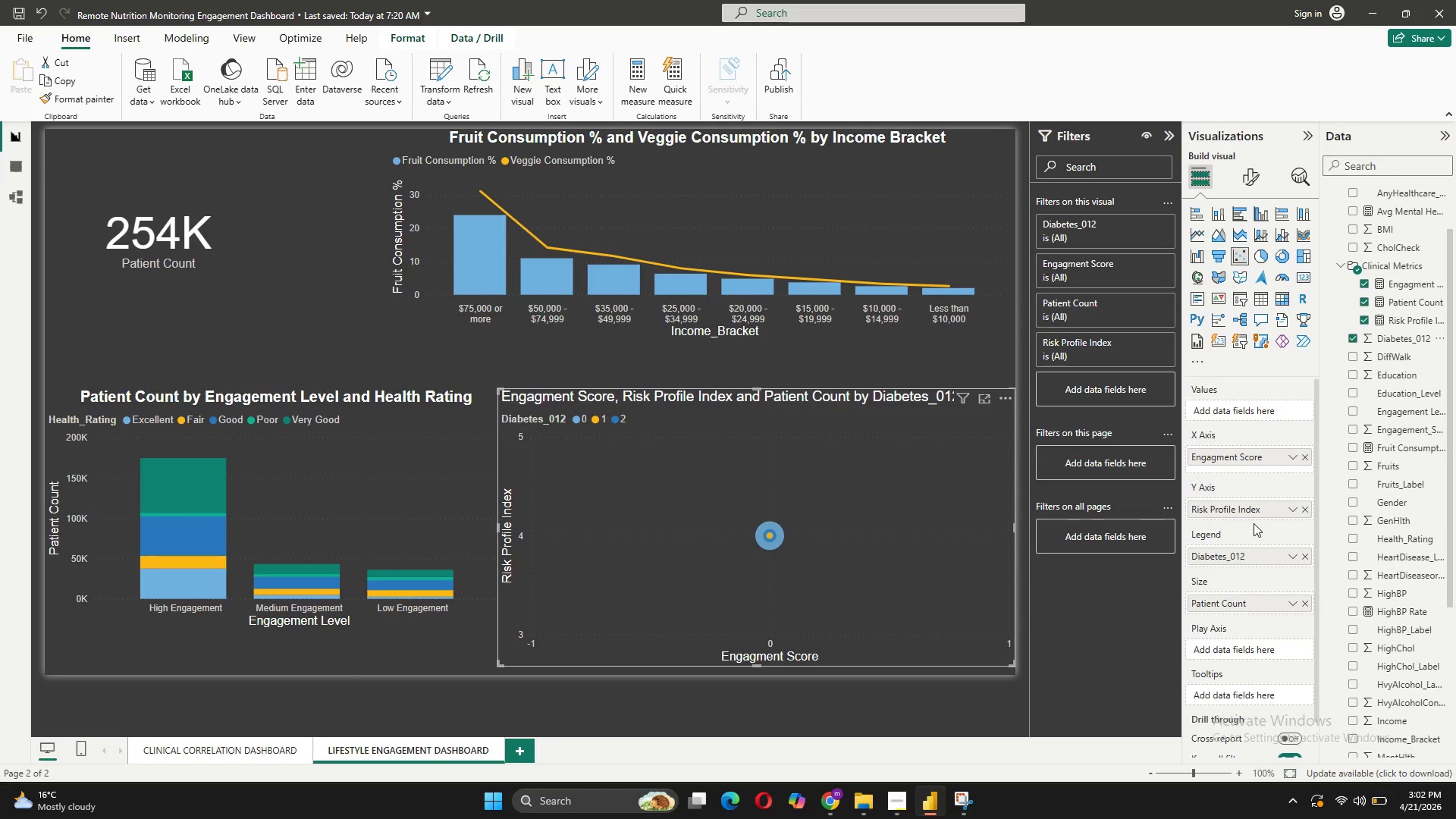 
left_click_drag(start_coordinate=[1270, 505], to_coordinate=[1253, 406])
 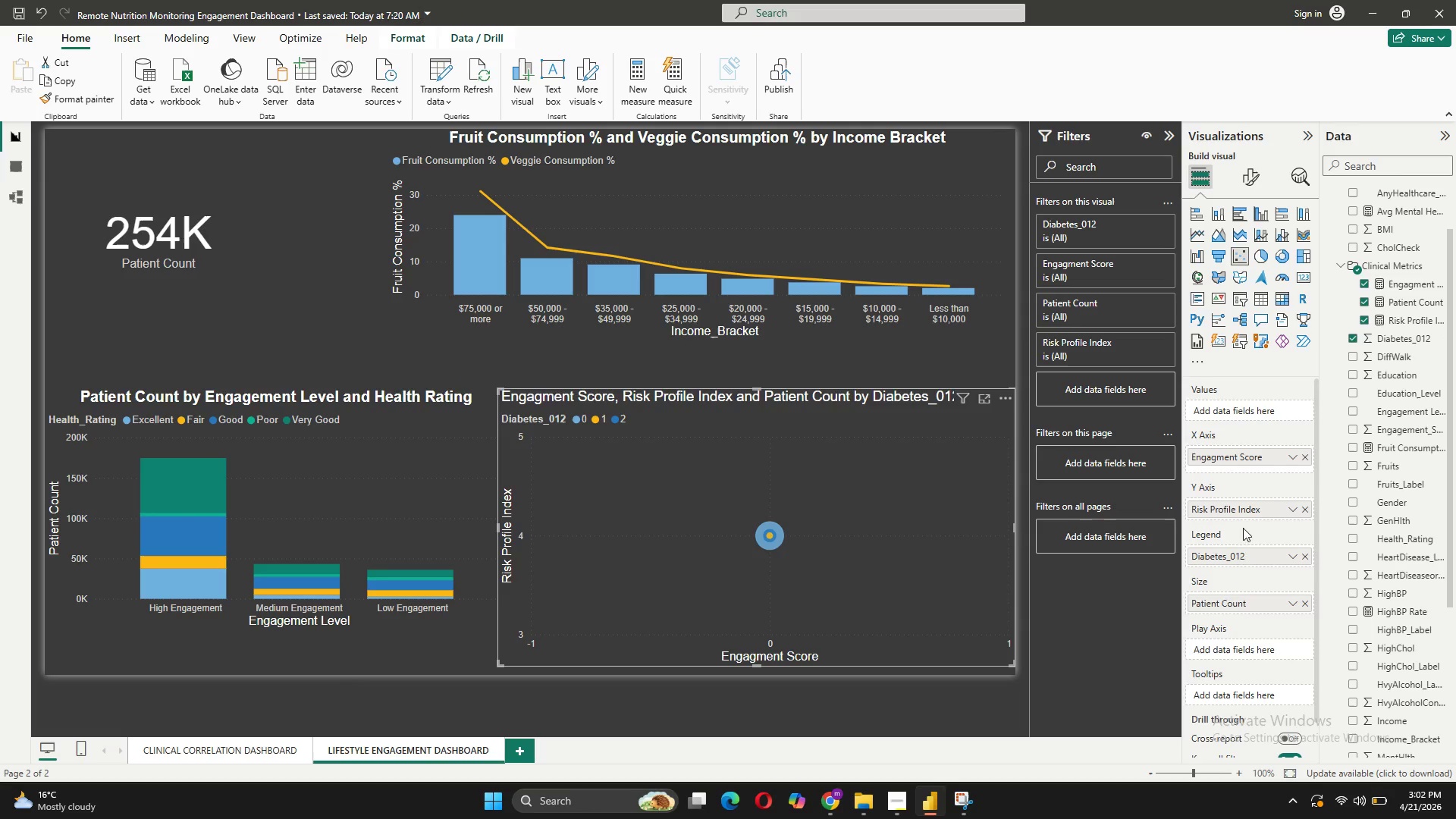 
mouse_move([1229, 502])
 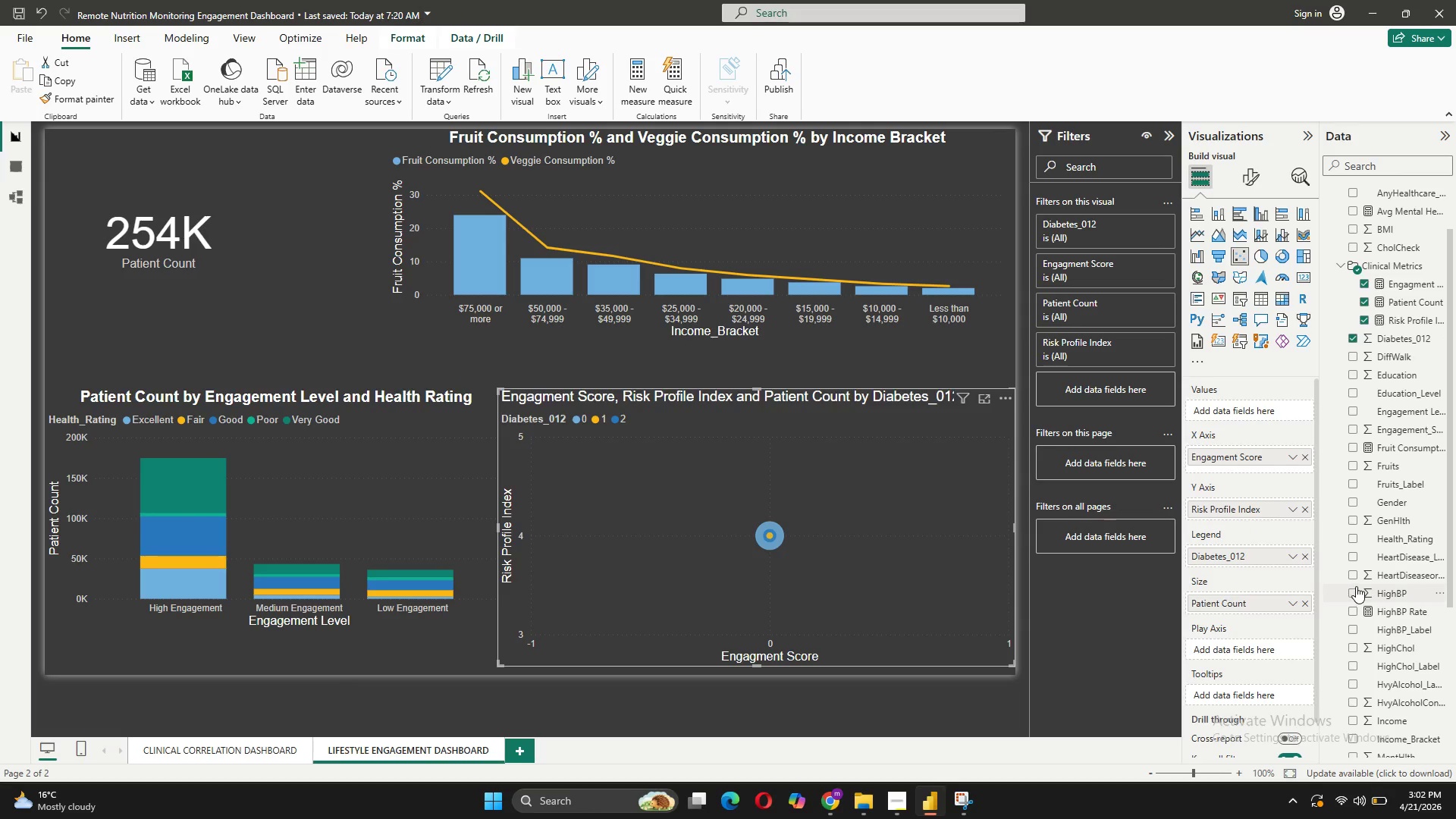 
mouse_move([1370, 397])
 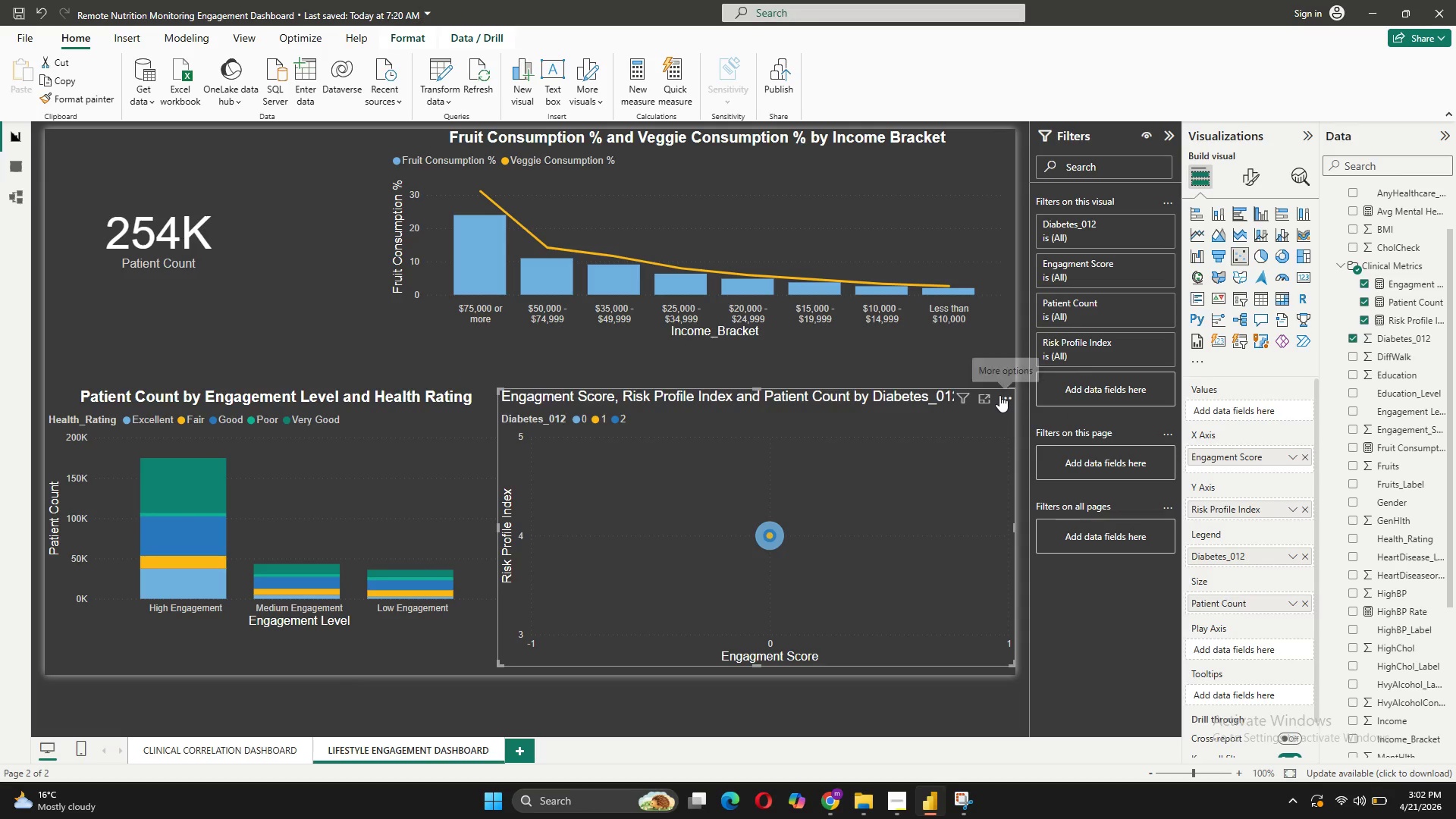 
left_click([999, 395])
 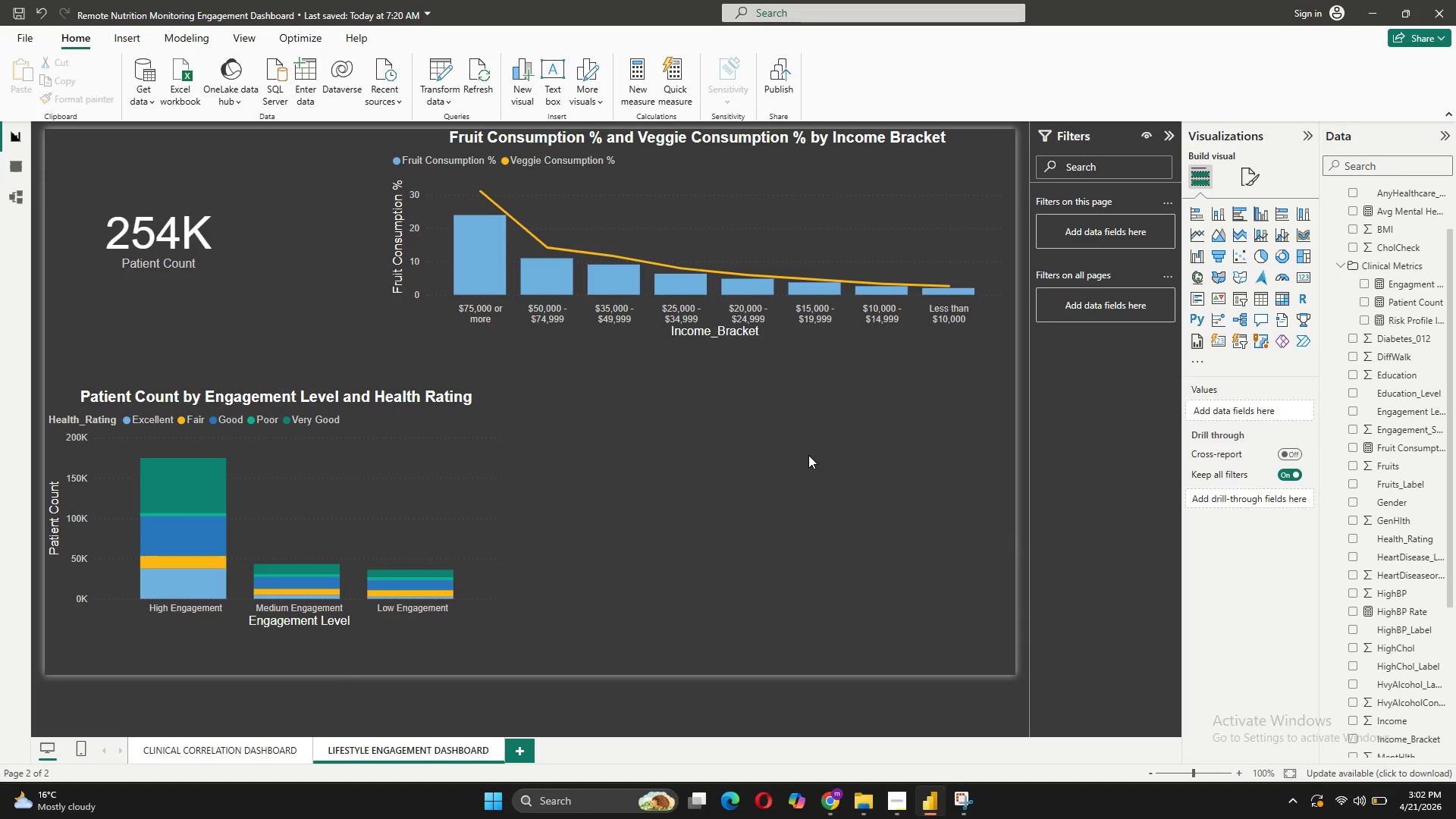 
wait(10.72)
 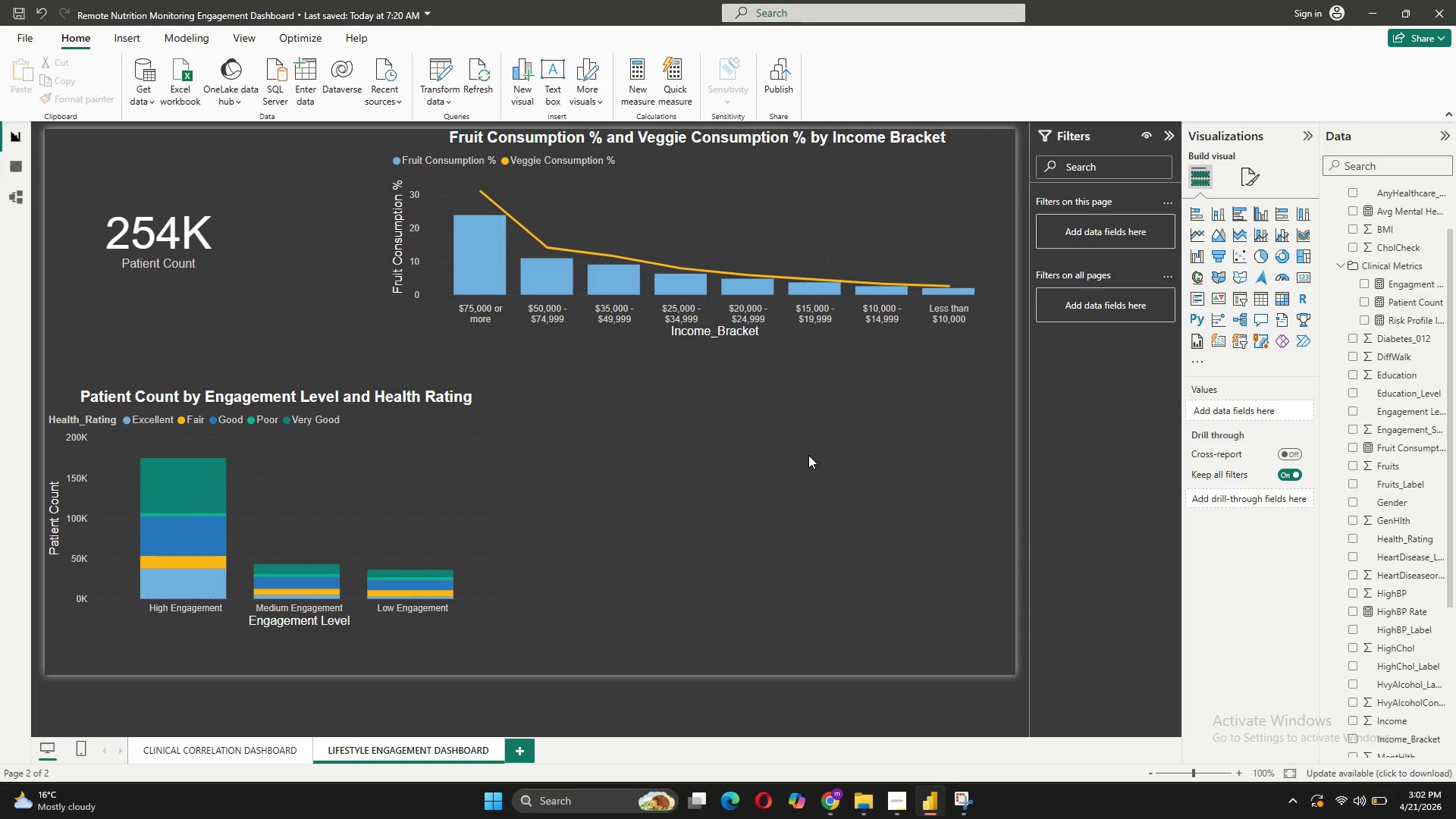 
left_click([753, 512])
 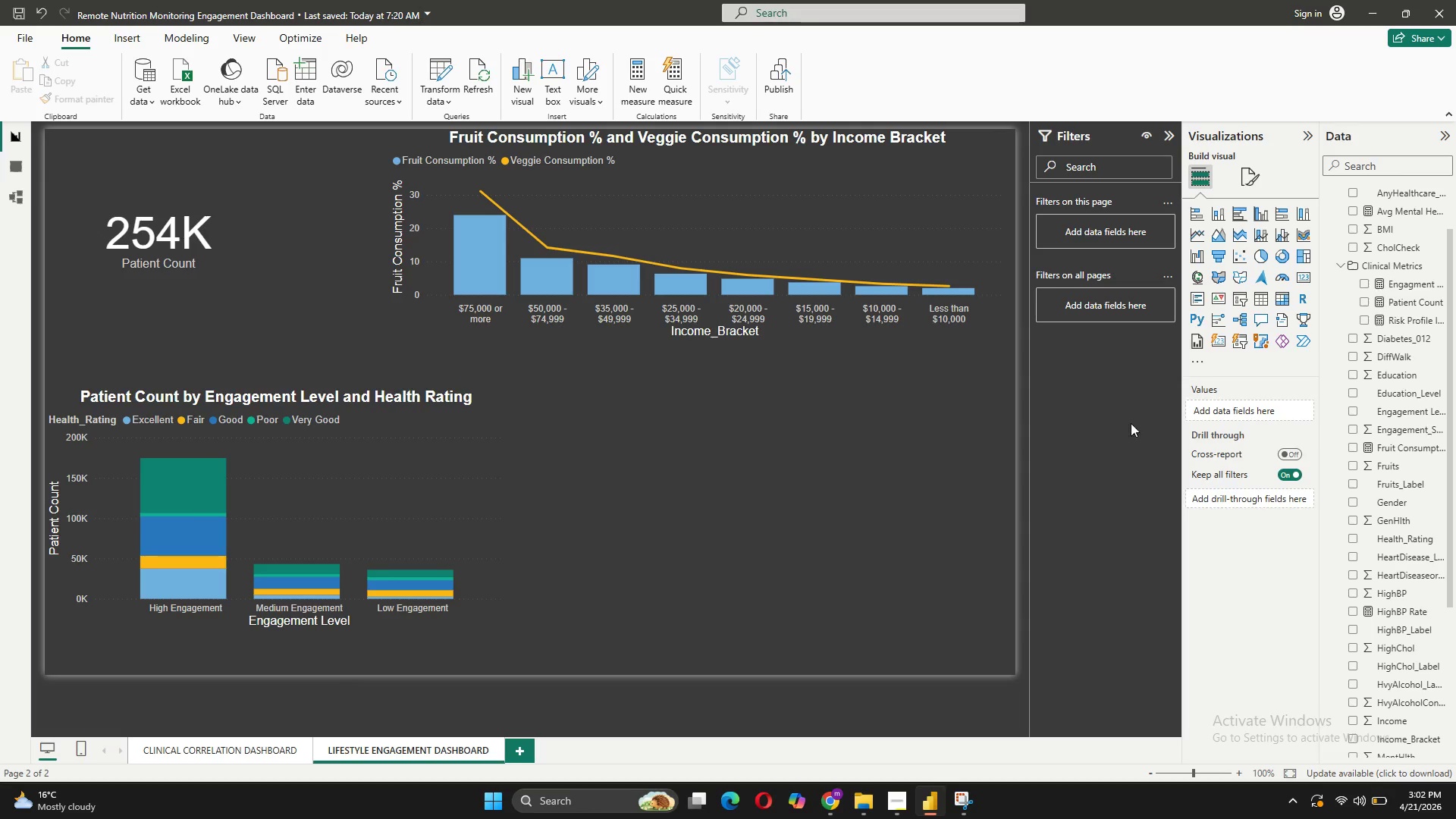 
wait(7.72)
 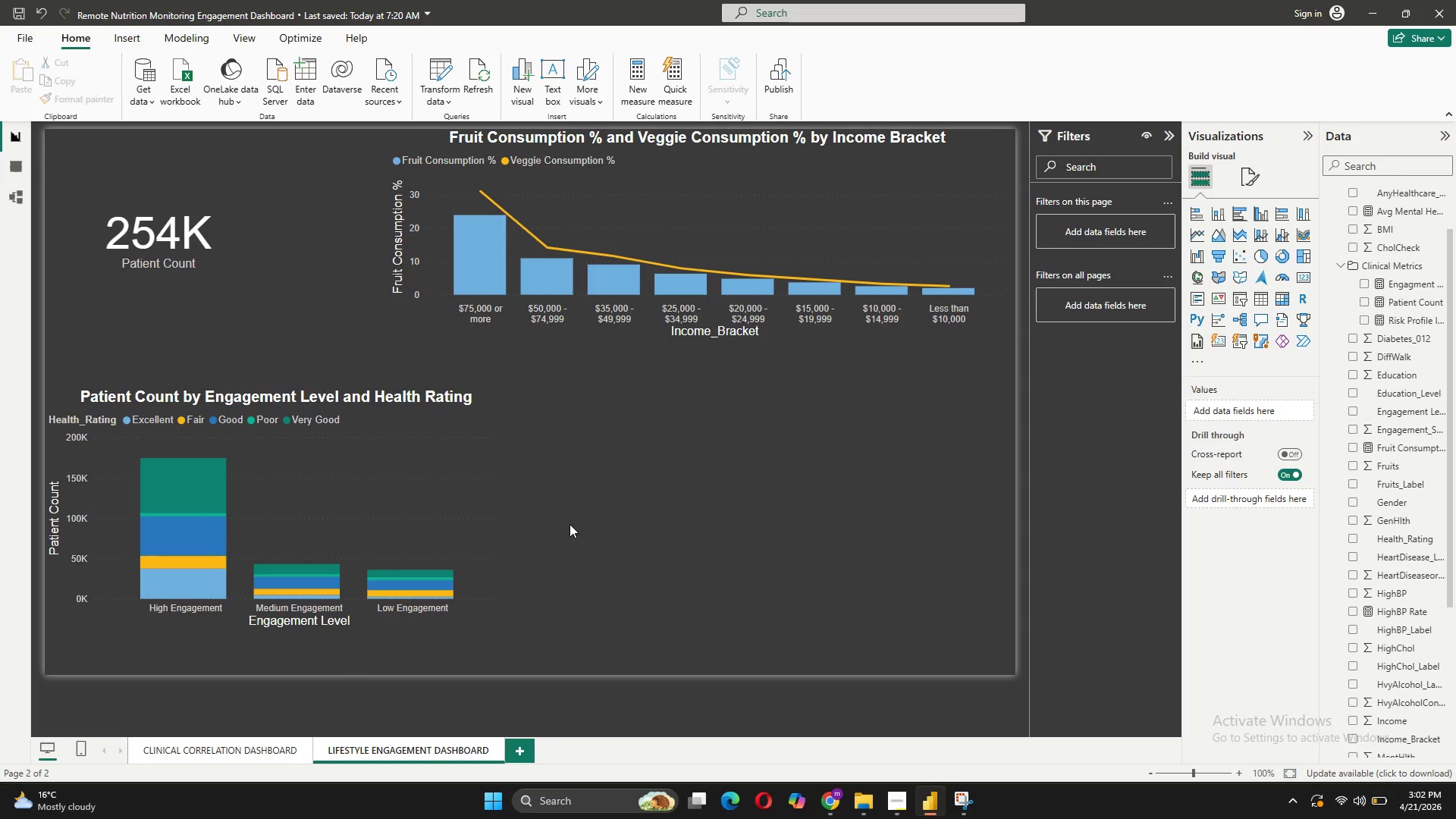 
left_click([1232, 301])
 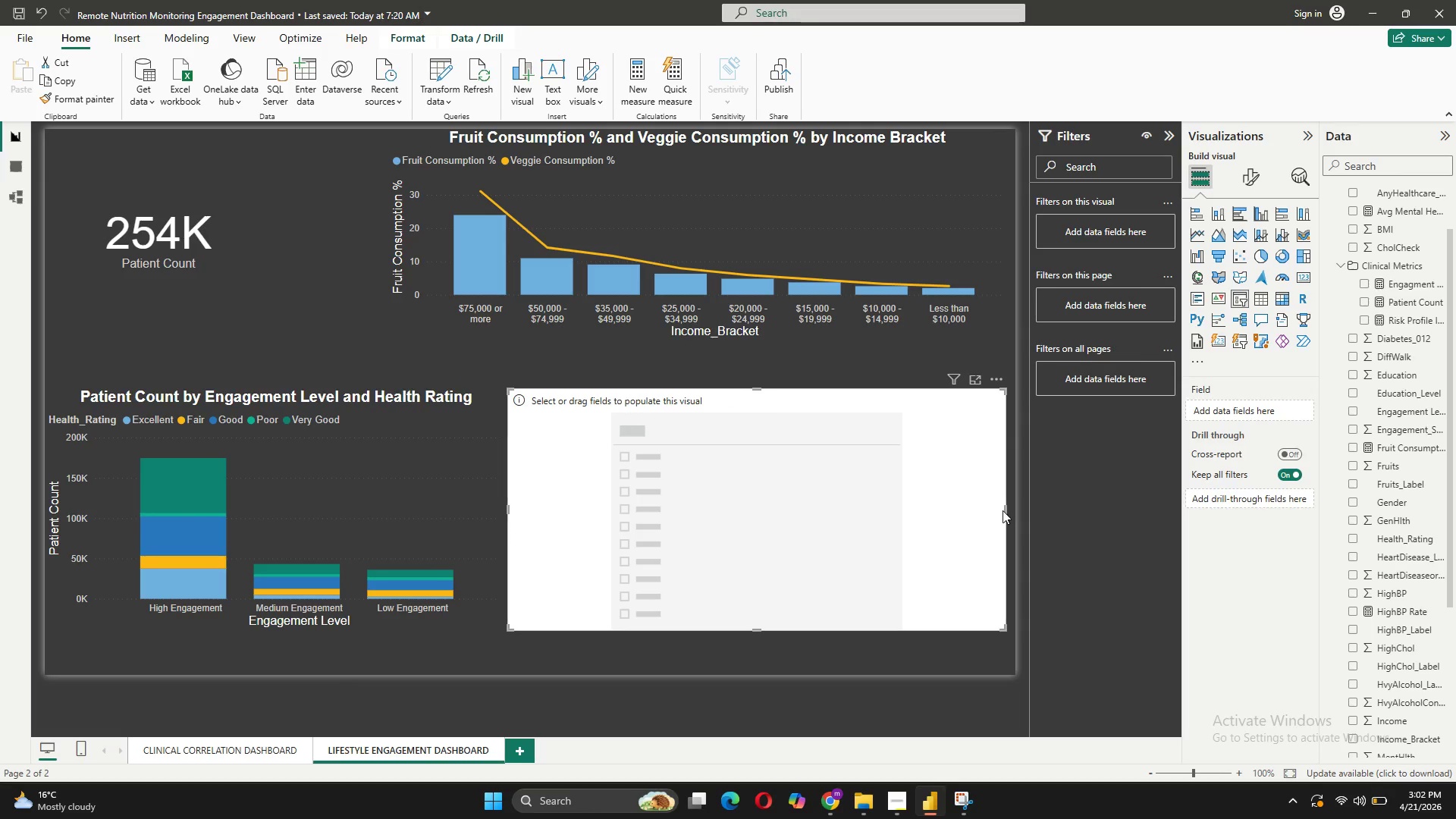 
left_click_drag(start_coordinate=[1004, 510], to_coordinate=[755, 500])
 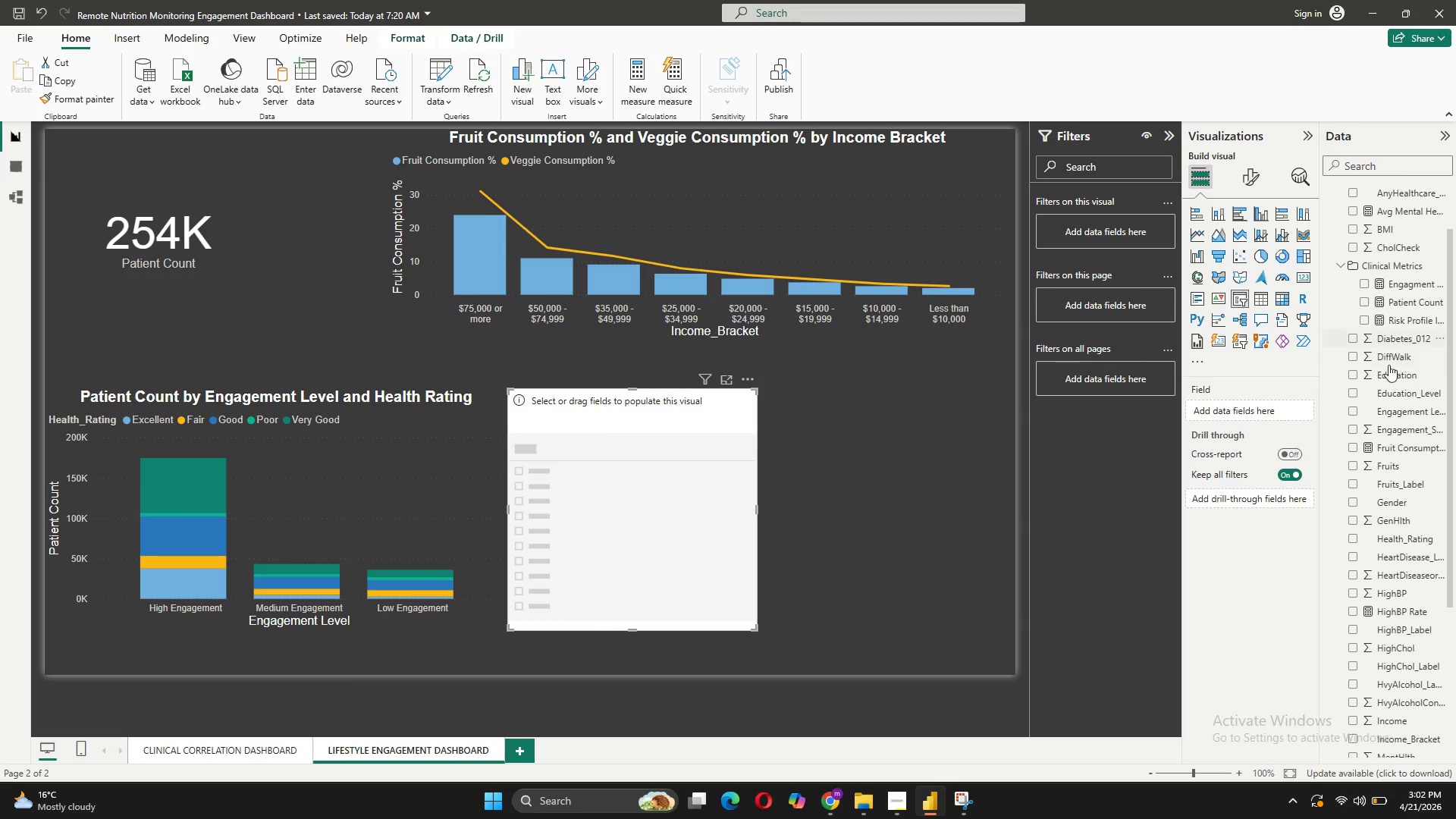 
scroll: coordinate [1401, 531], scroll_direction: up, amount: 3.0
 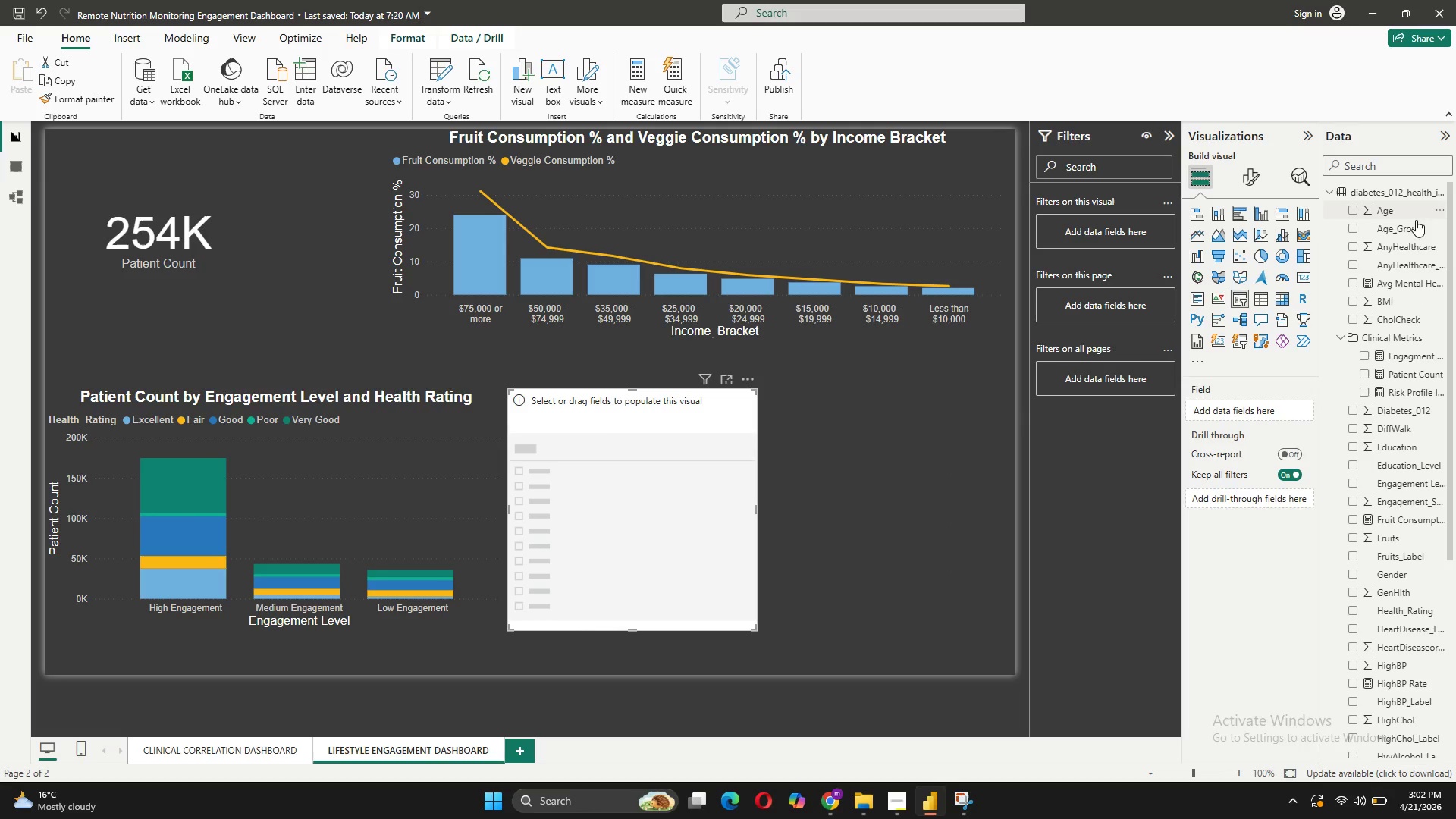 
left_click_drag(start_coordinate=[1410, 228], to_coordinate=[1259, 411])
 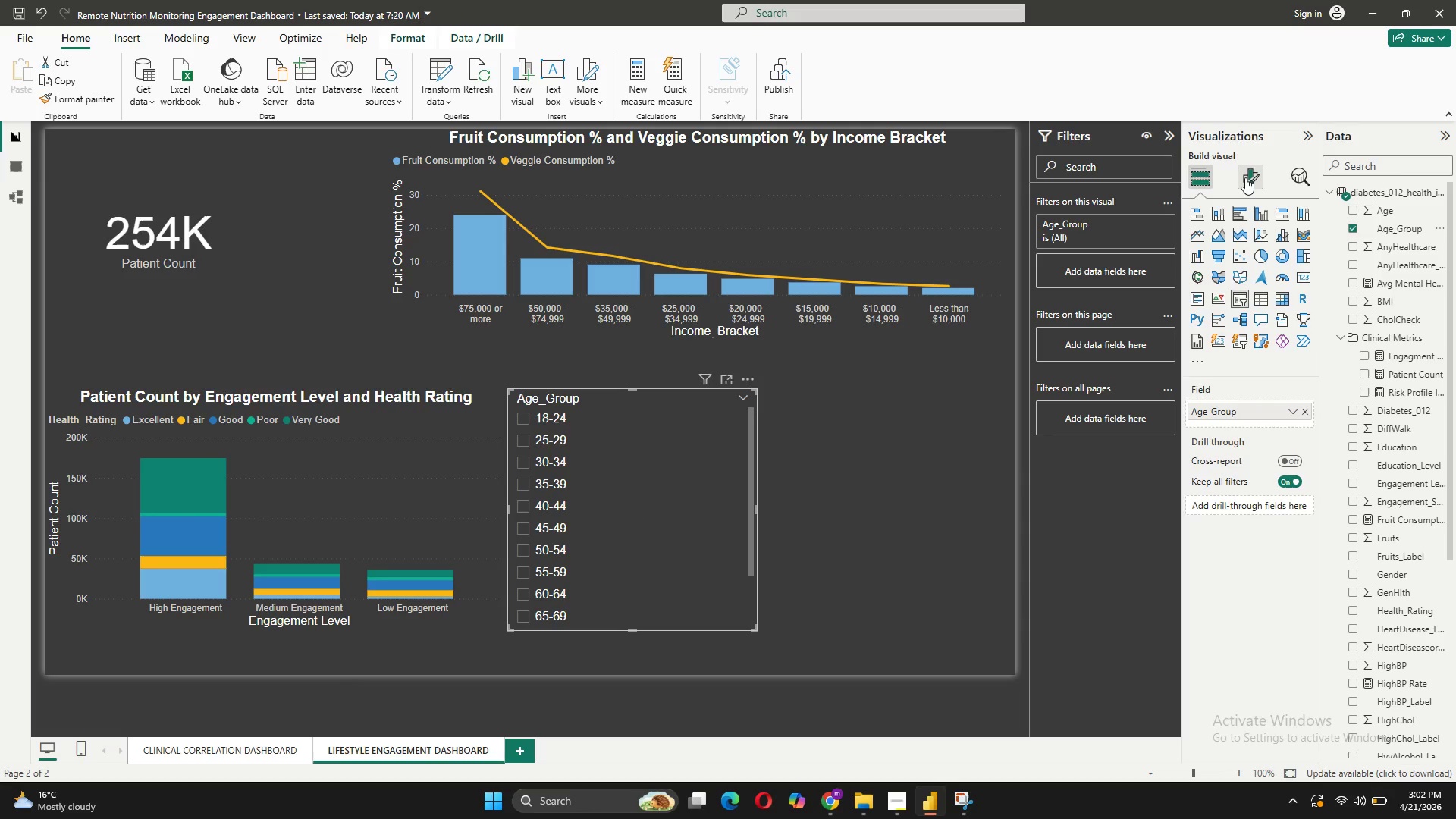 
left_click([1245, 177])
 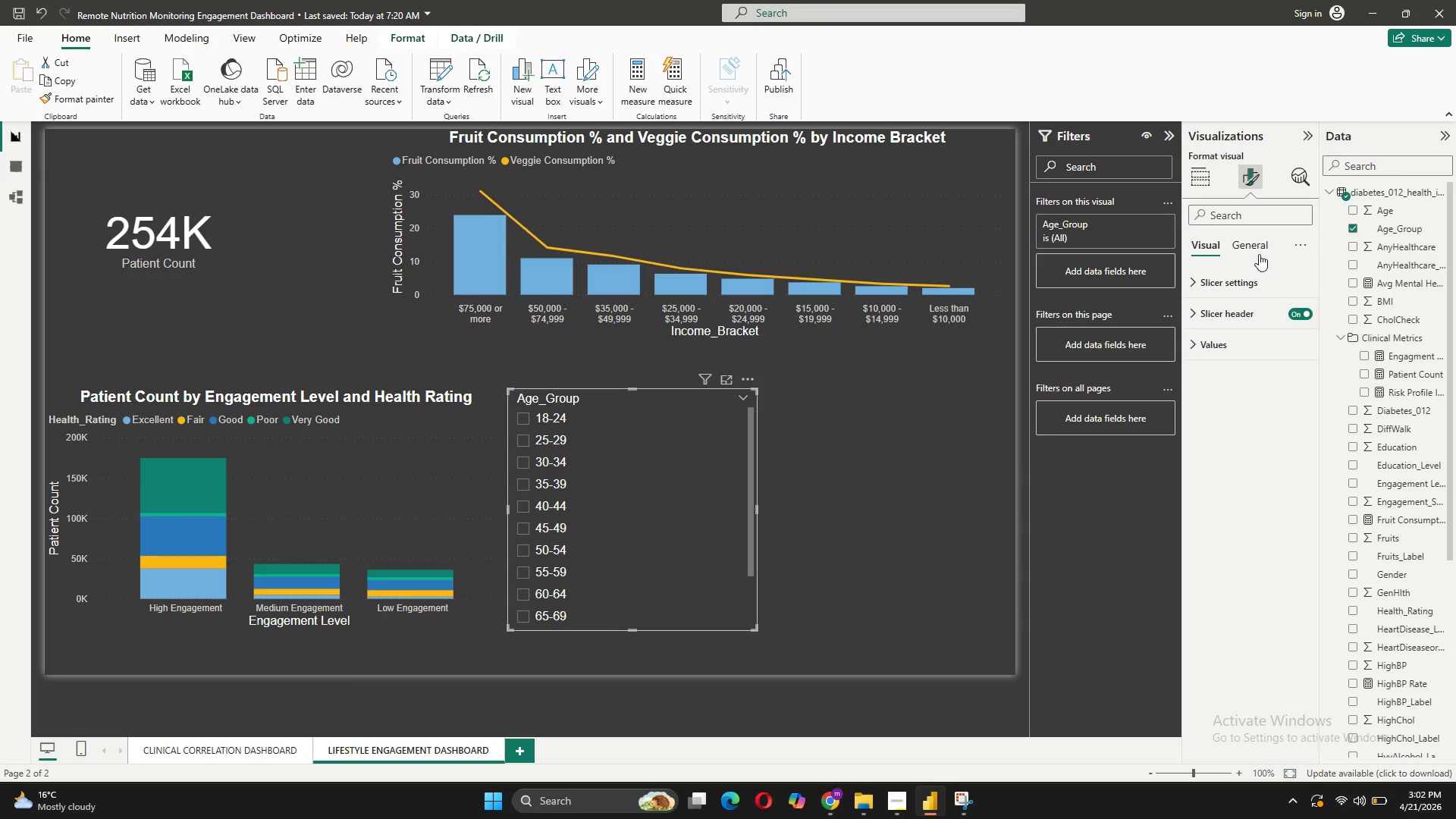 
left_click([1255, 281])
 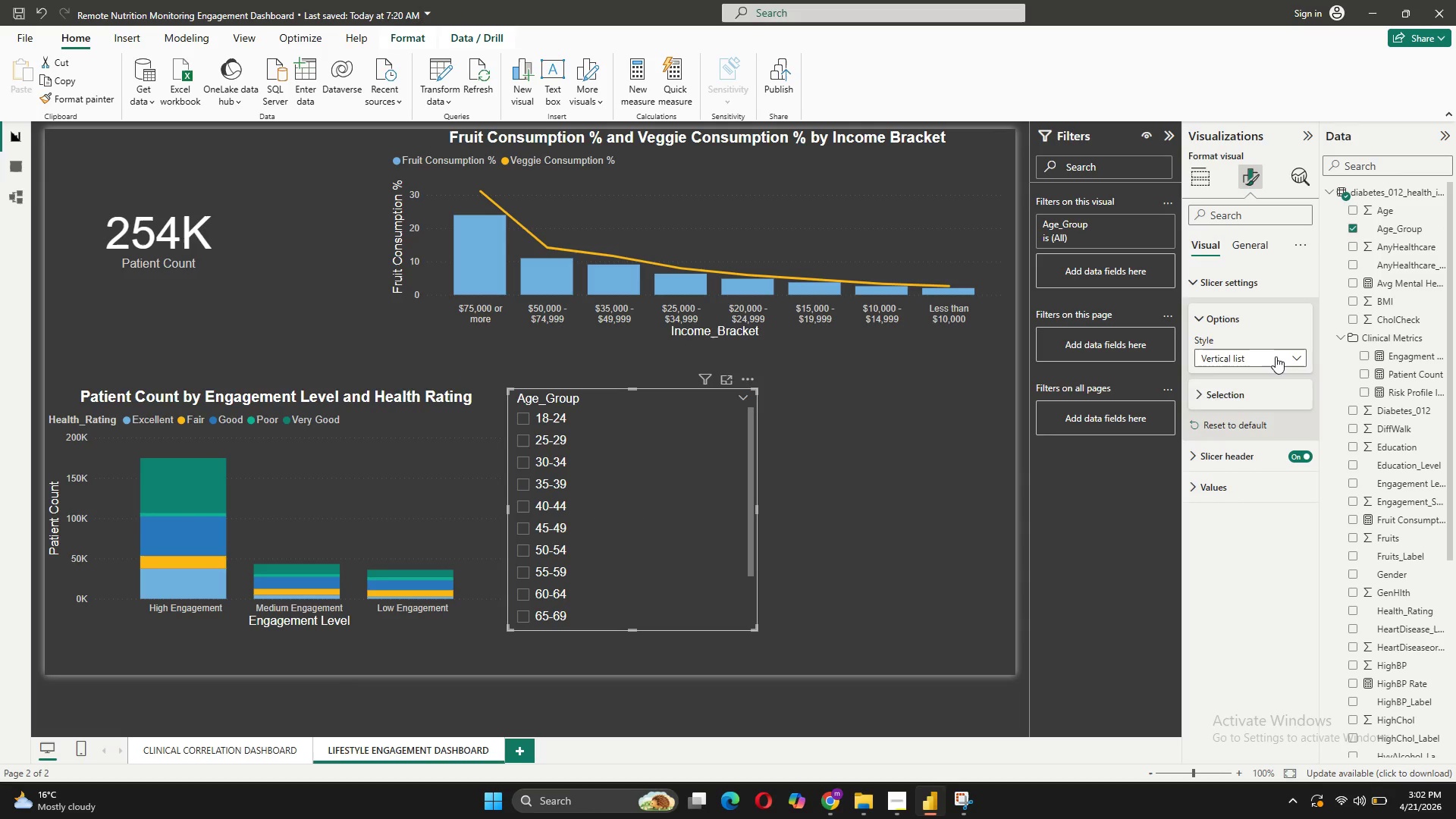 
left_click([1276, 356])
 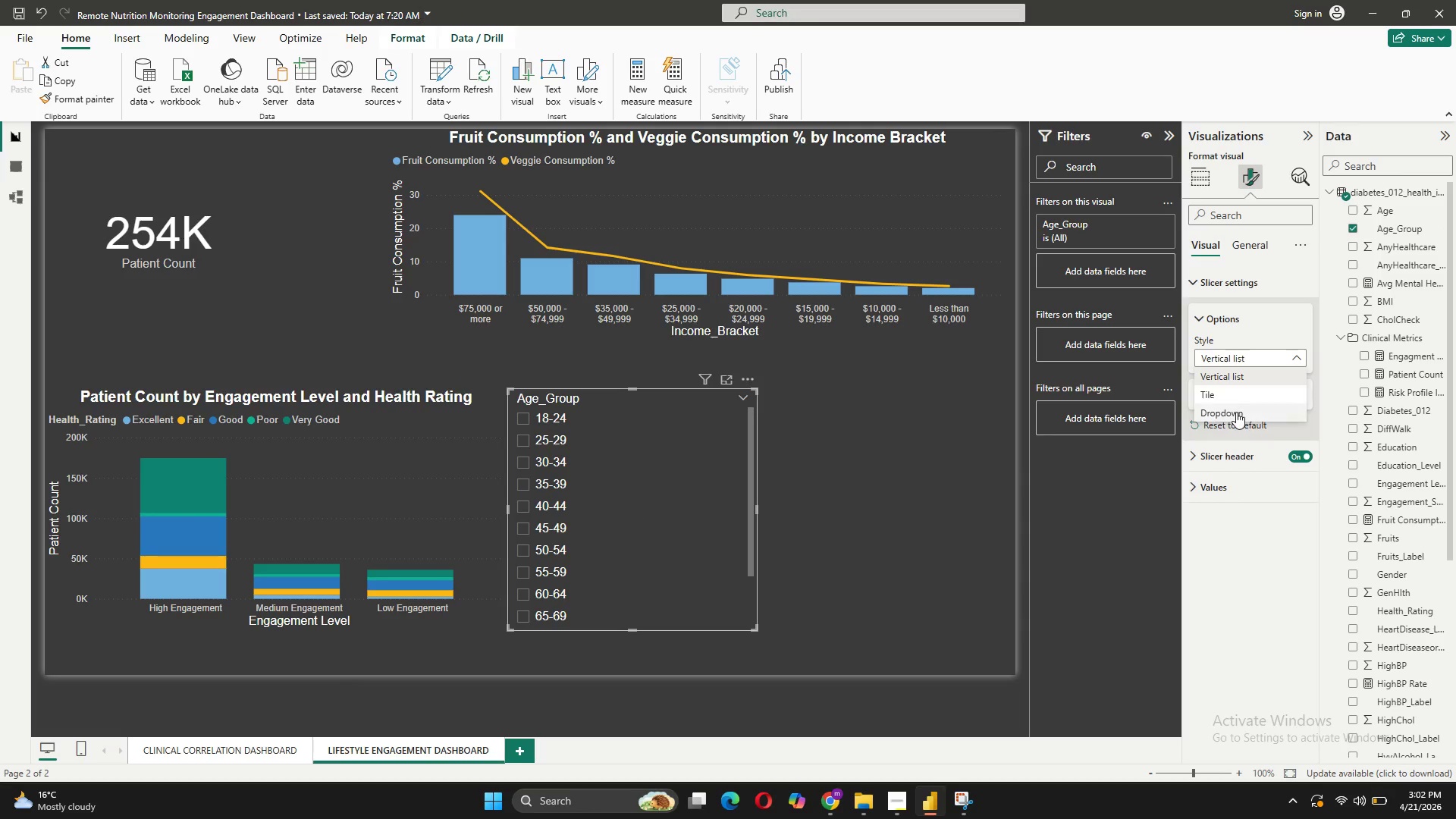 
left_click([1236, 411])
 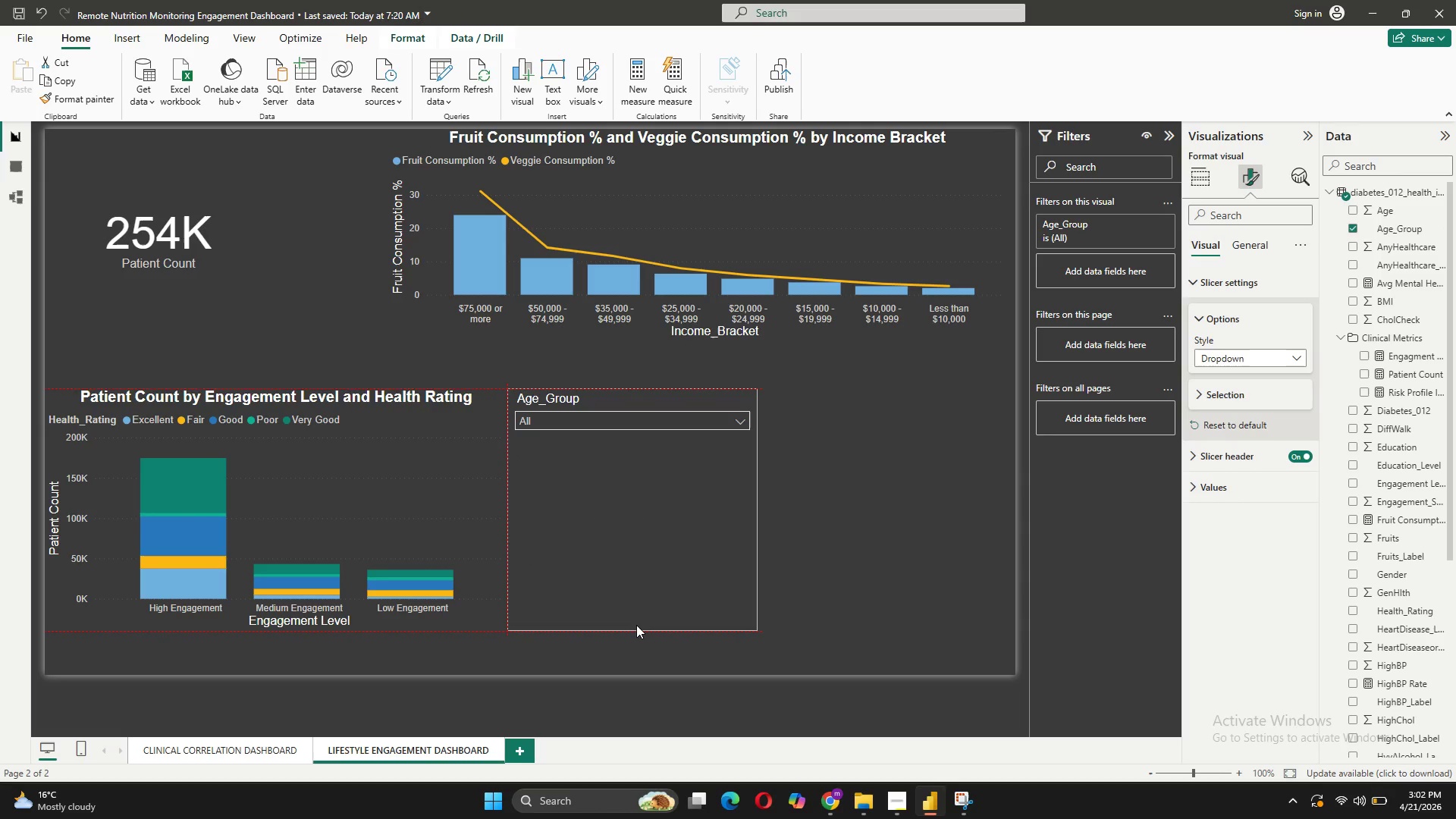 
wait(5.44)
 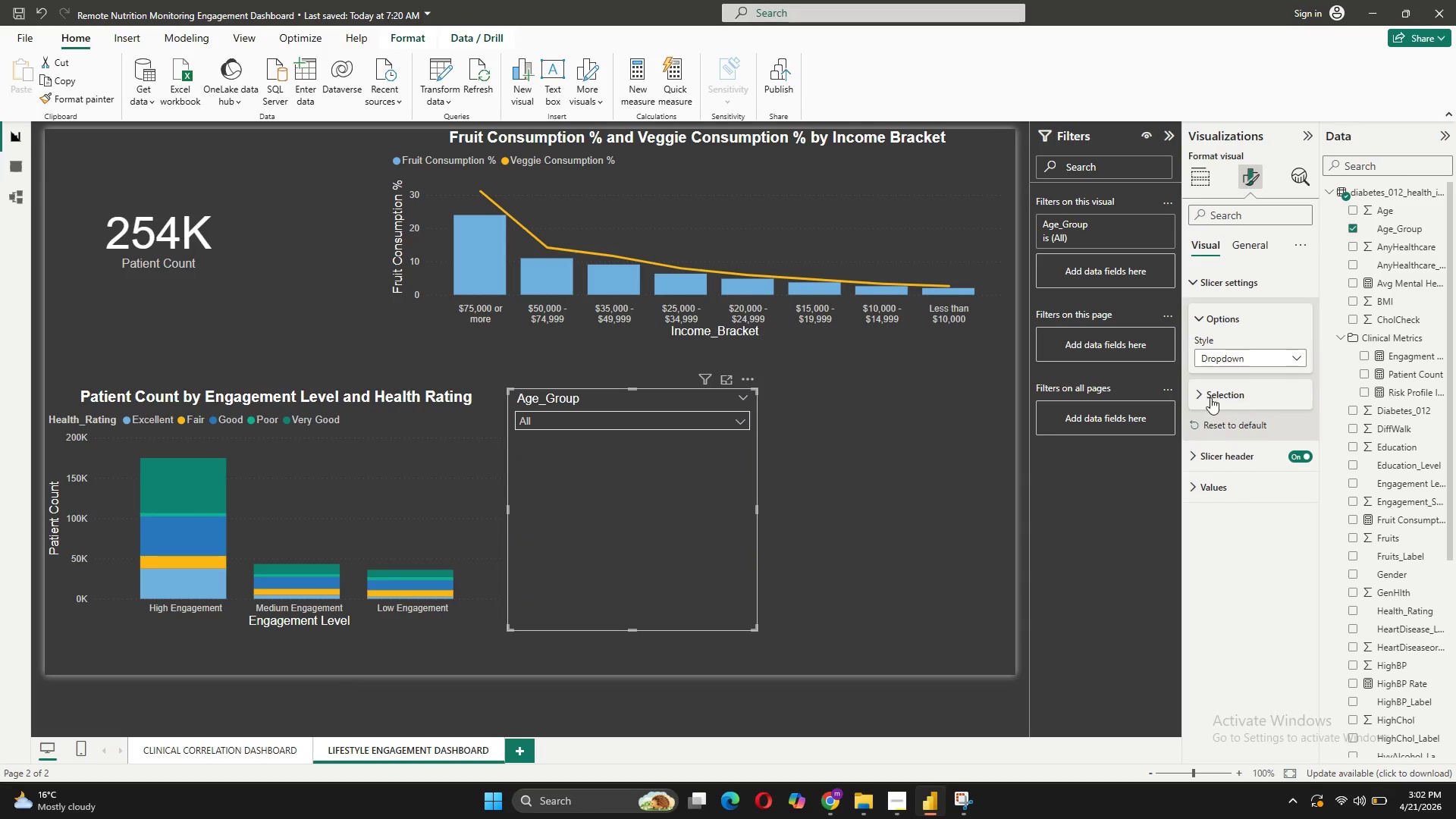 
left_click_drag(start_coordinate=[633, 629], to_coordinate=[632, 538])
 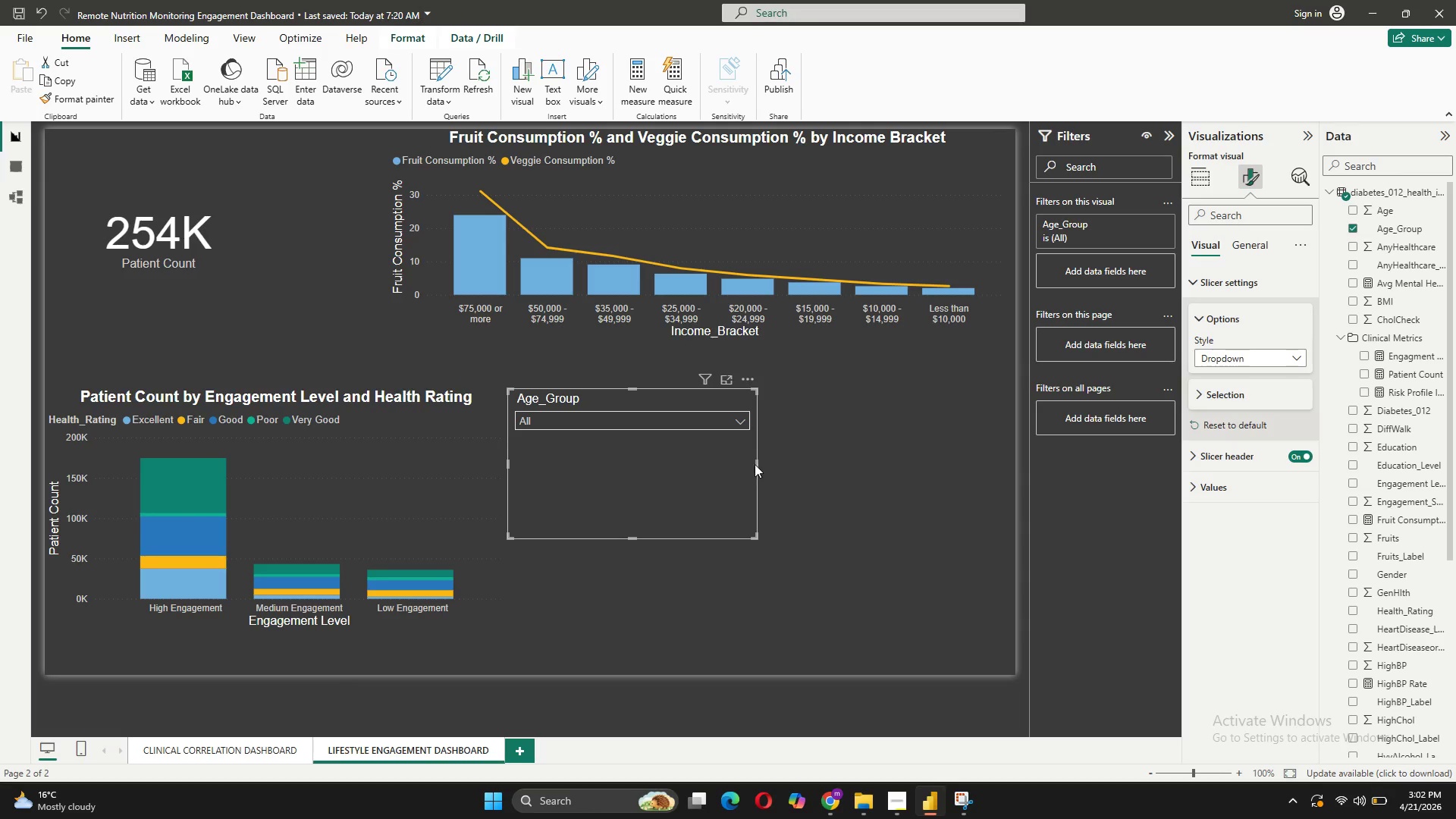 
left_click_drag(start_coordinate=[758, 463], to_coordinate=[647, 452])
 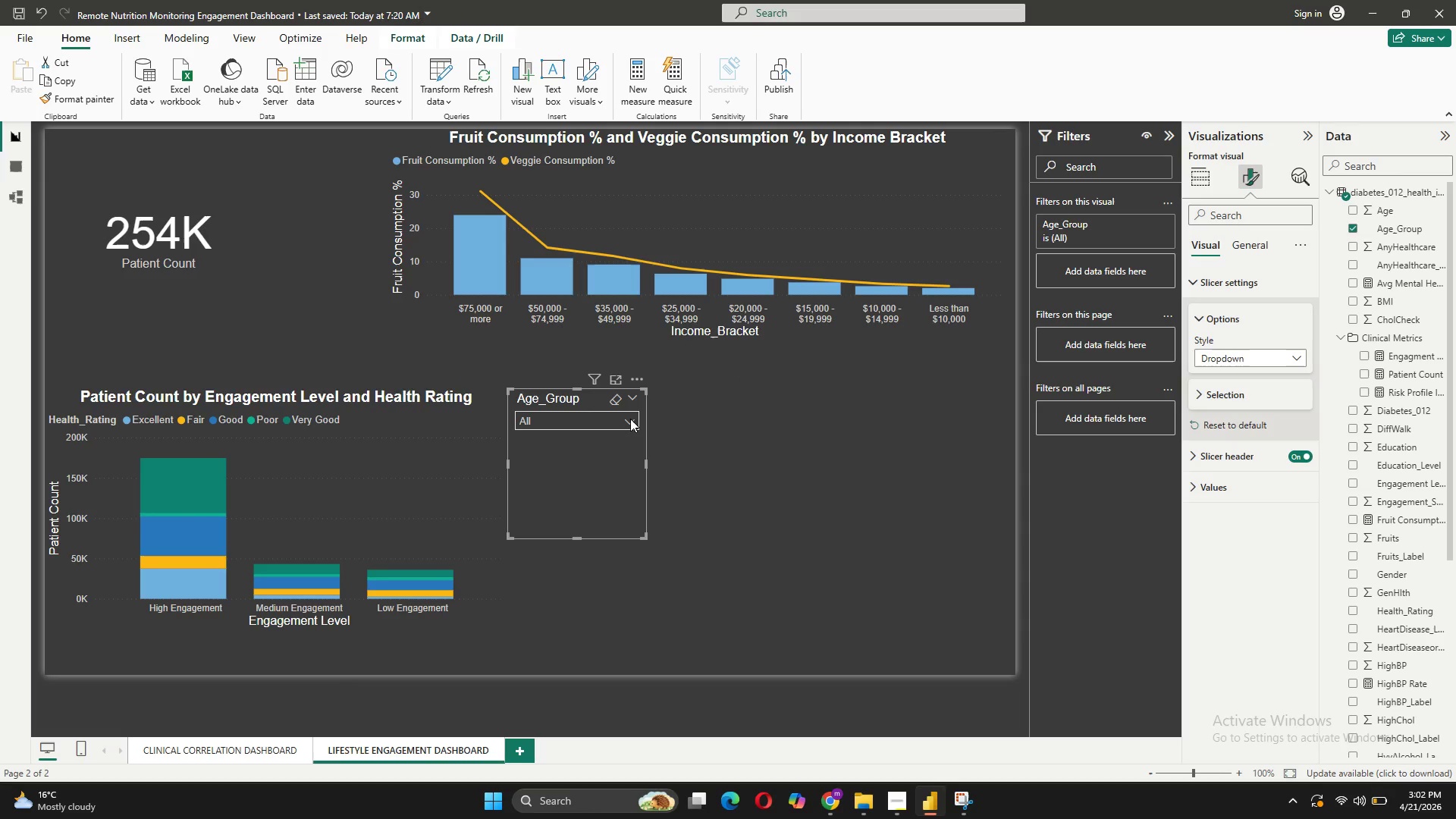 
left_click([630, 419])
 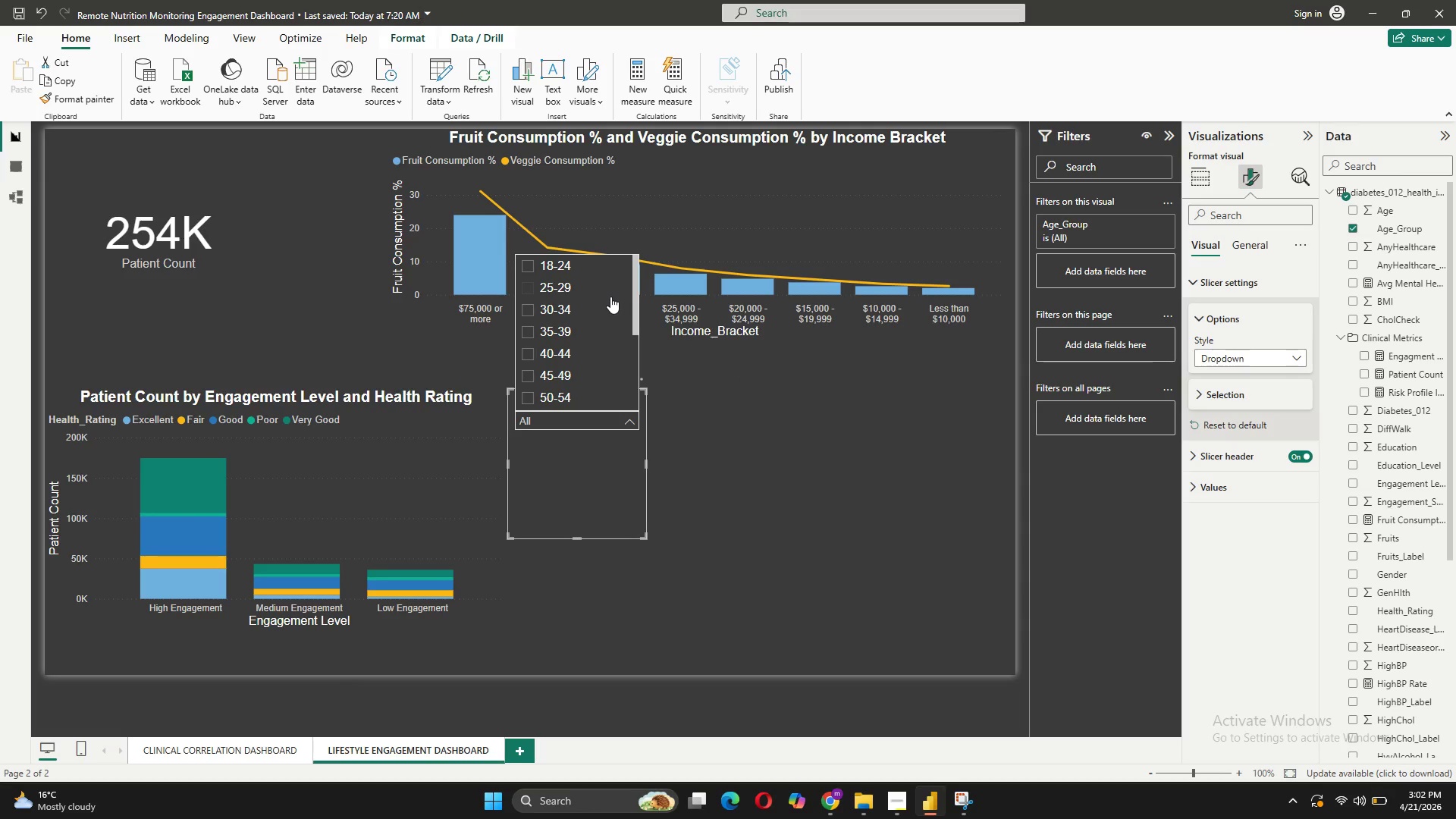 
scroll: coordinate [609, 297], scroll_direction: down, amount: 1.0
 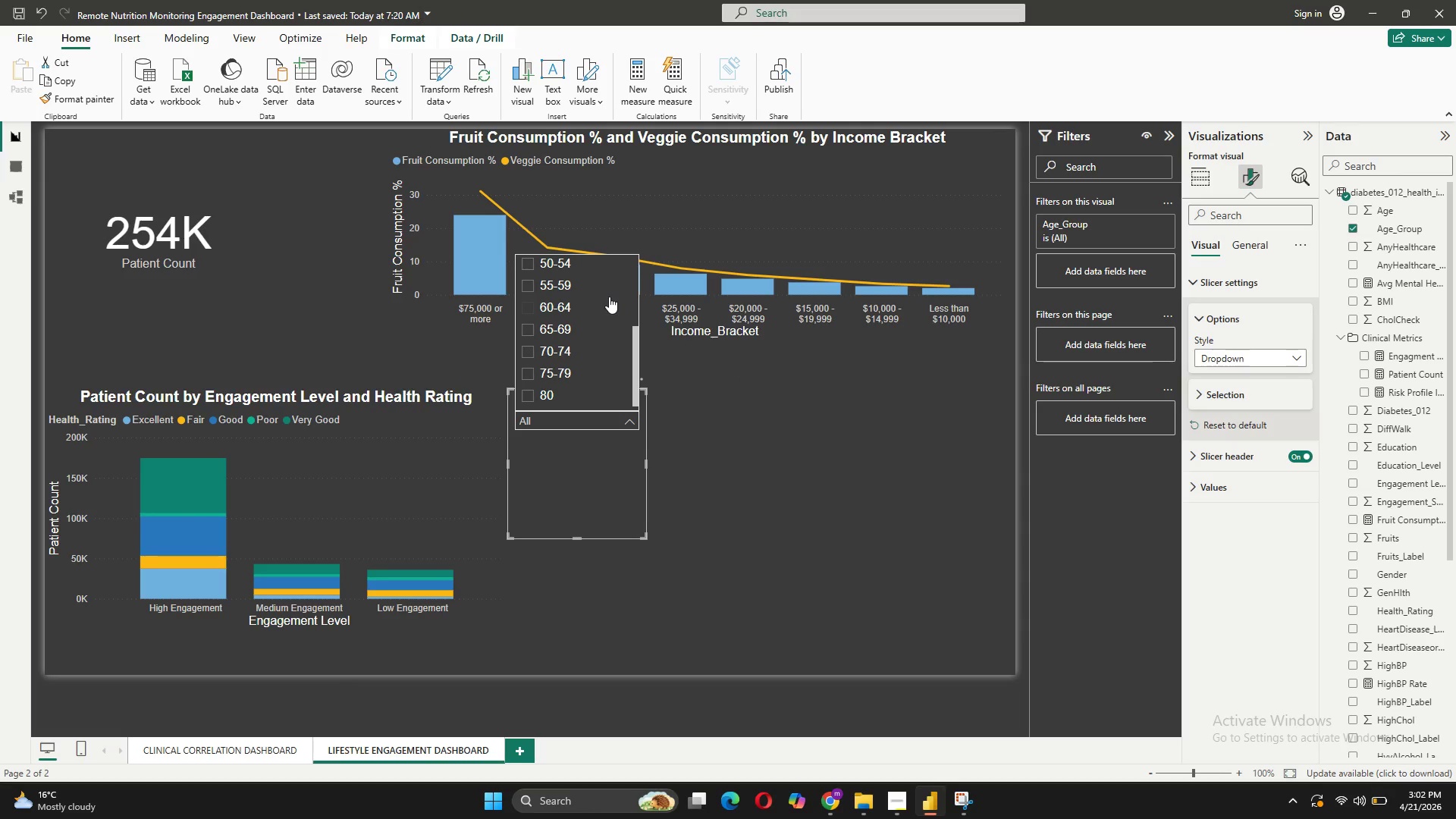 
scroll: coordinate [609, 297], scroll_direction: up, amount: 1.0
 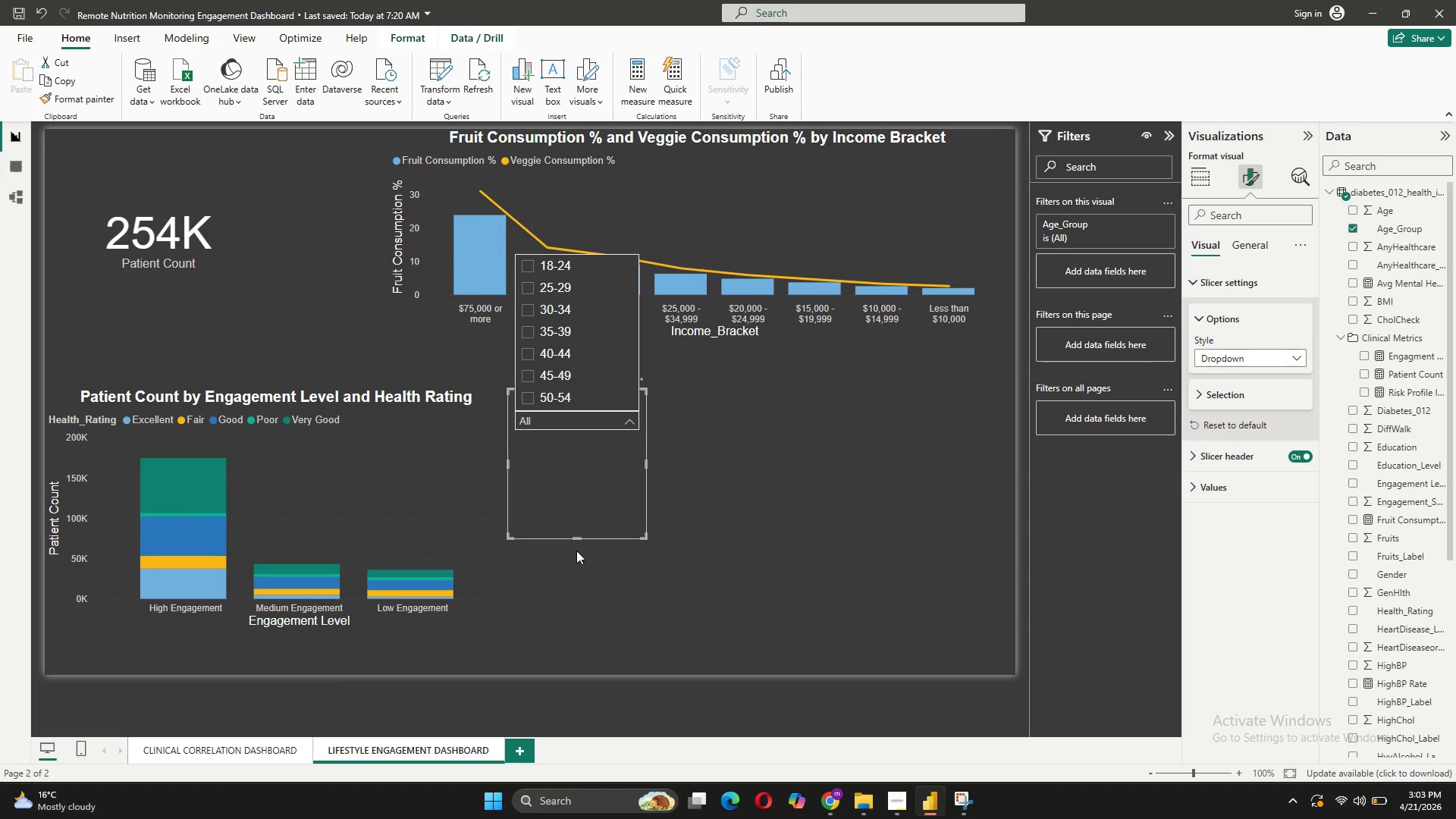 
left_click_drag(start_coordinate=[576, 536], to_coordinate=[574, 575])
 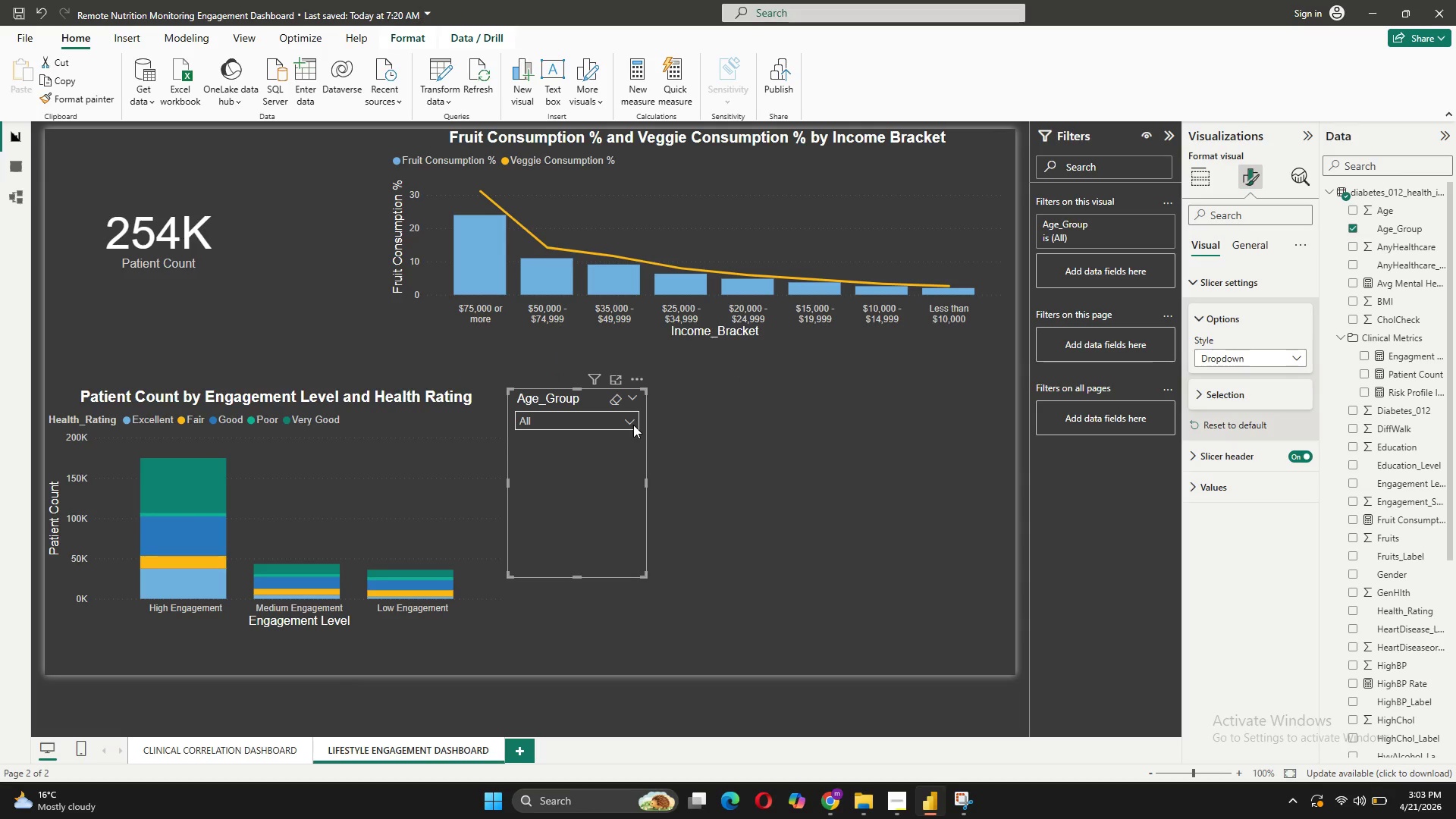 
left_click([633, 425])
 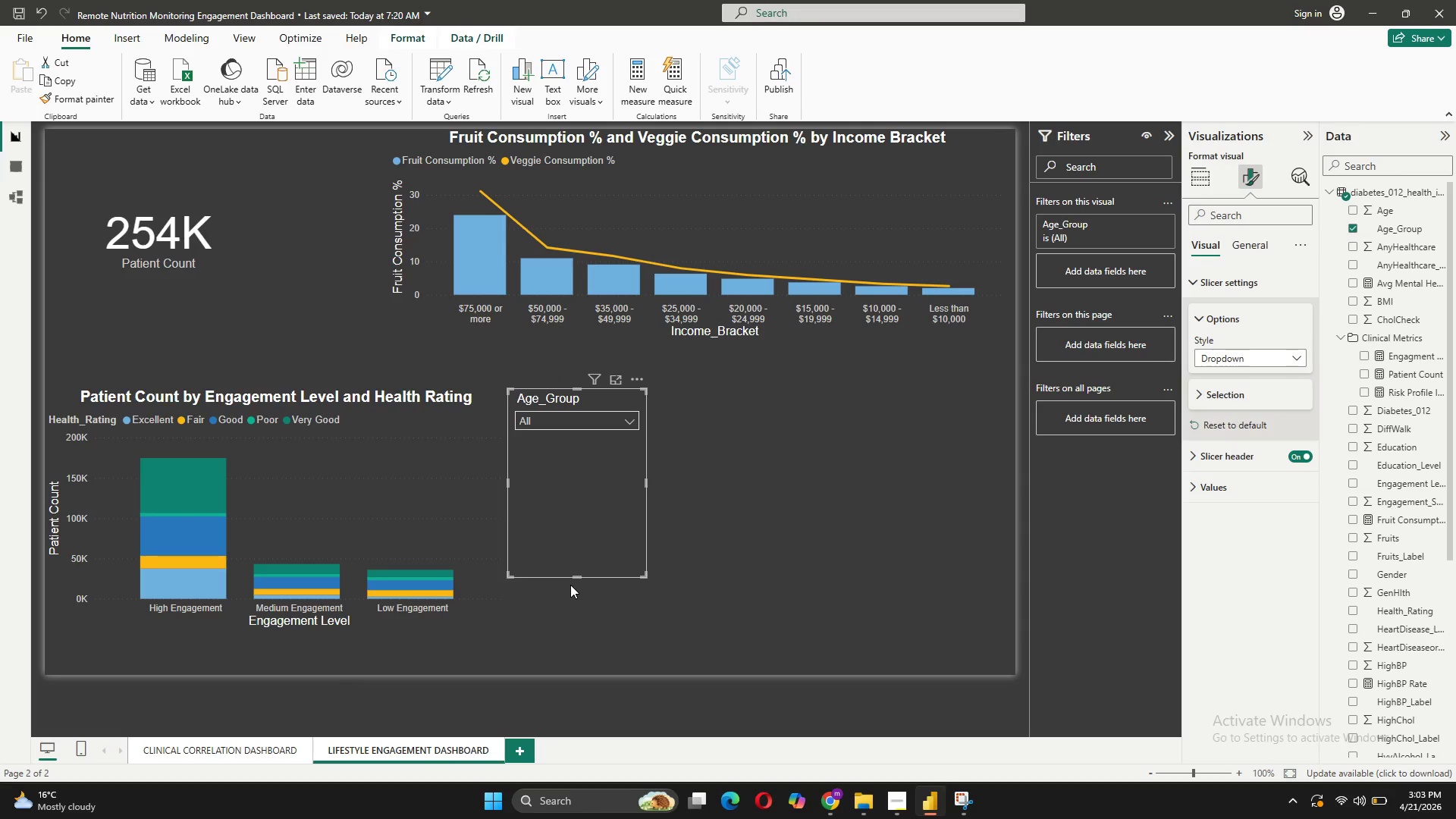 
left_click_drag(start_coordinate=[576, 575], to_coordinate=[576, 620])
 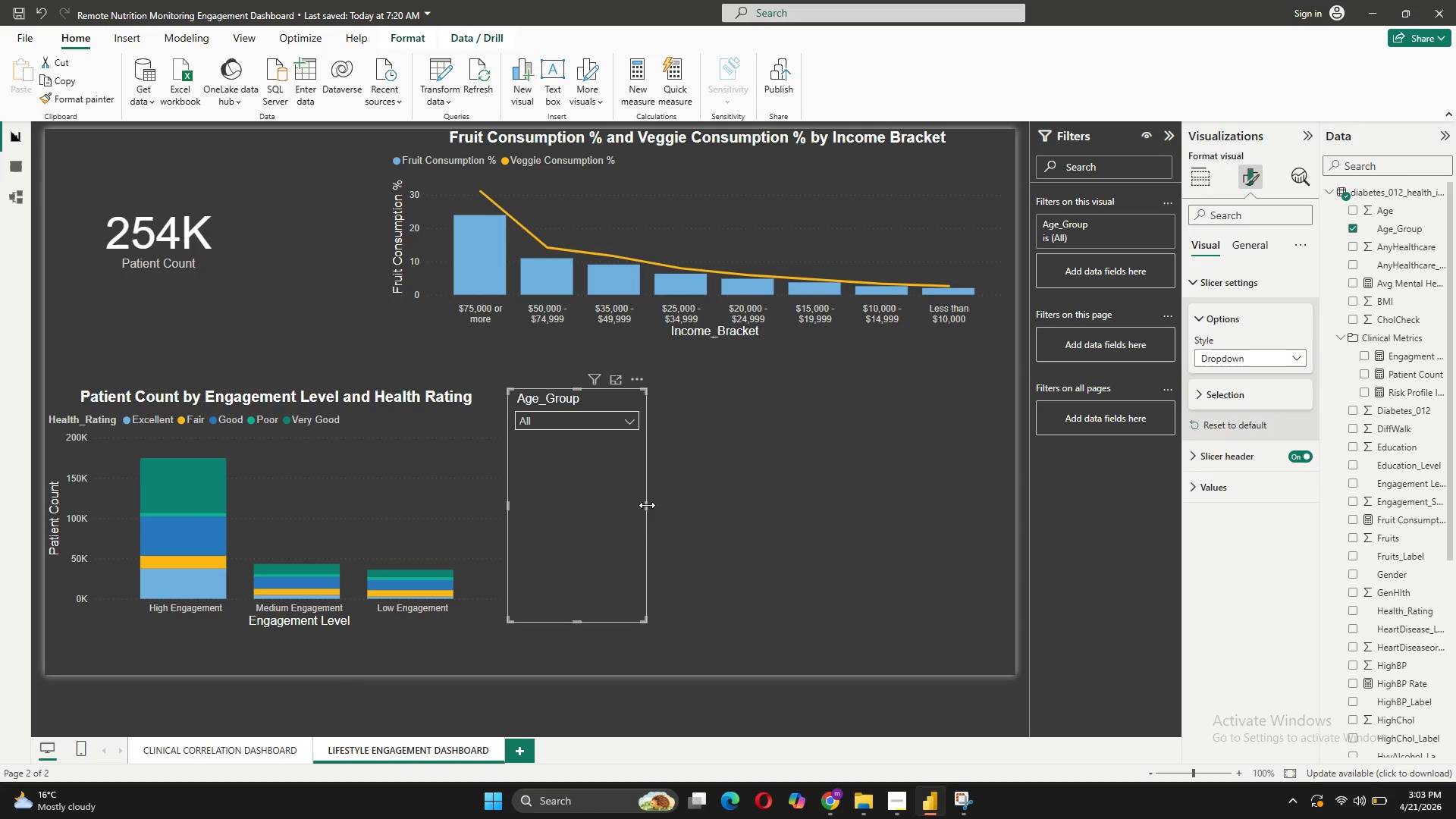 
left_click_drag(start_coordinate=[647, 504], to_coordinate=[663, 504])
 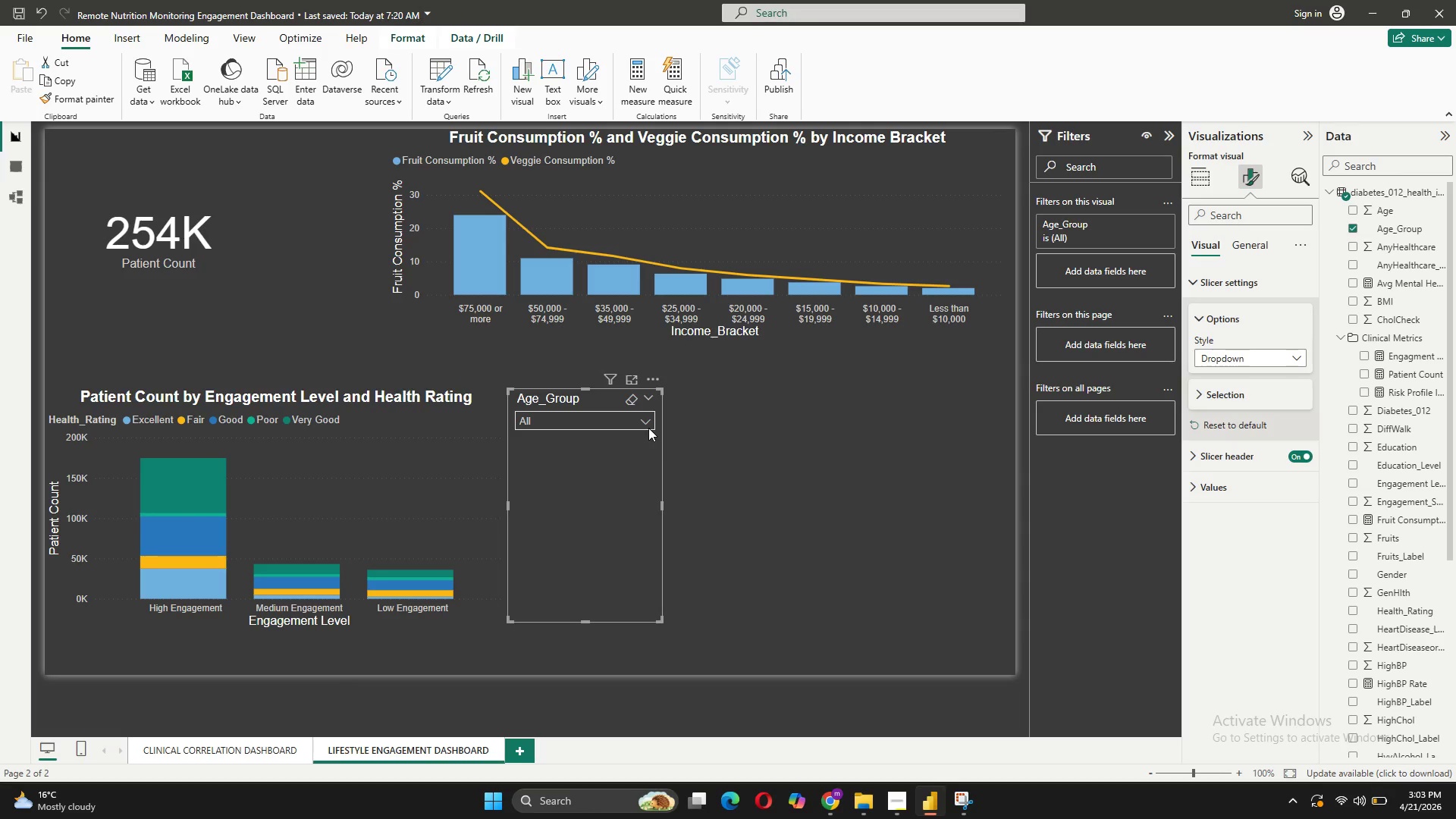 
left_click([648, 427])
 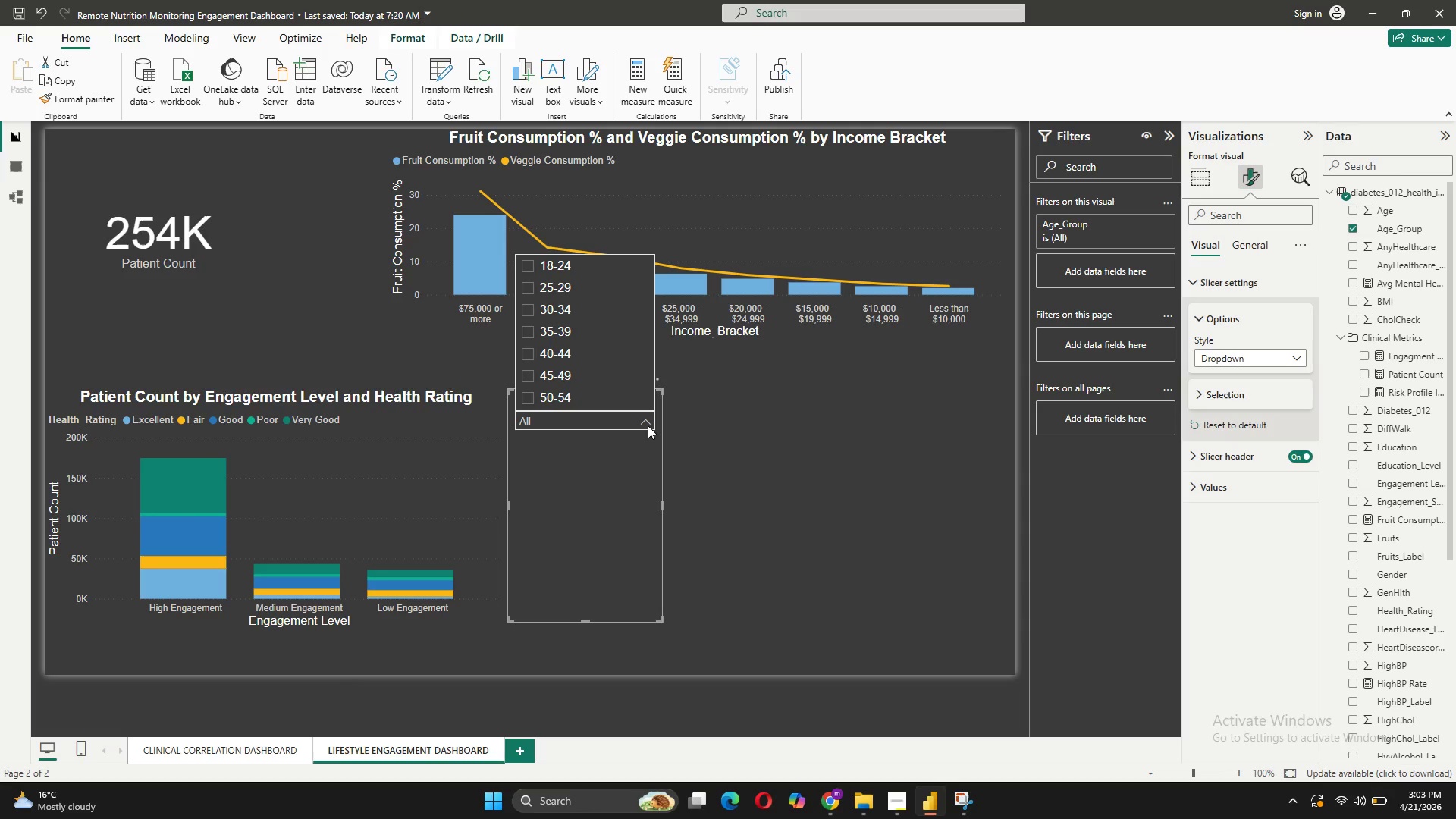 
left_click([648, 425])
 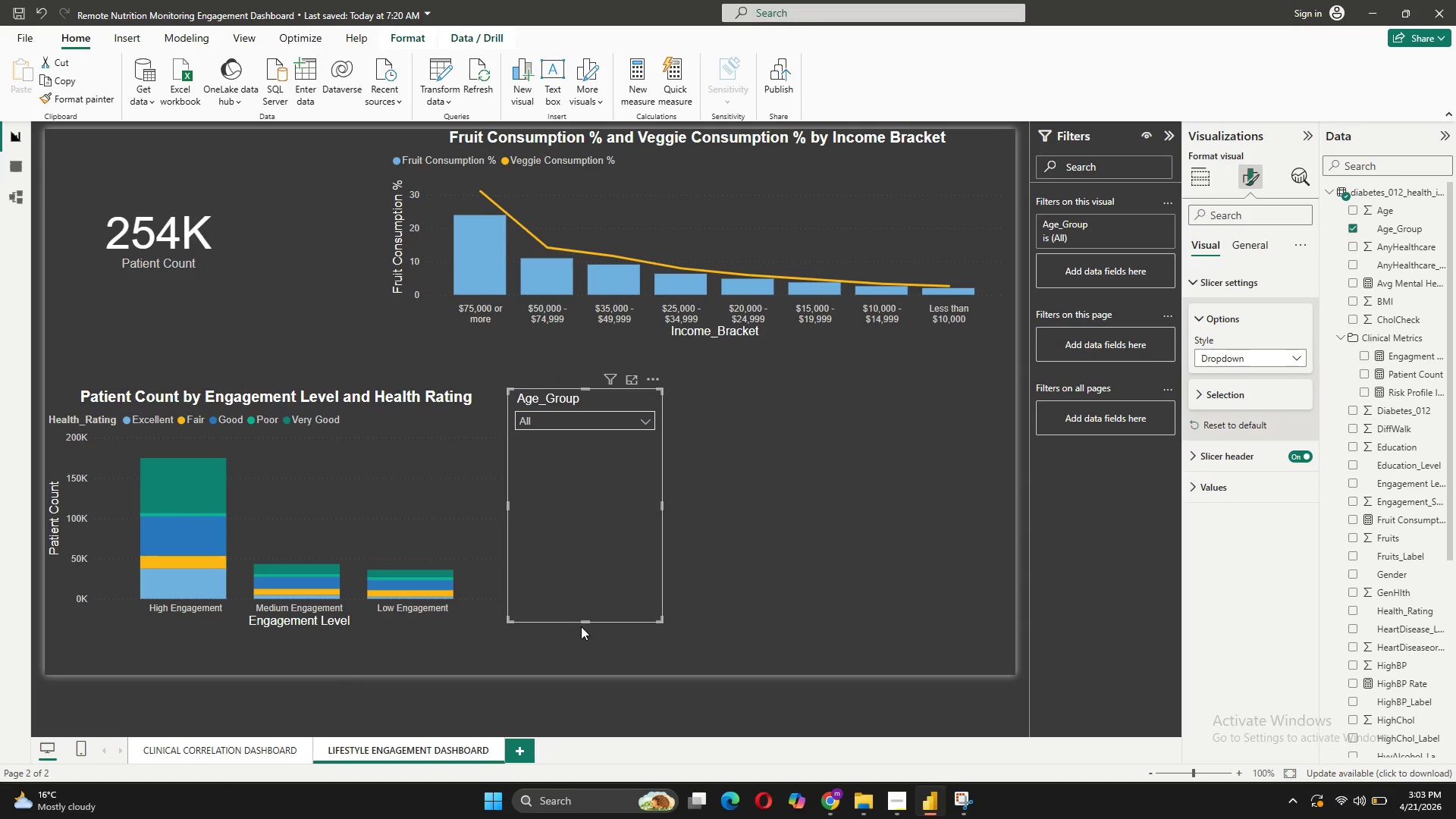 
left_click_drag(start_coordinate=[582, 620], to_coordinate=[598, 536])
 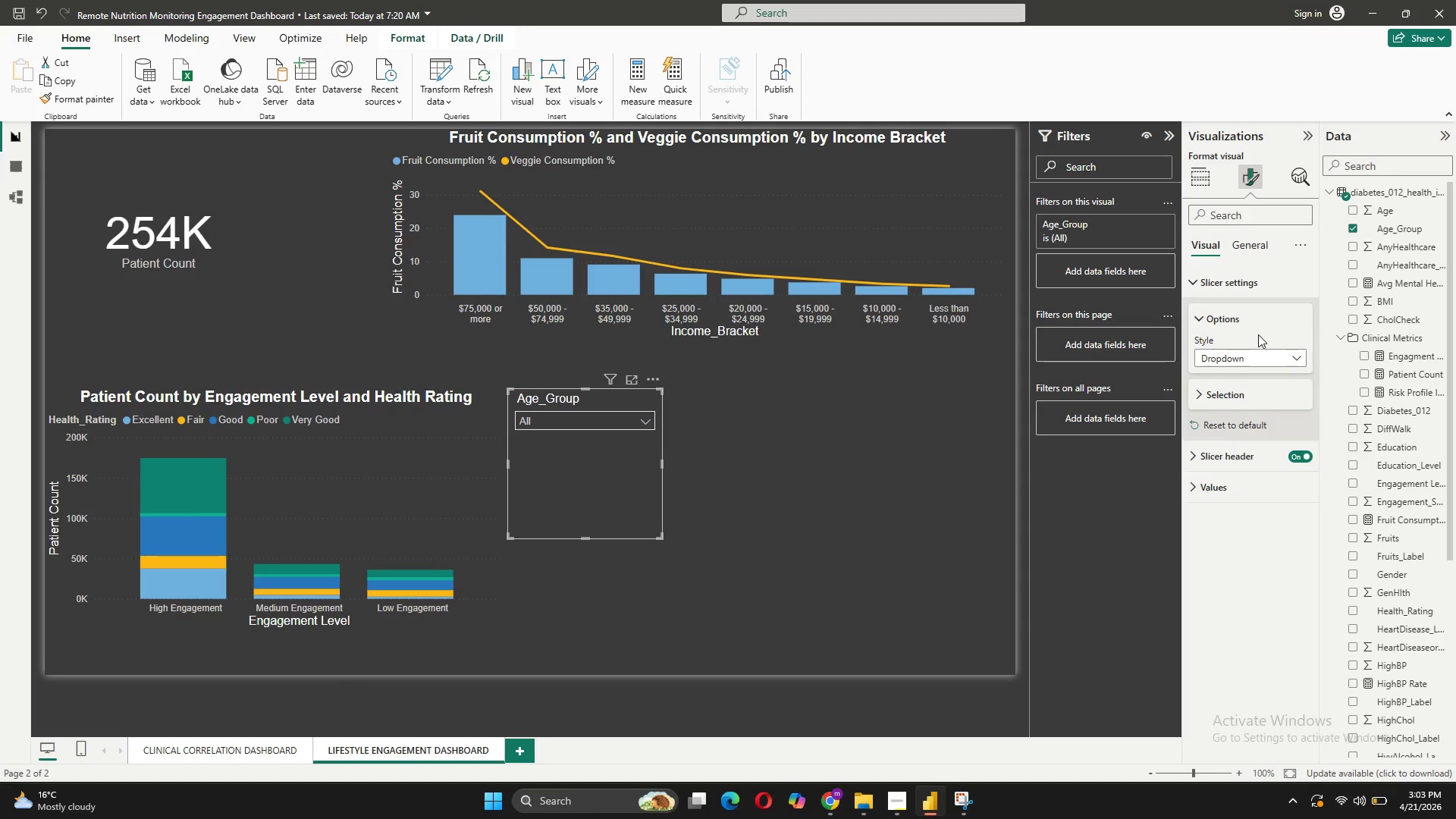 
double_click([1239, 397])
 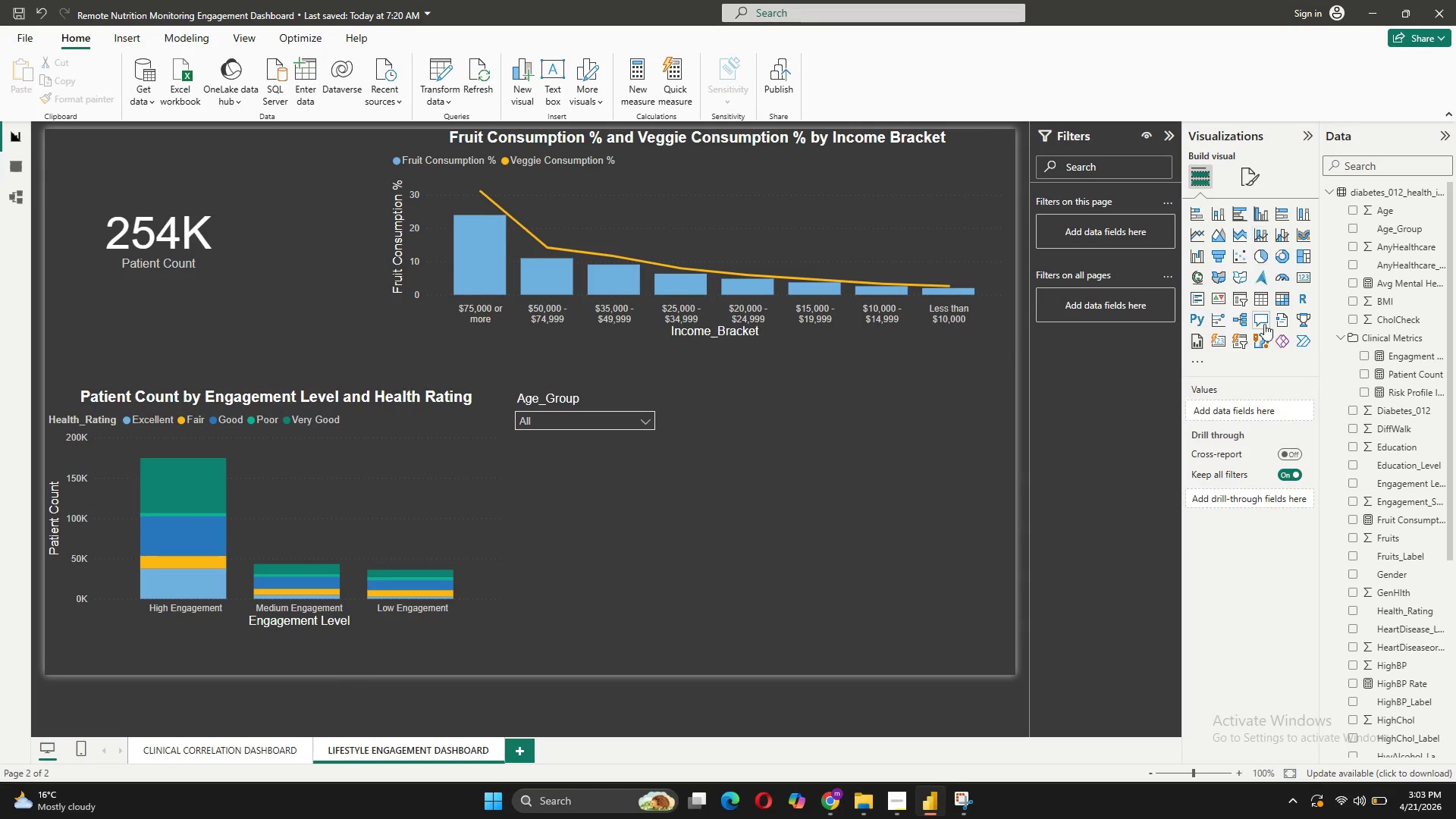 
wait(7.31)
 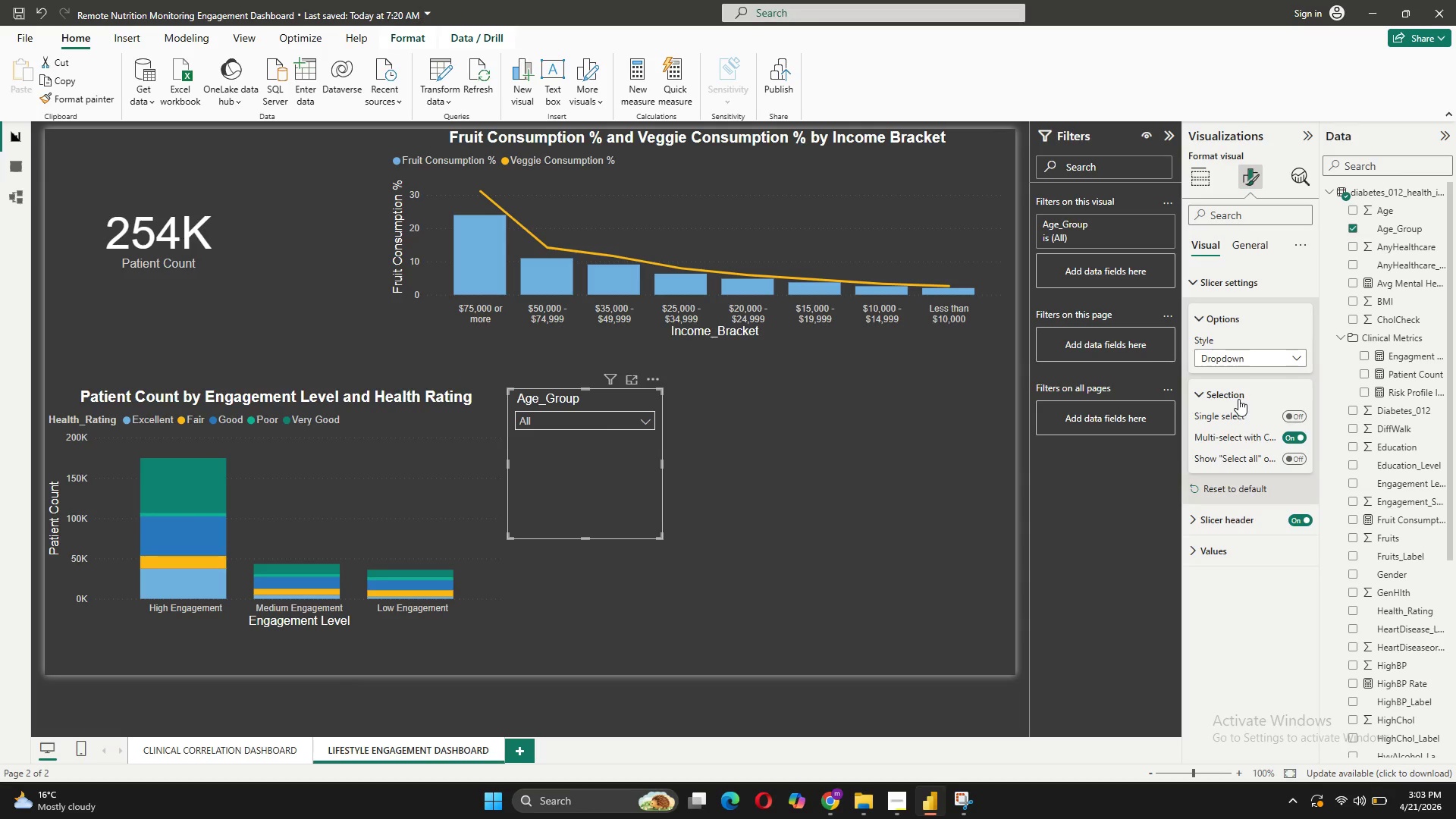 
left_click([1242, 306])
 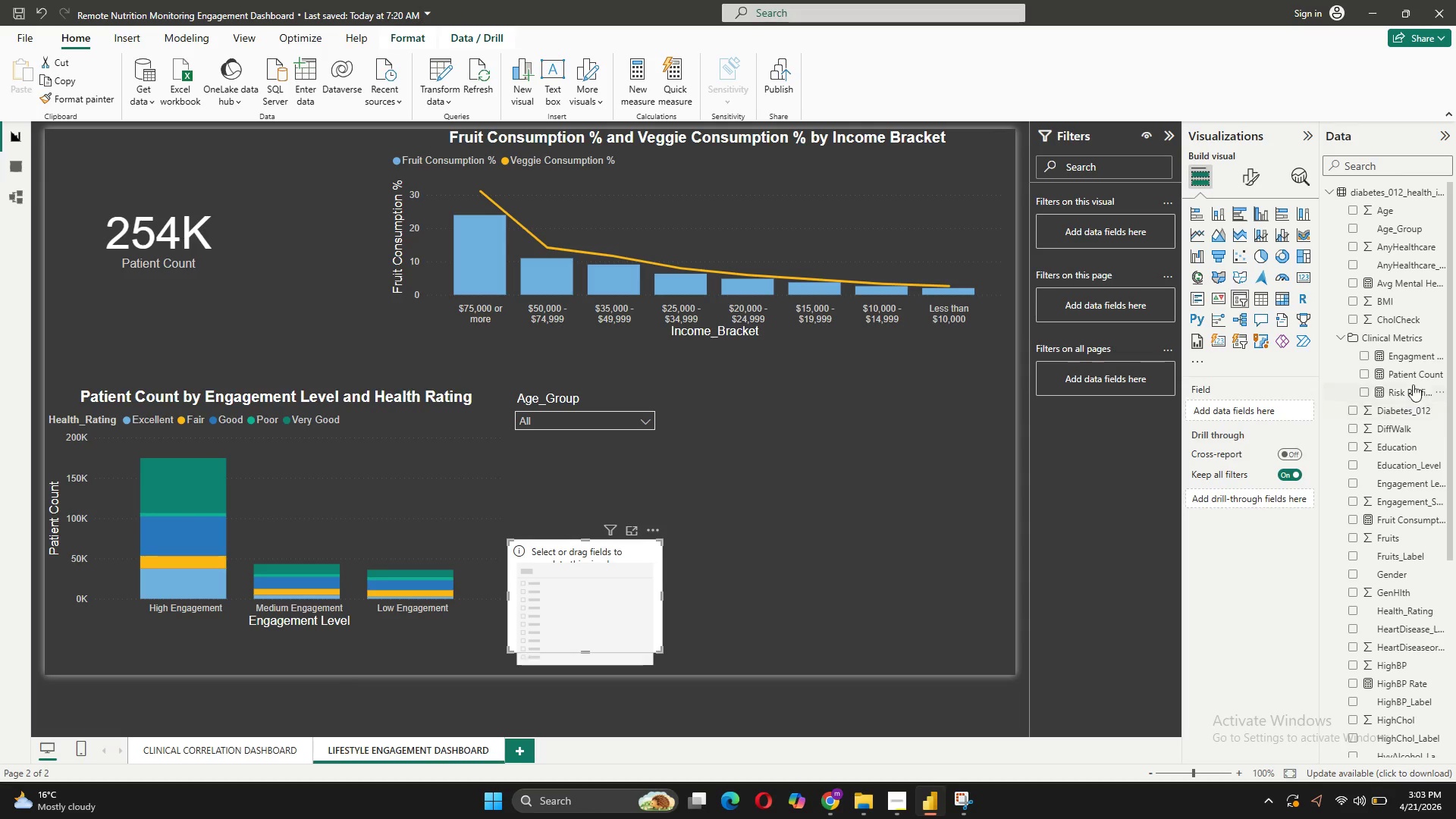 
wait(7.61)
 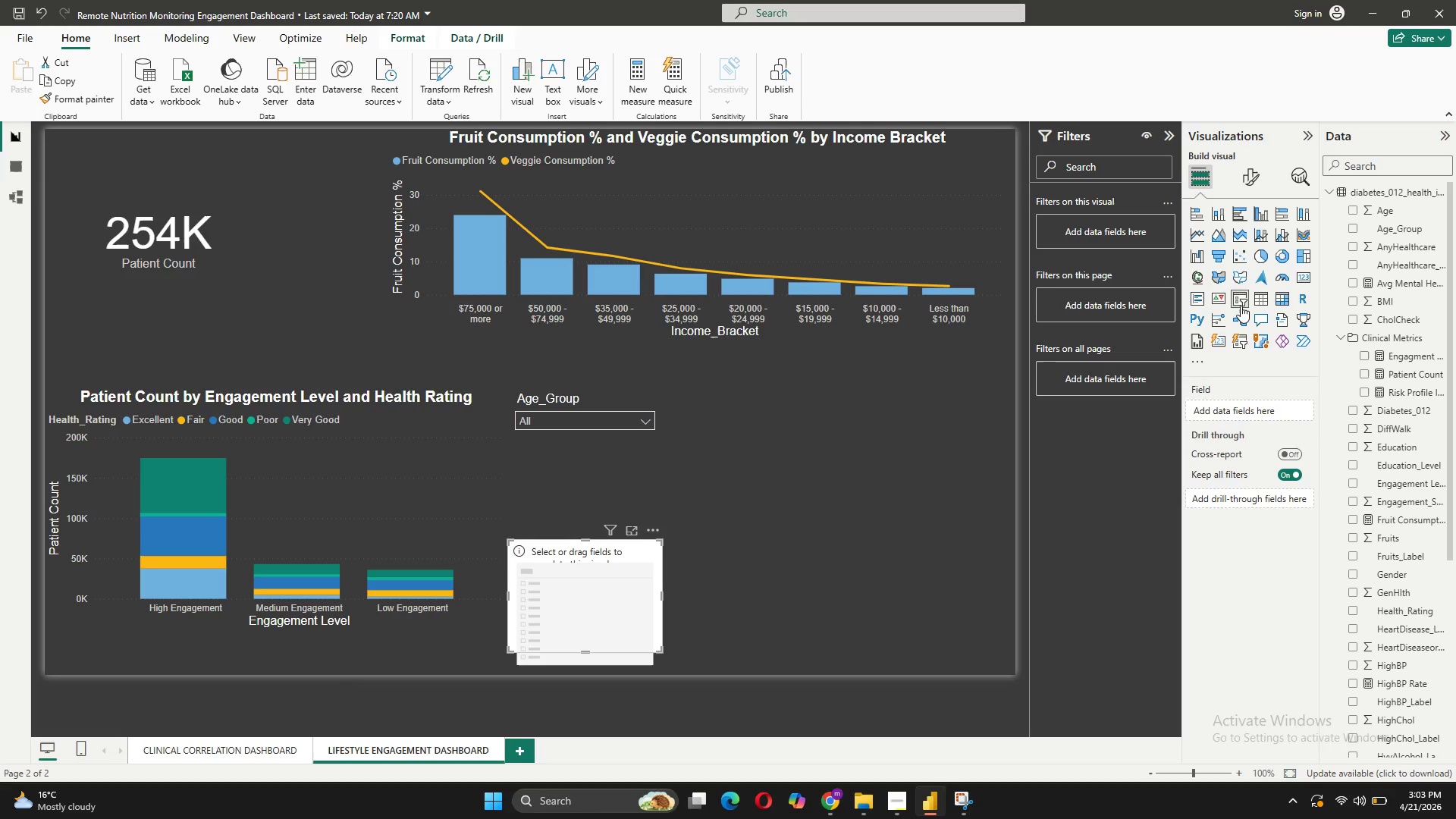 
left_click_drag(start_coordinate=[1420, 461], to_coordinate=[1252, 406])
 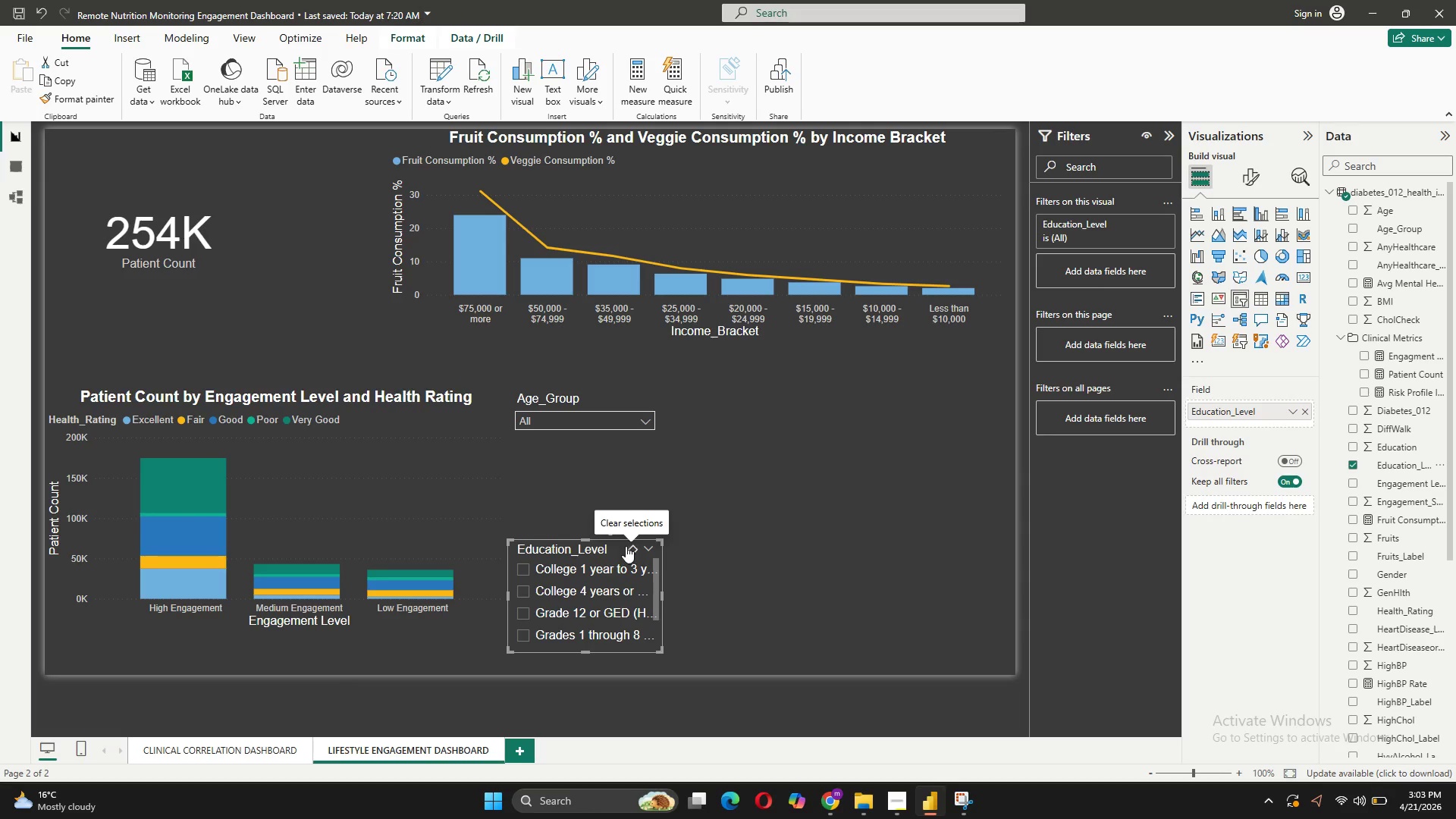 
left_click_drag(start_coordinate=[617, 544], to_coordinate=[812, 414])
 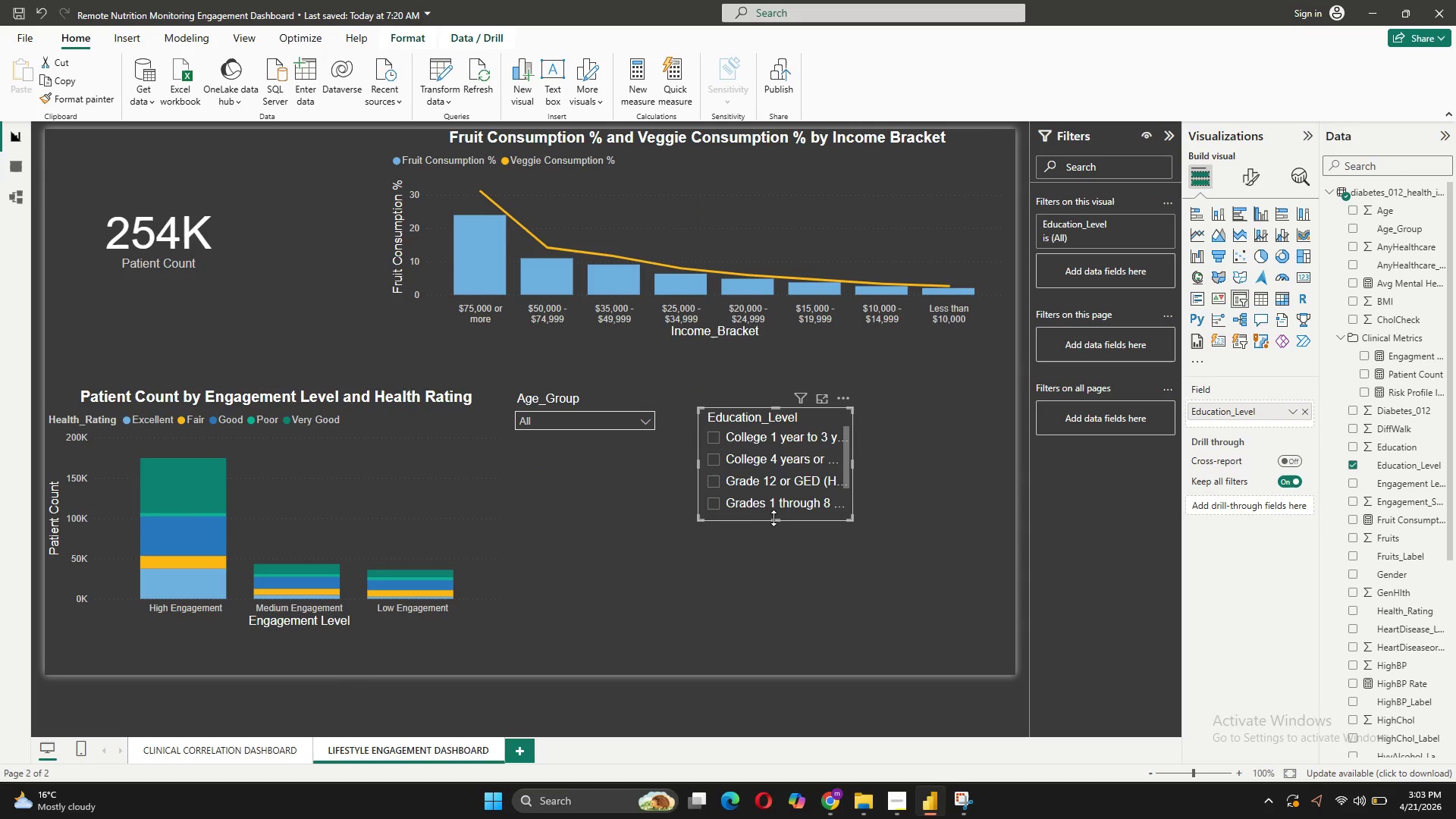 
left_click_drag(start_coordinate=[775, 516], to_coordinate=[776, 560])
 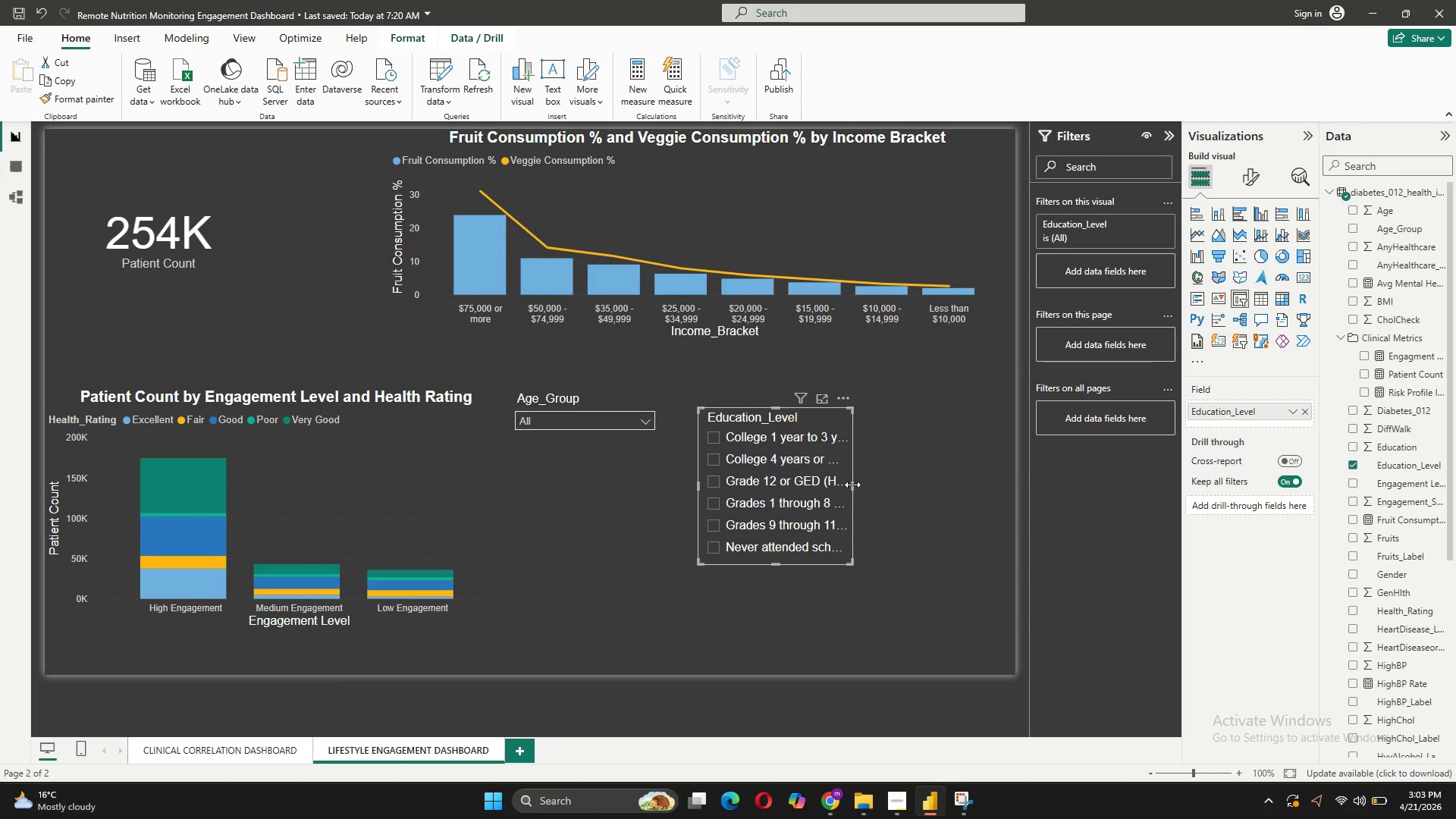 
left_click_drag(start_coordinate=[852, 485], to_coordinate=[915, 490])
 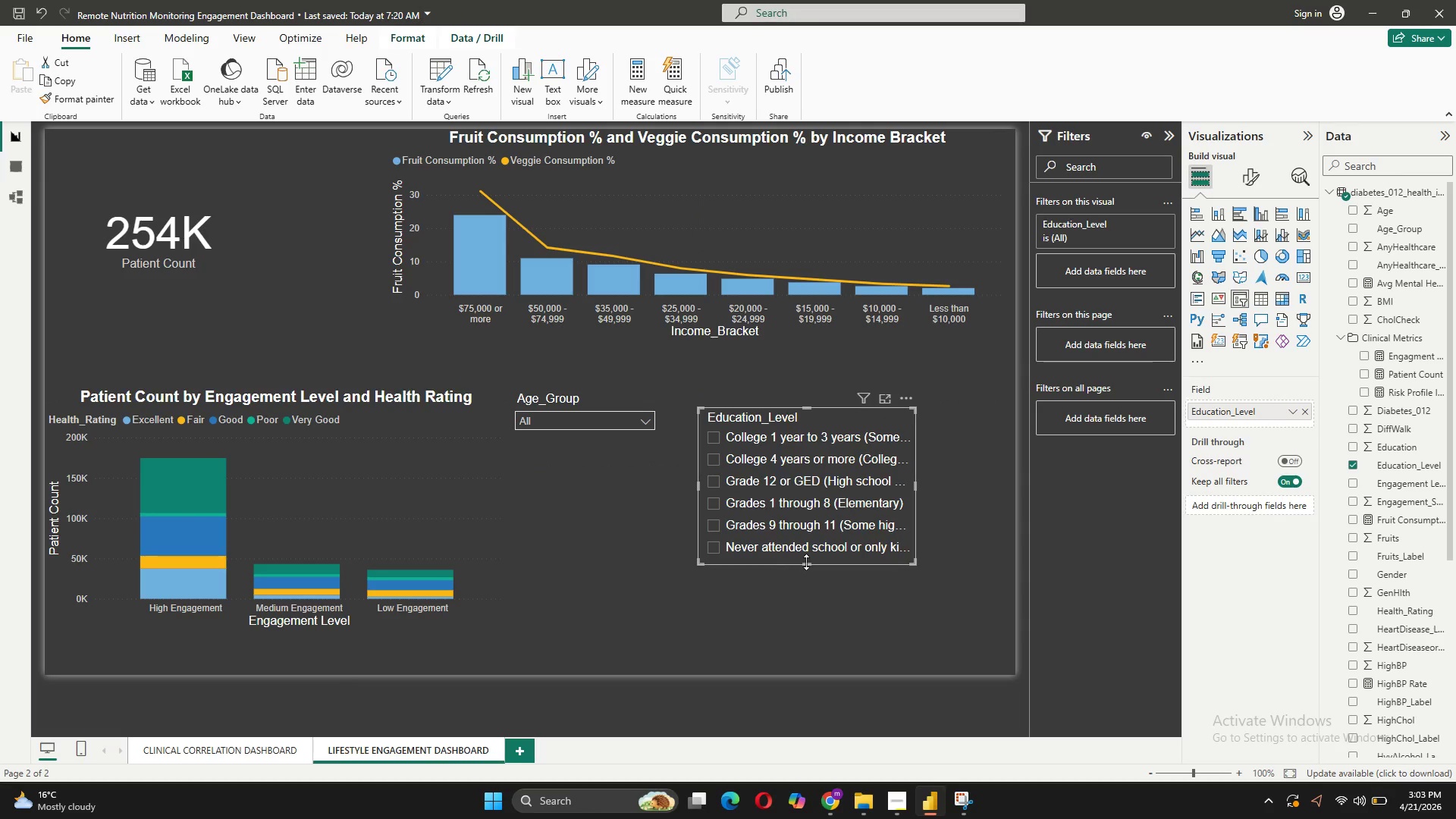 
left_click_drag(start_coordinate=[807, 562], to_coordinate=[807, 602])
 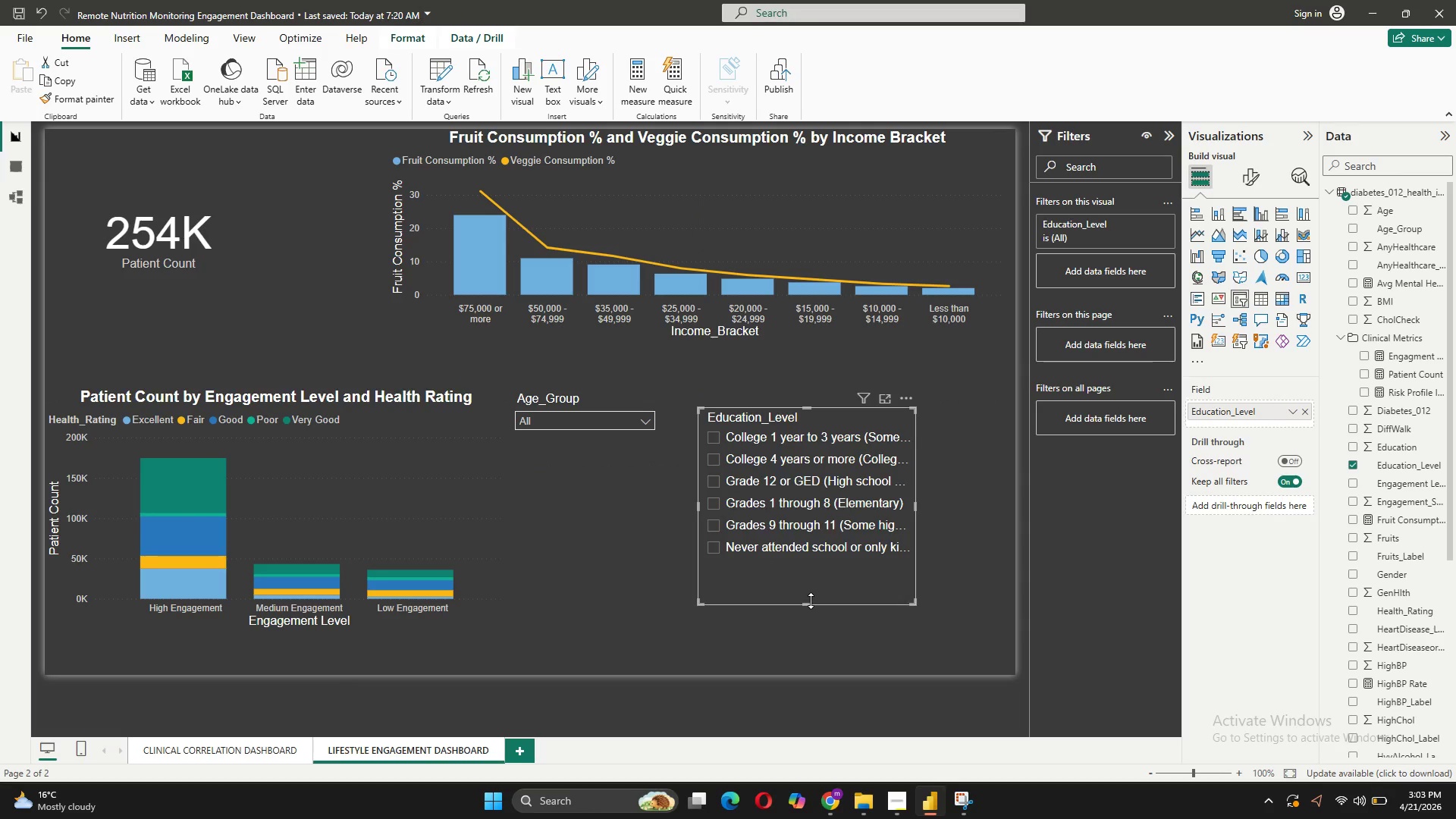 
left_click_drag(start_coordinate=[810, 603], to_coordinate=[810, 570])
 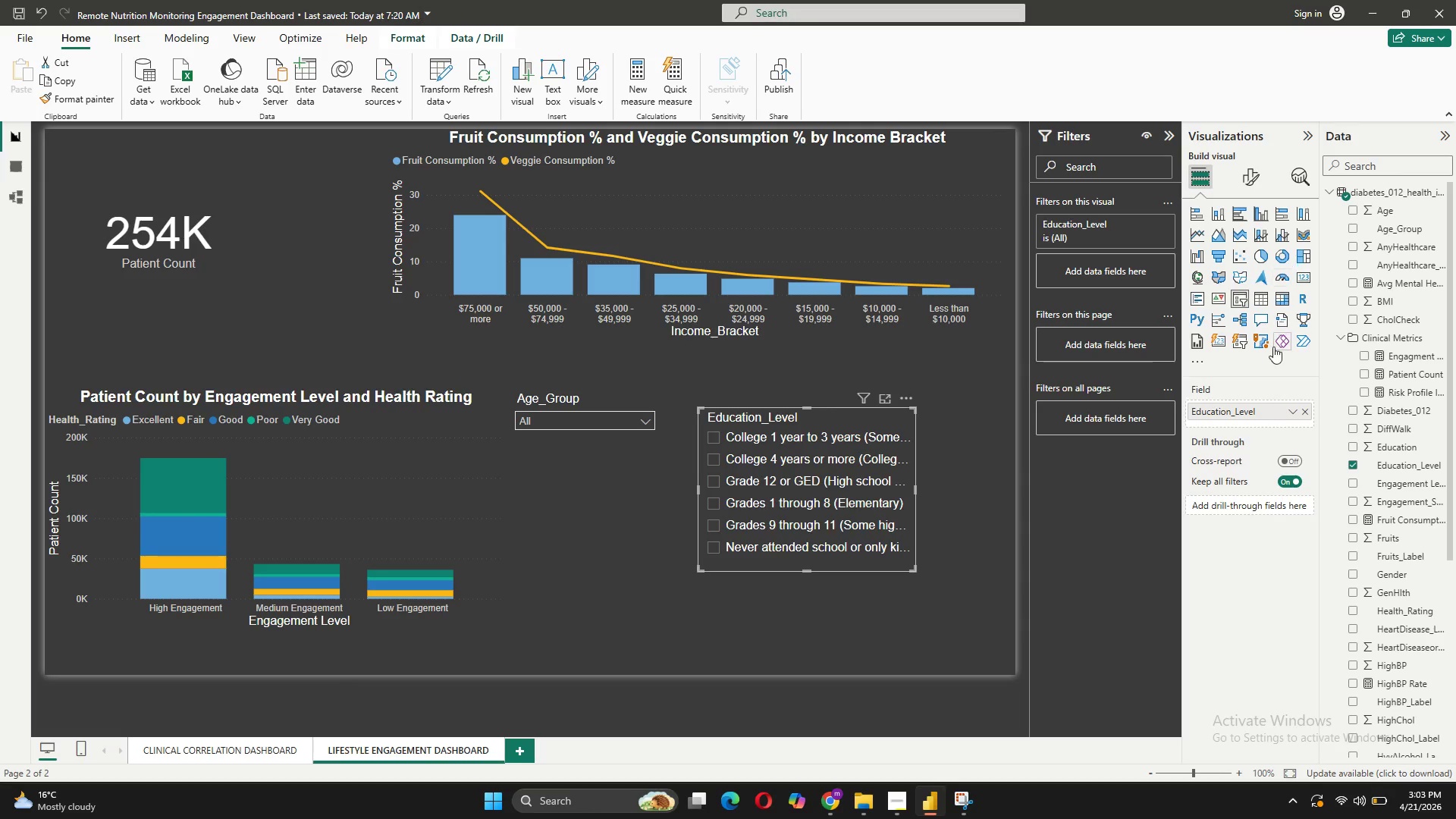 
left_click([1257, 184])
 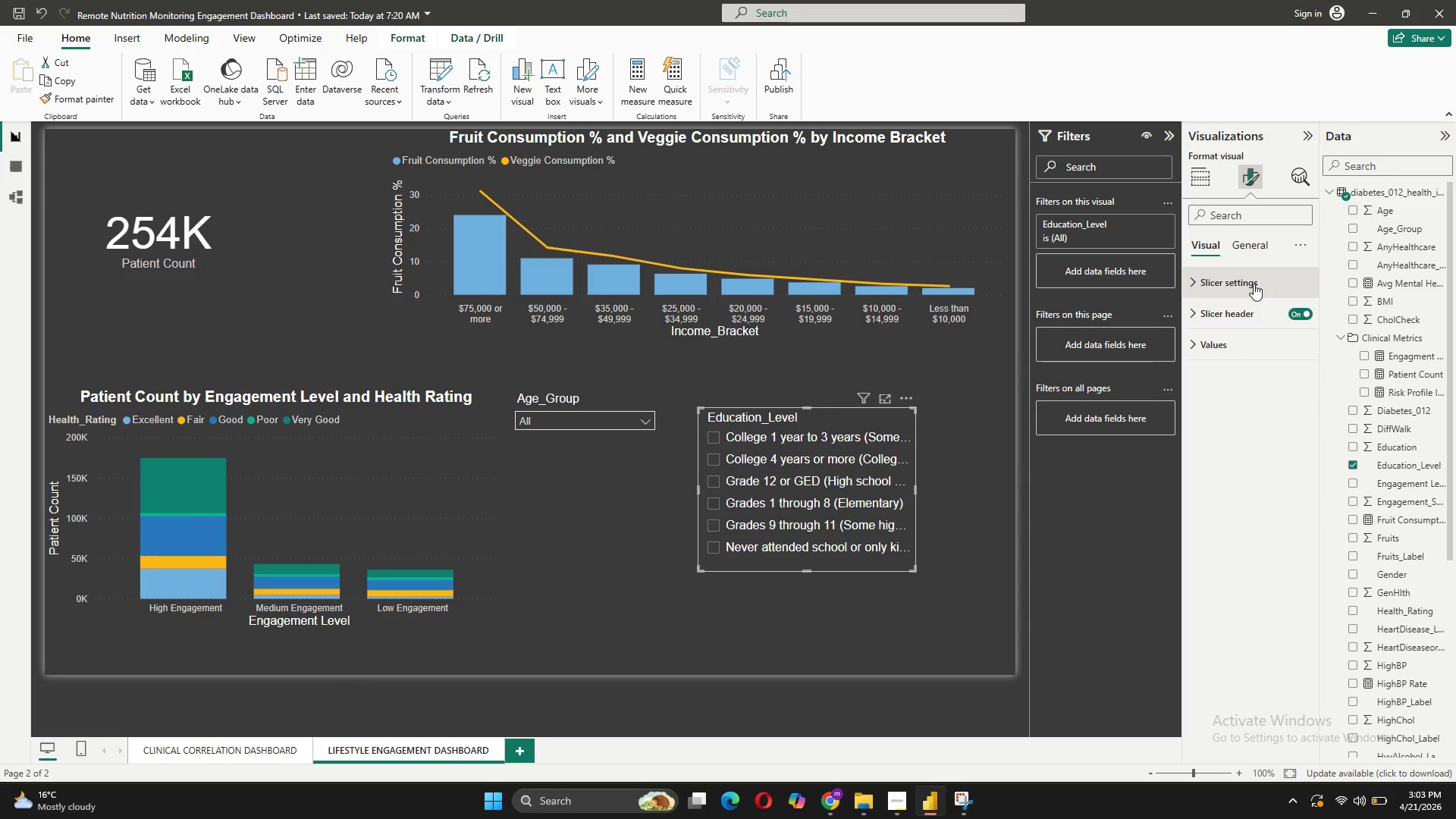 
left_click([1254, 284])
 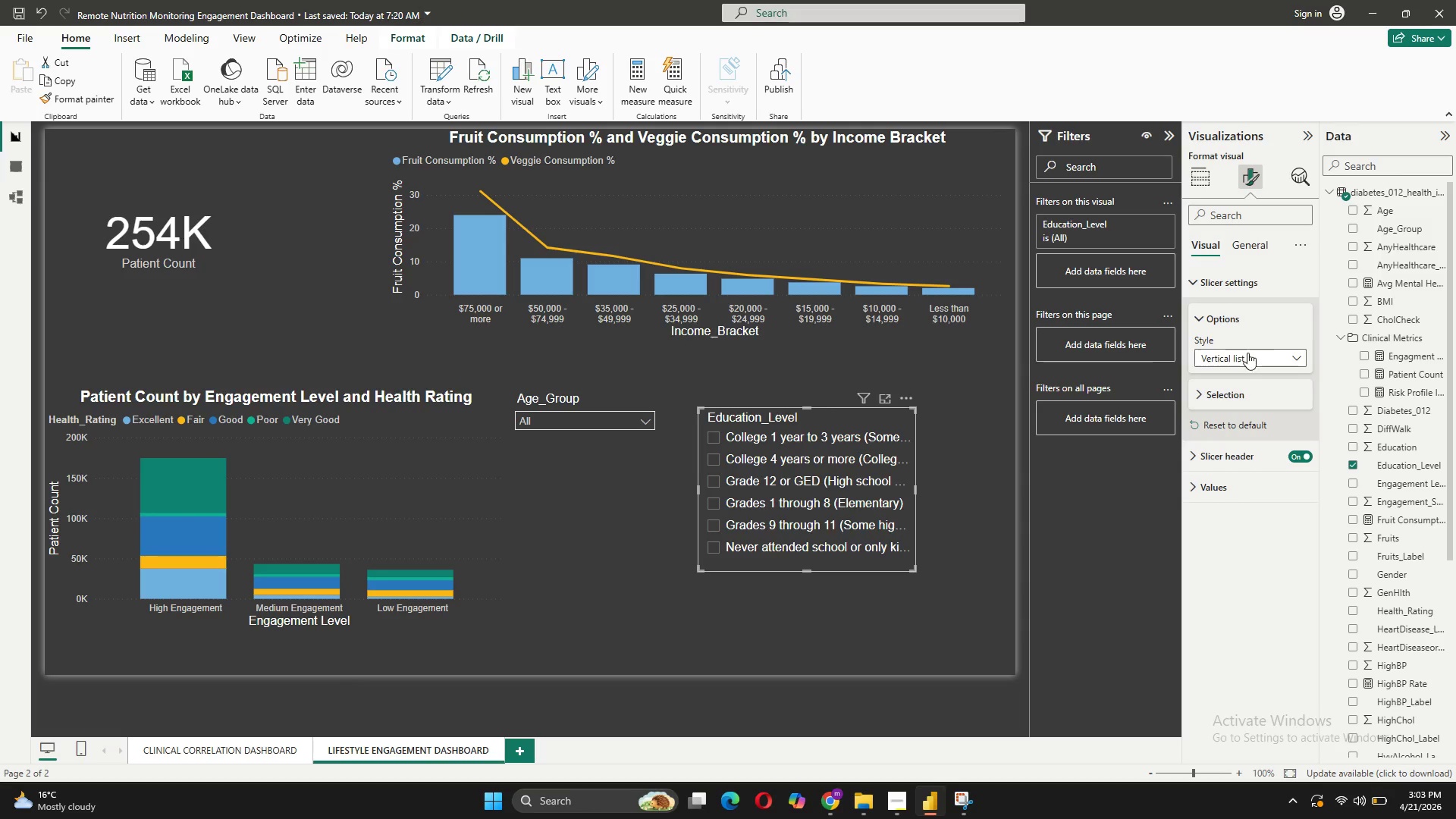 
left_click([1247, 355])
 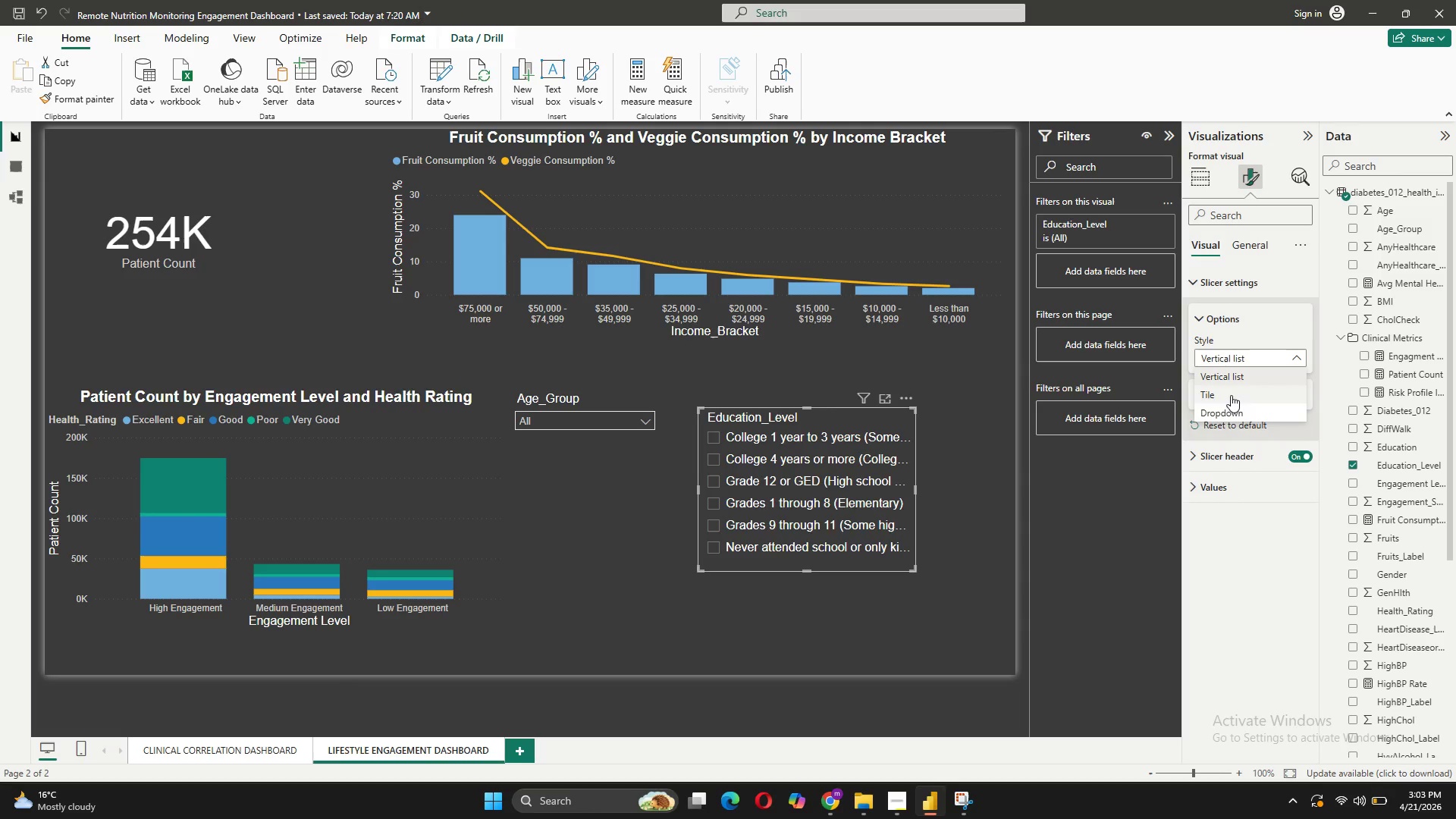 
left_click([995, 586])
 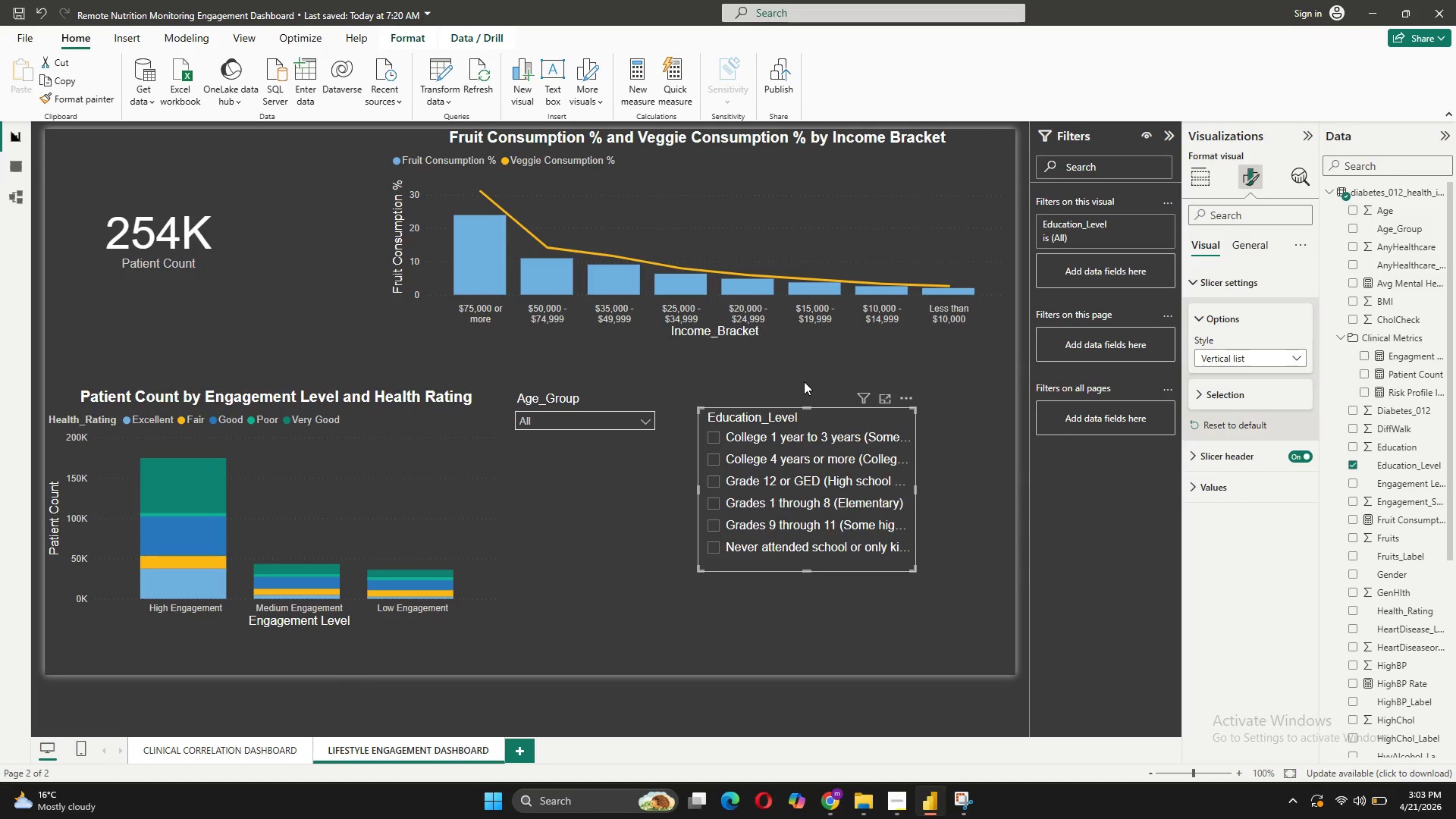 
left_click([776, 340])
 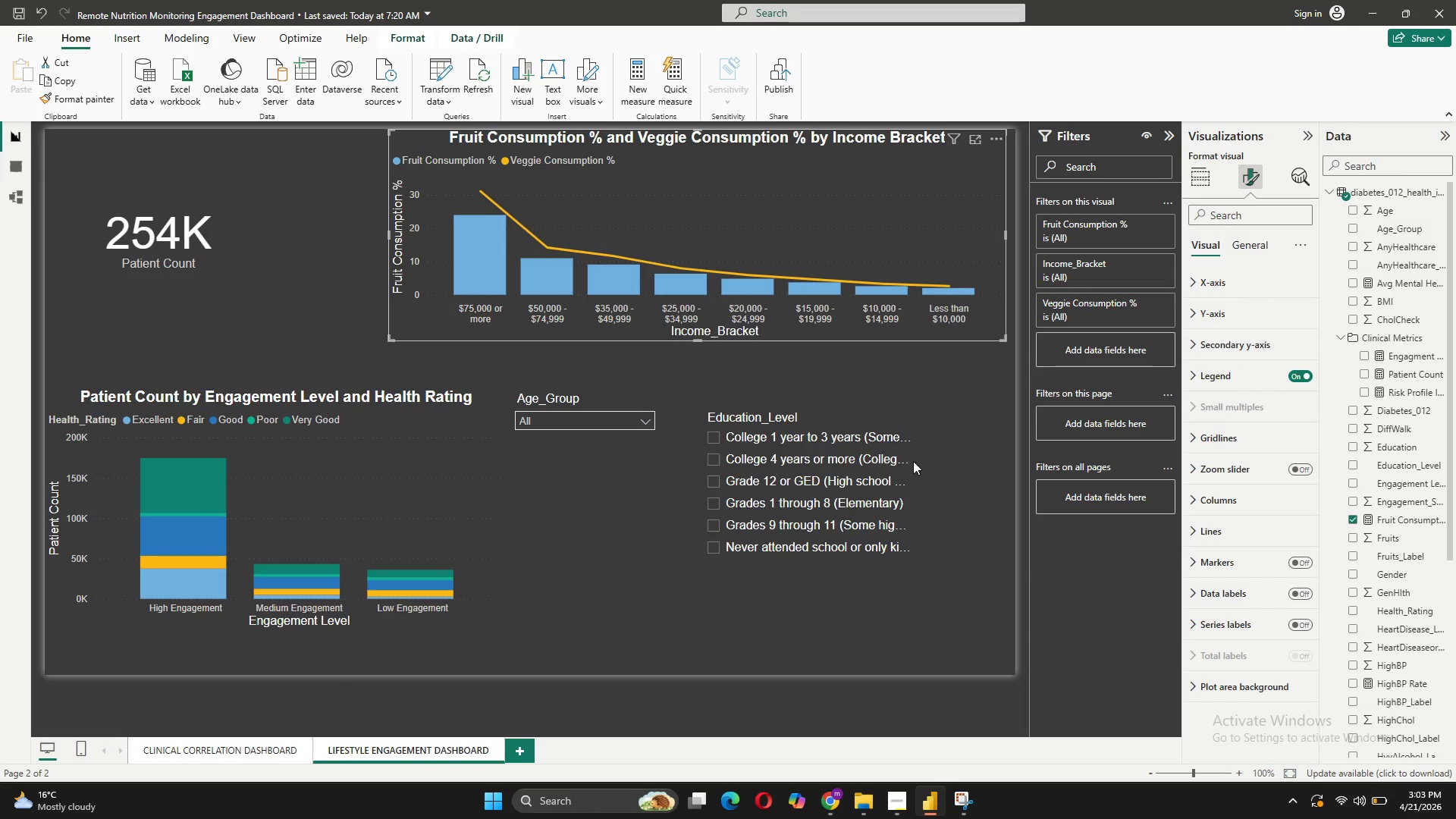 
left_click([821, 417])
 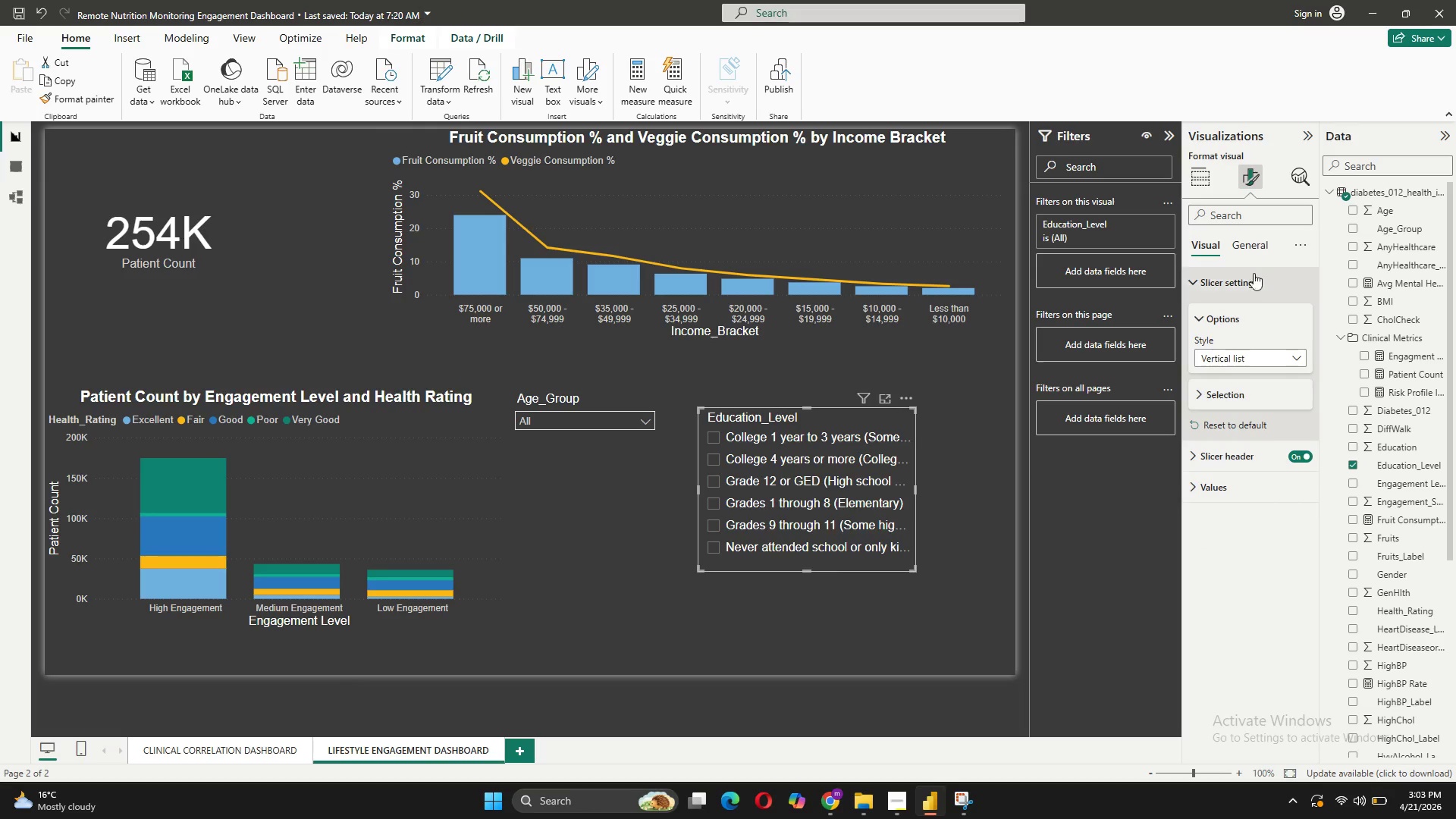 
left_click([1256, 239])
 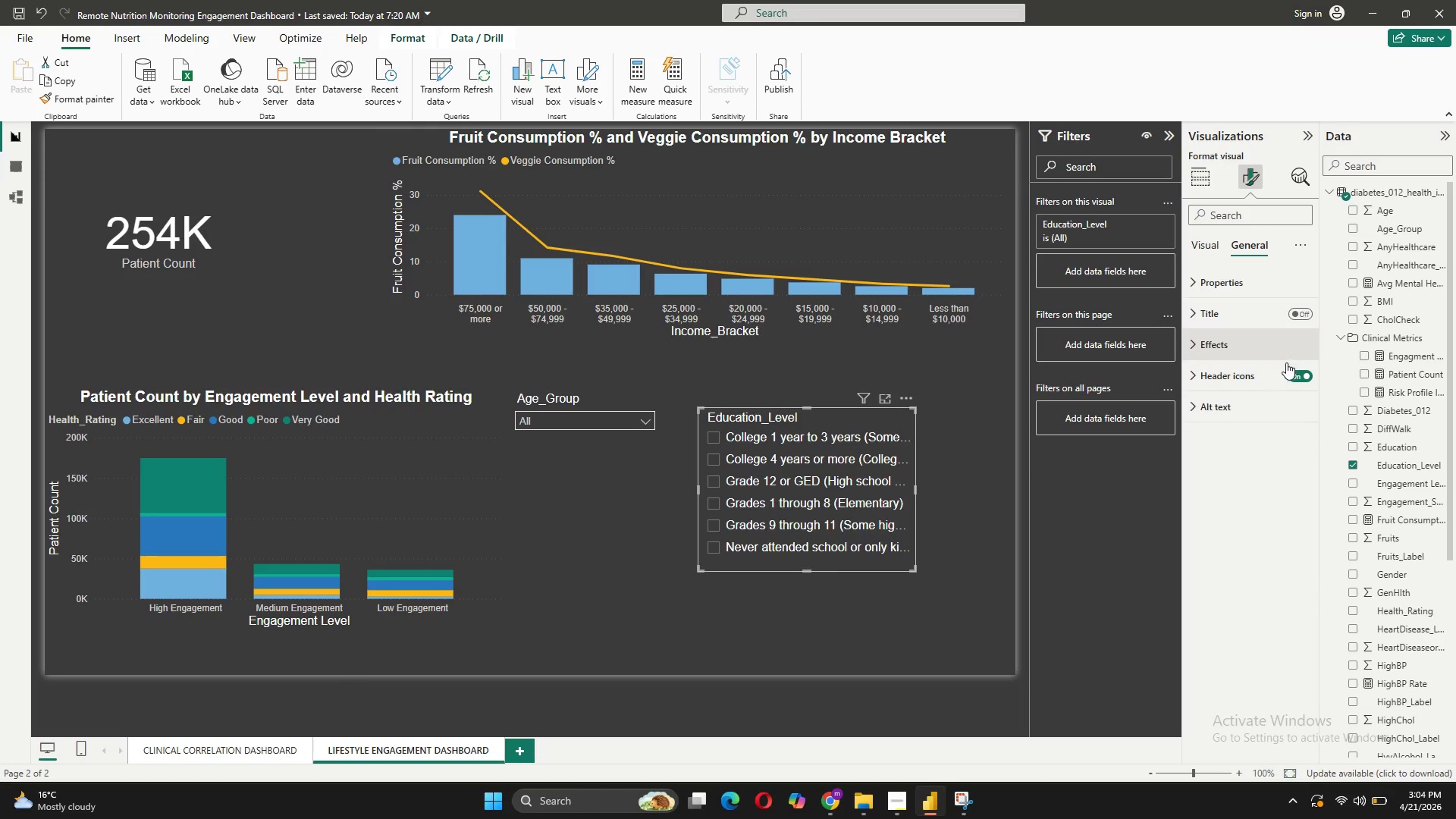 
left_click([1213, 247])
 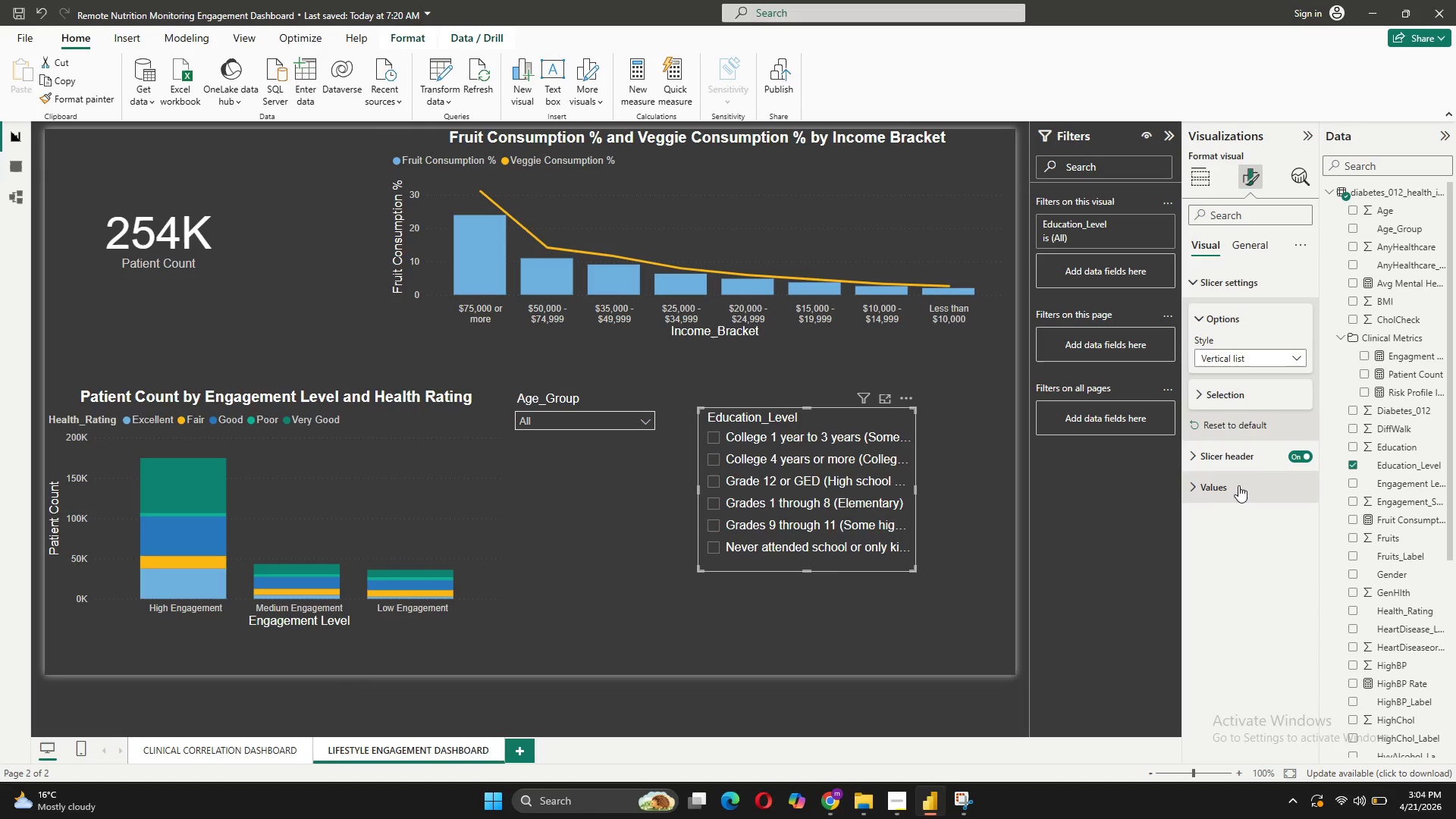 
left_click([1244, 462])
 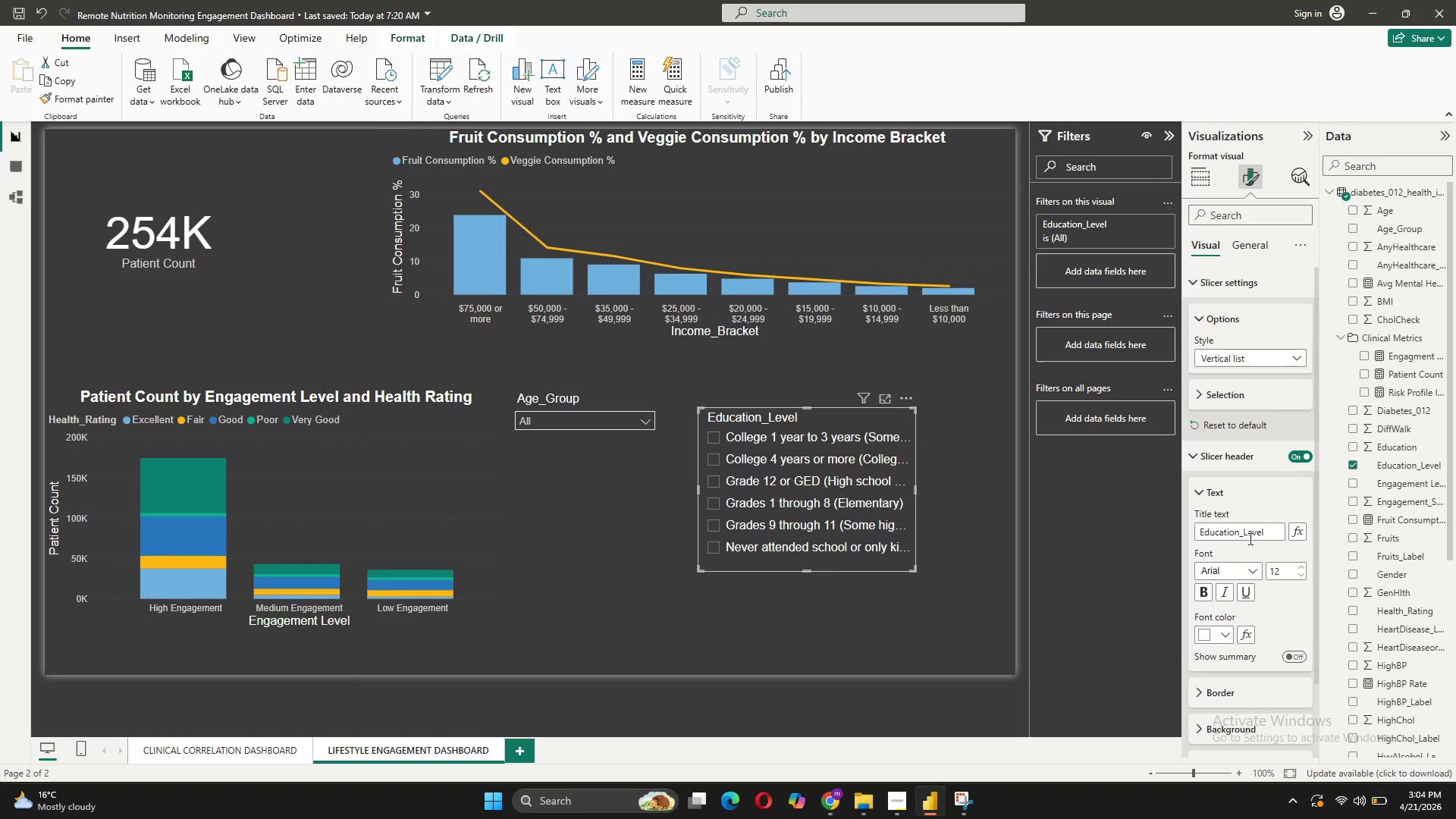 
left_click([1244, 535])
 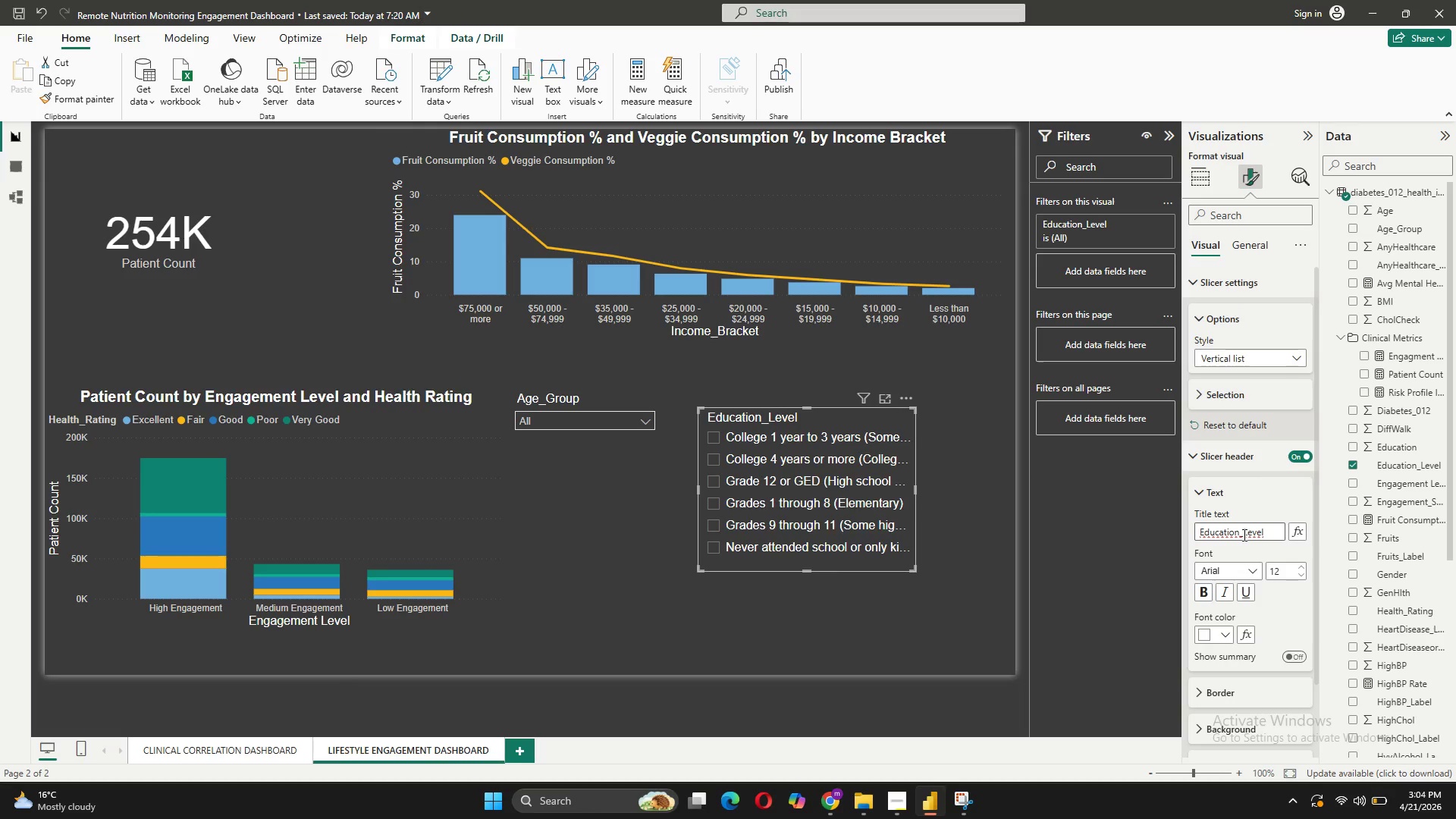 
key(Backspace)
 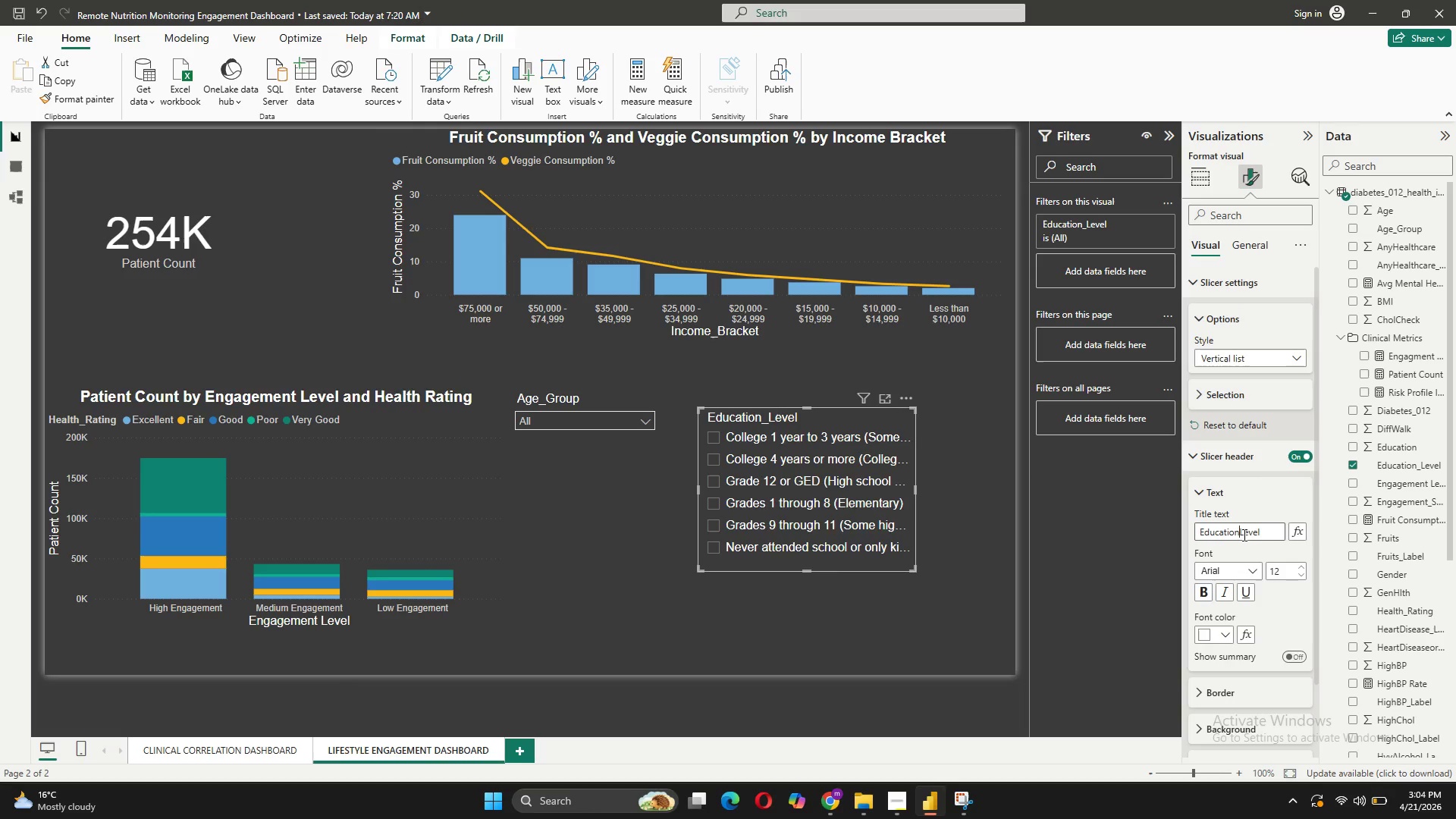 
key(Space)
 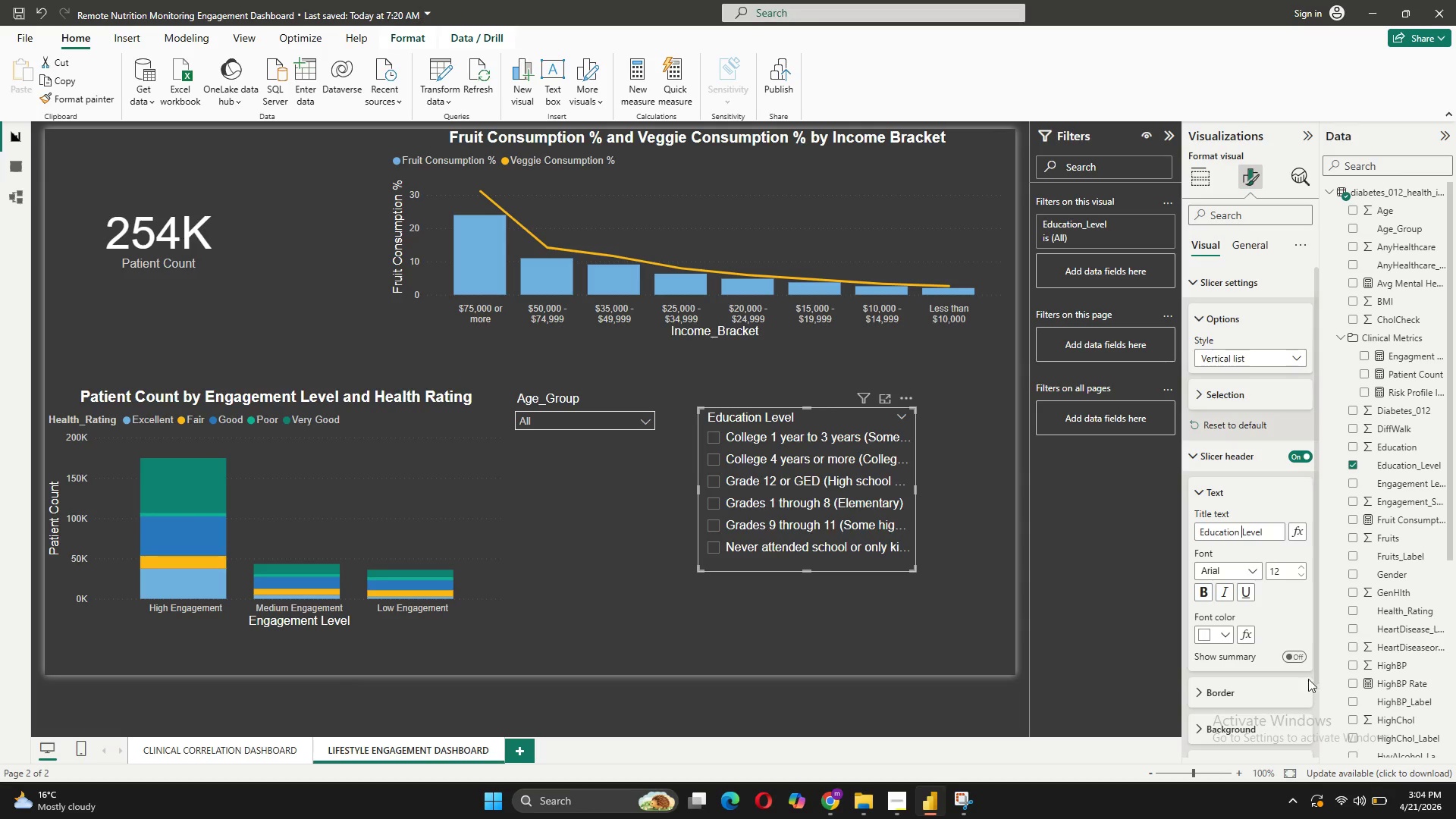 
left_click([1219, 311])
 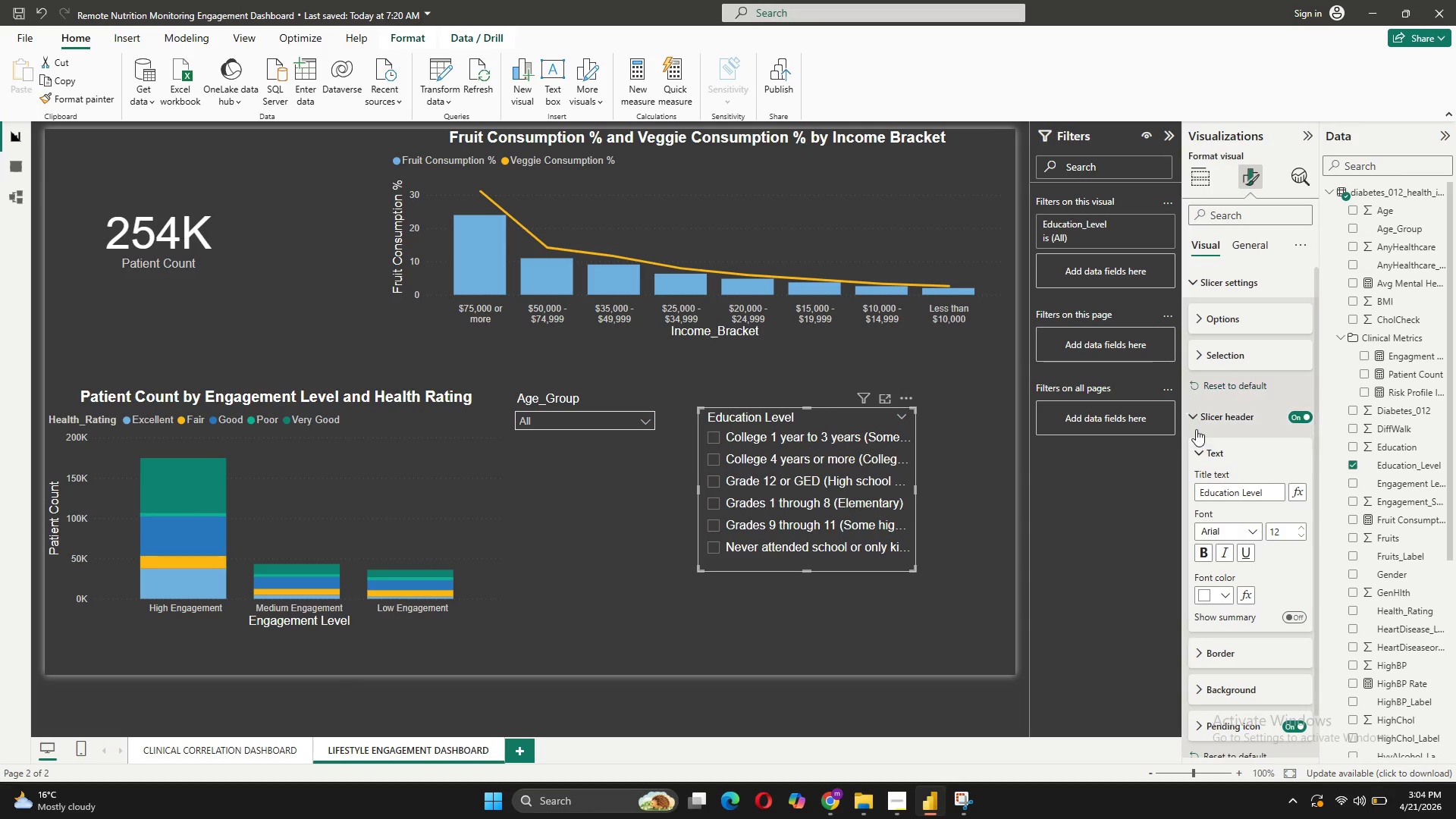 
left_click([1199, 453])
 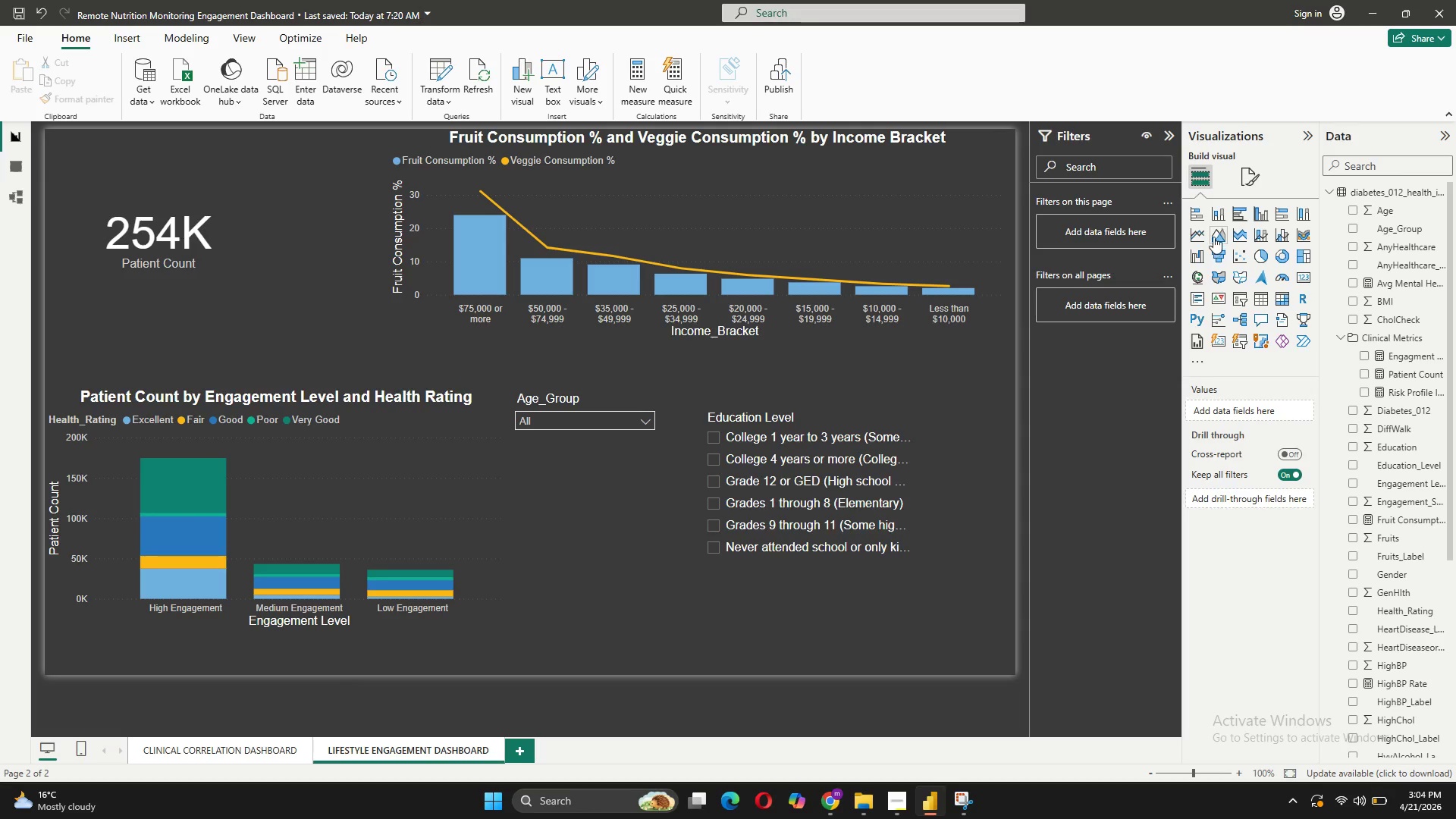 
wait(14.52)
 